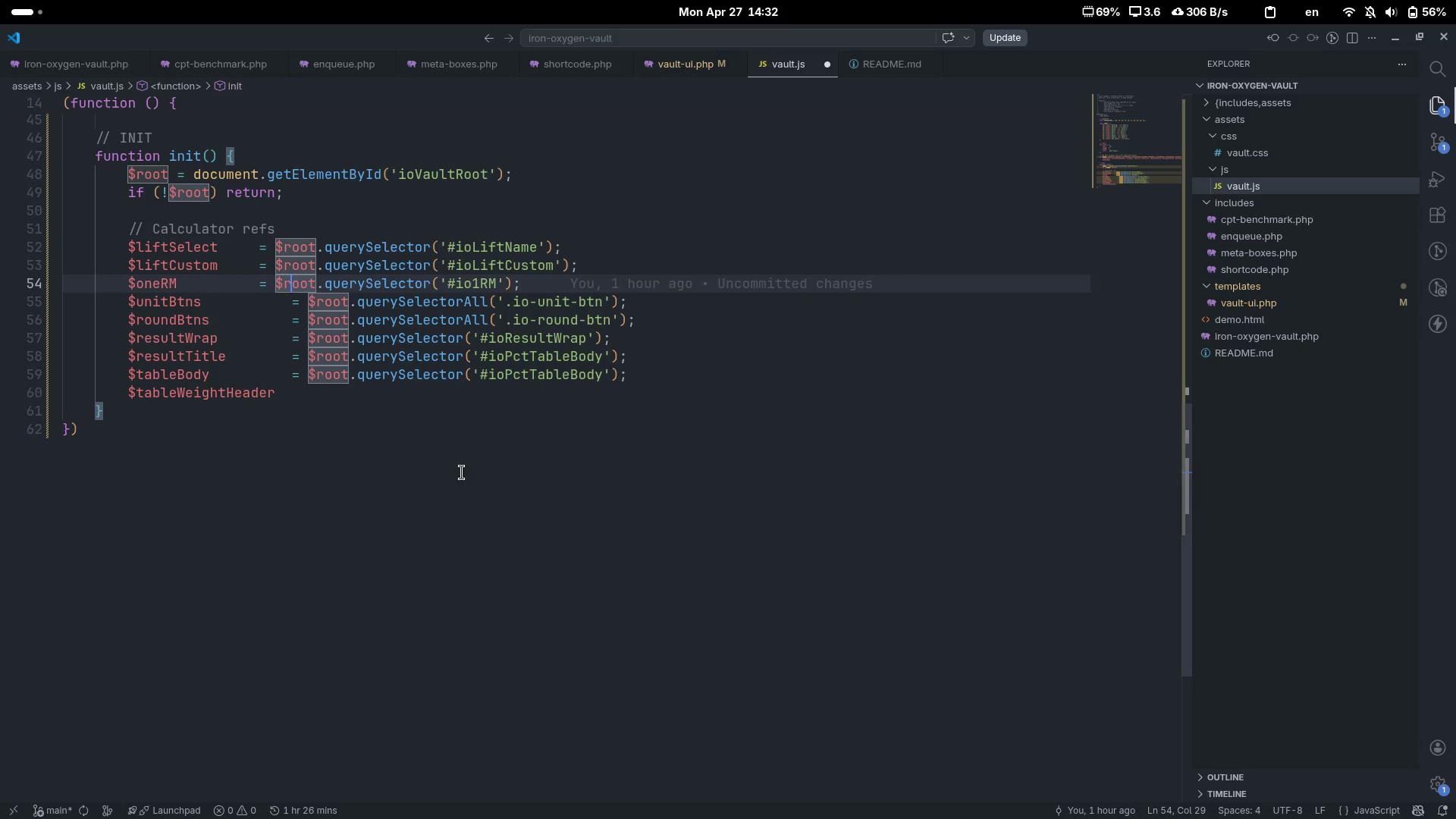 
key(Control+ArrowLeft)
 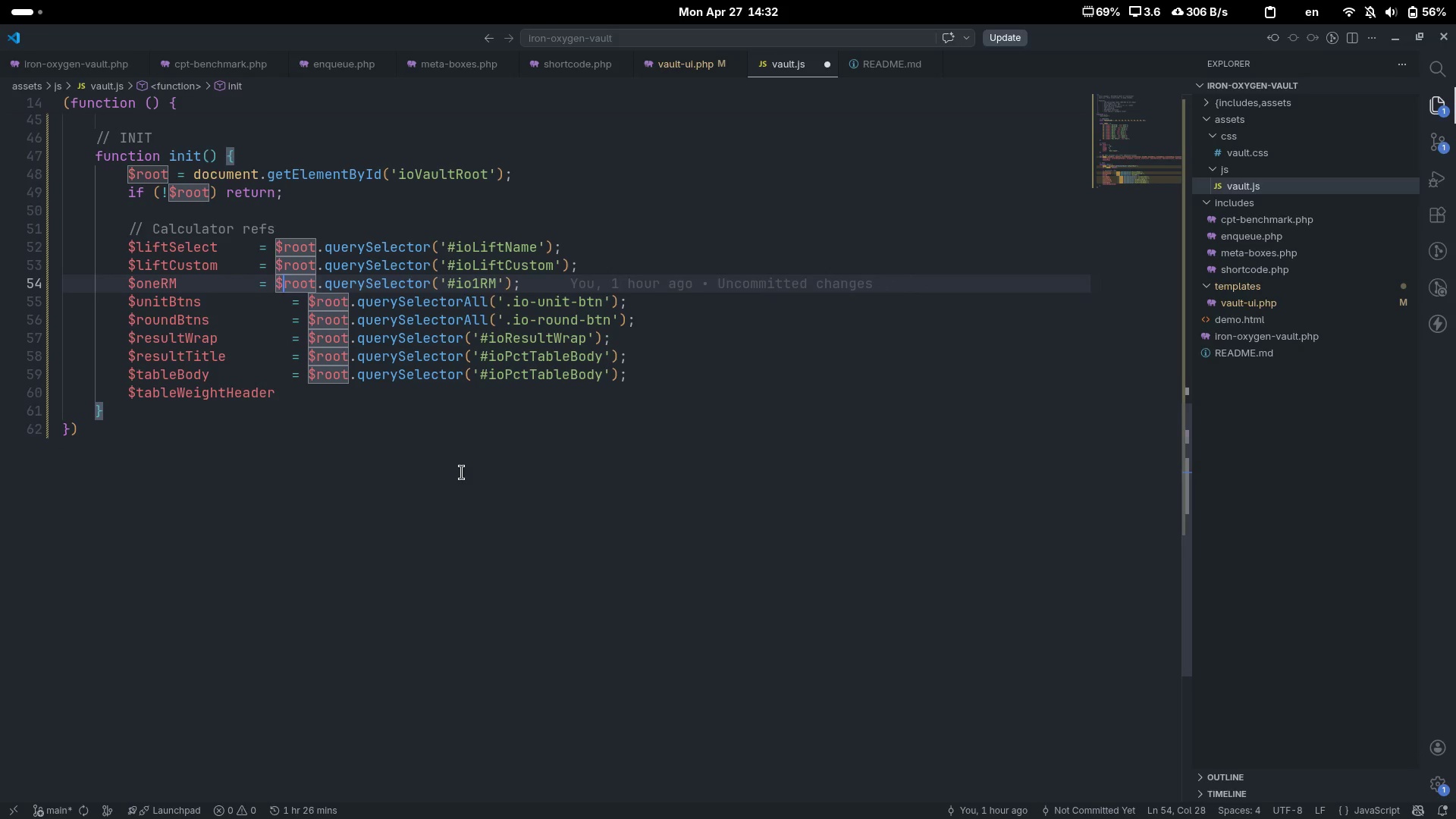 
key(Control+ArrowLeft)
 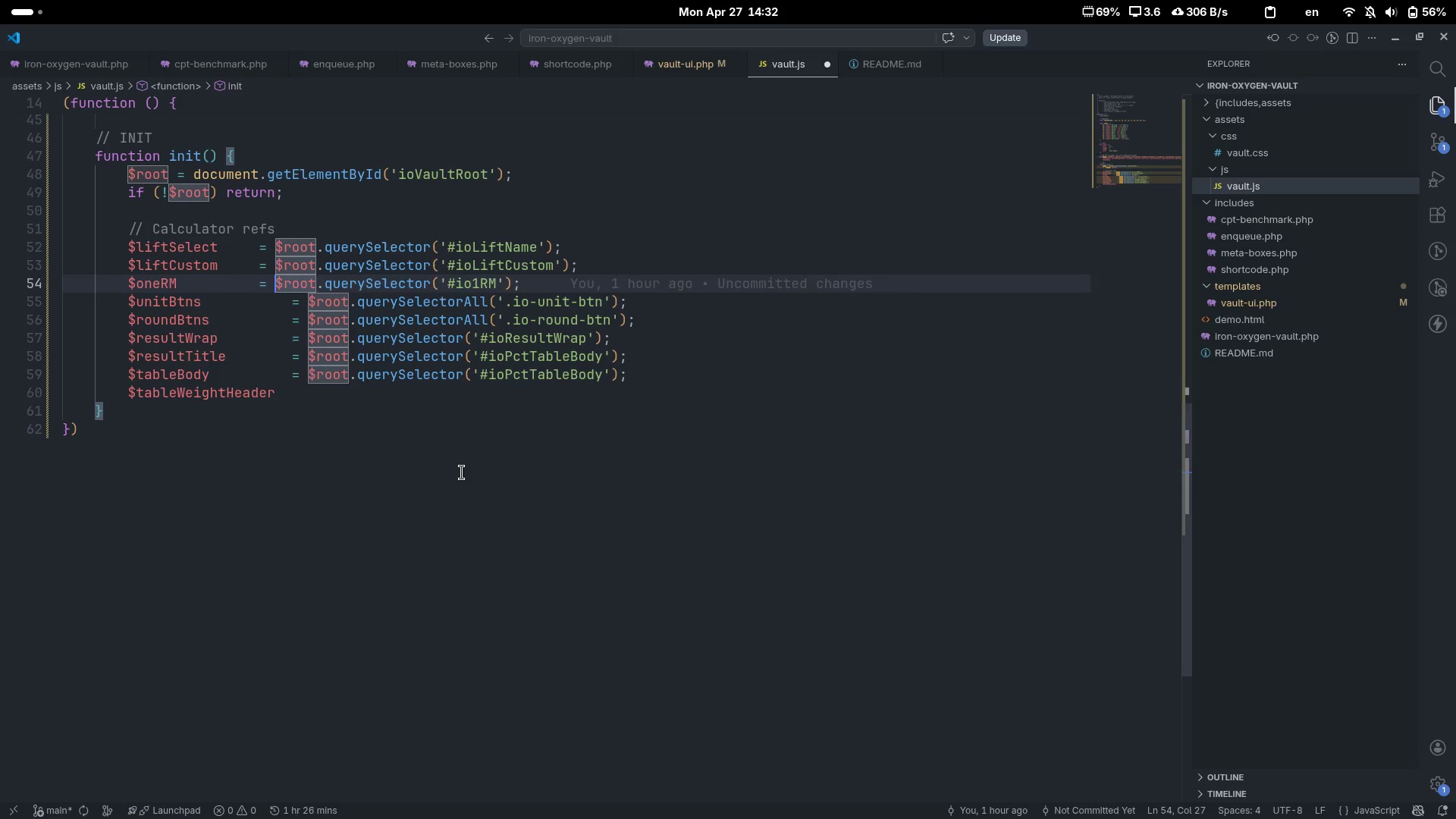 
key(Control+ArrowLeft)
 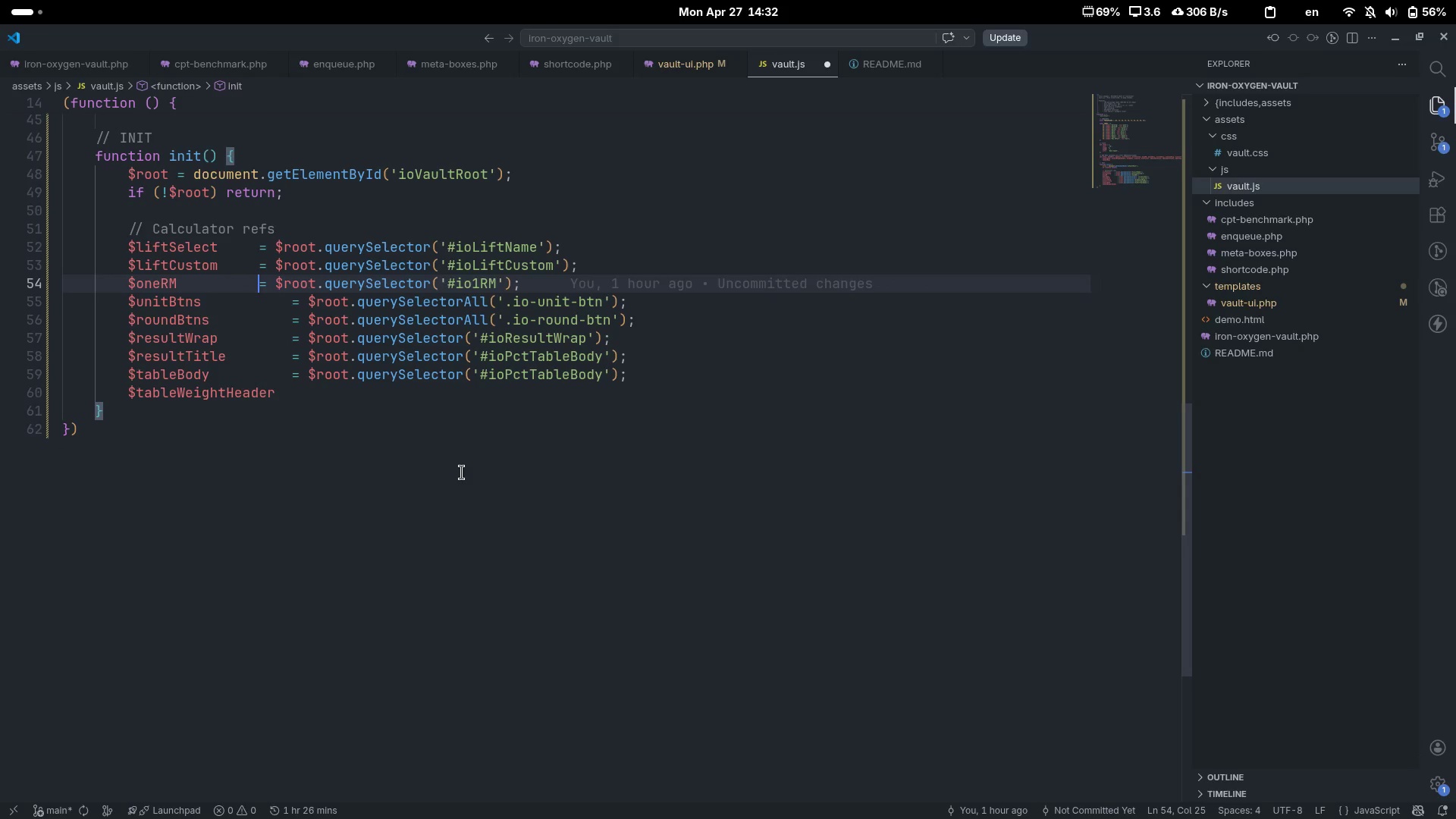 
key(Tab)
 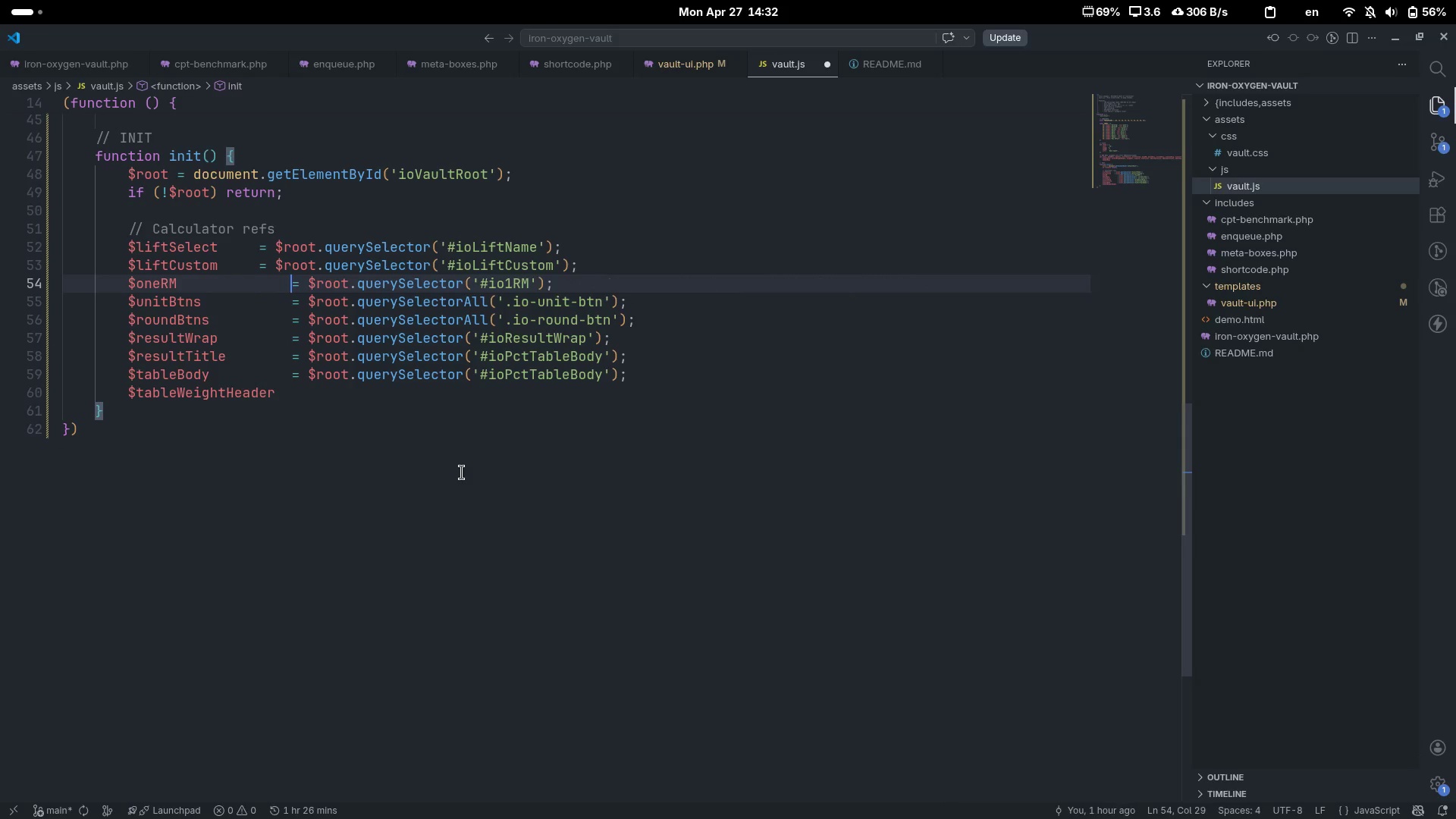 
key(ArrowUp)
 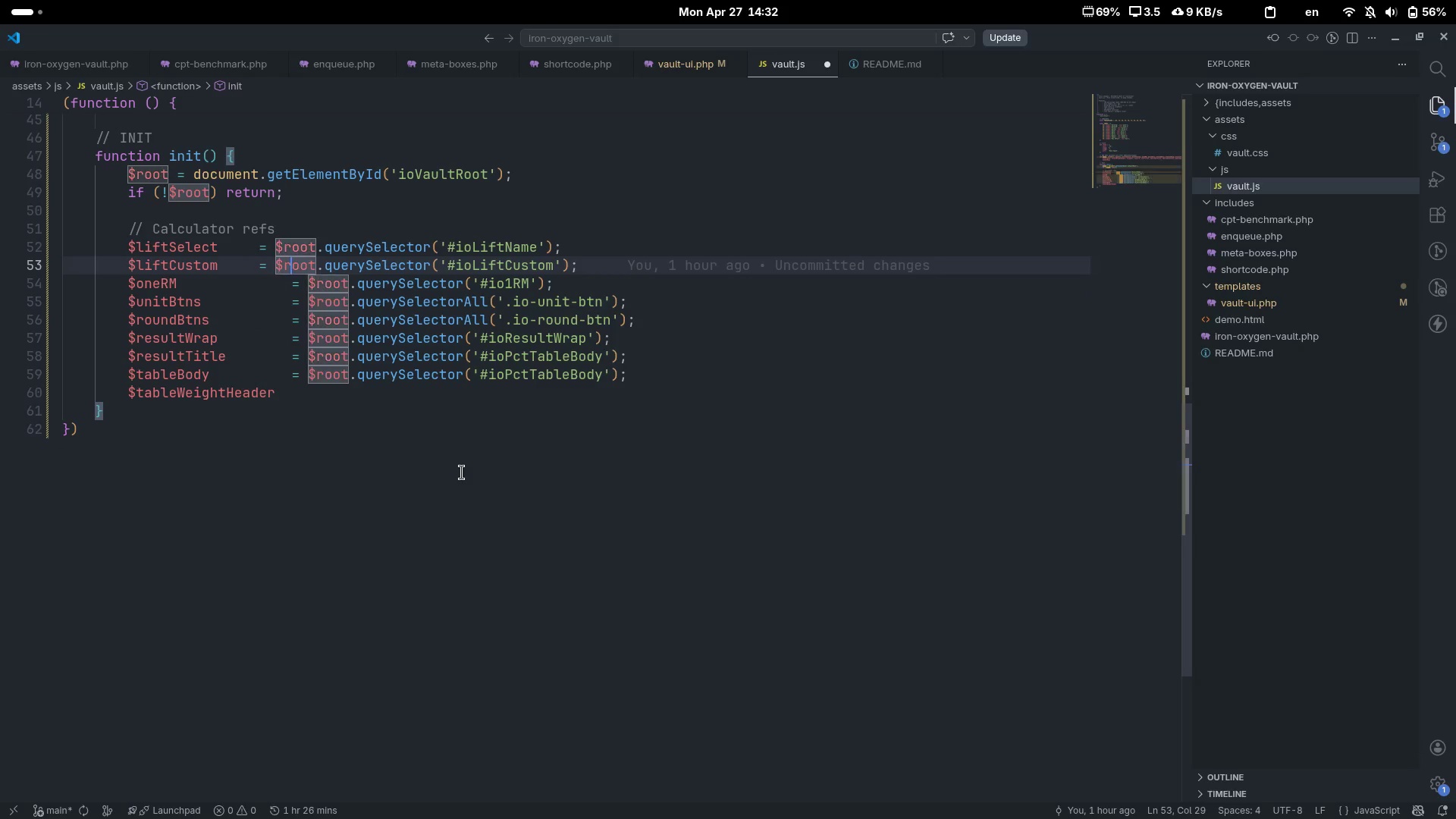 
key(Control+ArrowLeft)
 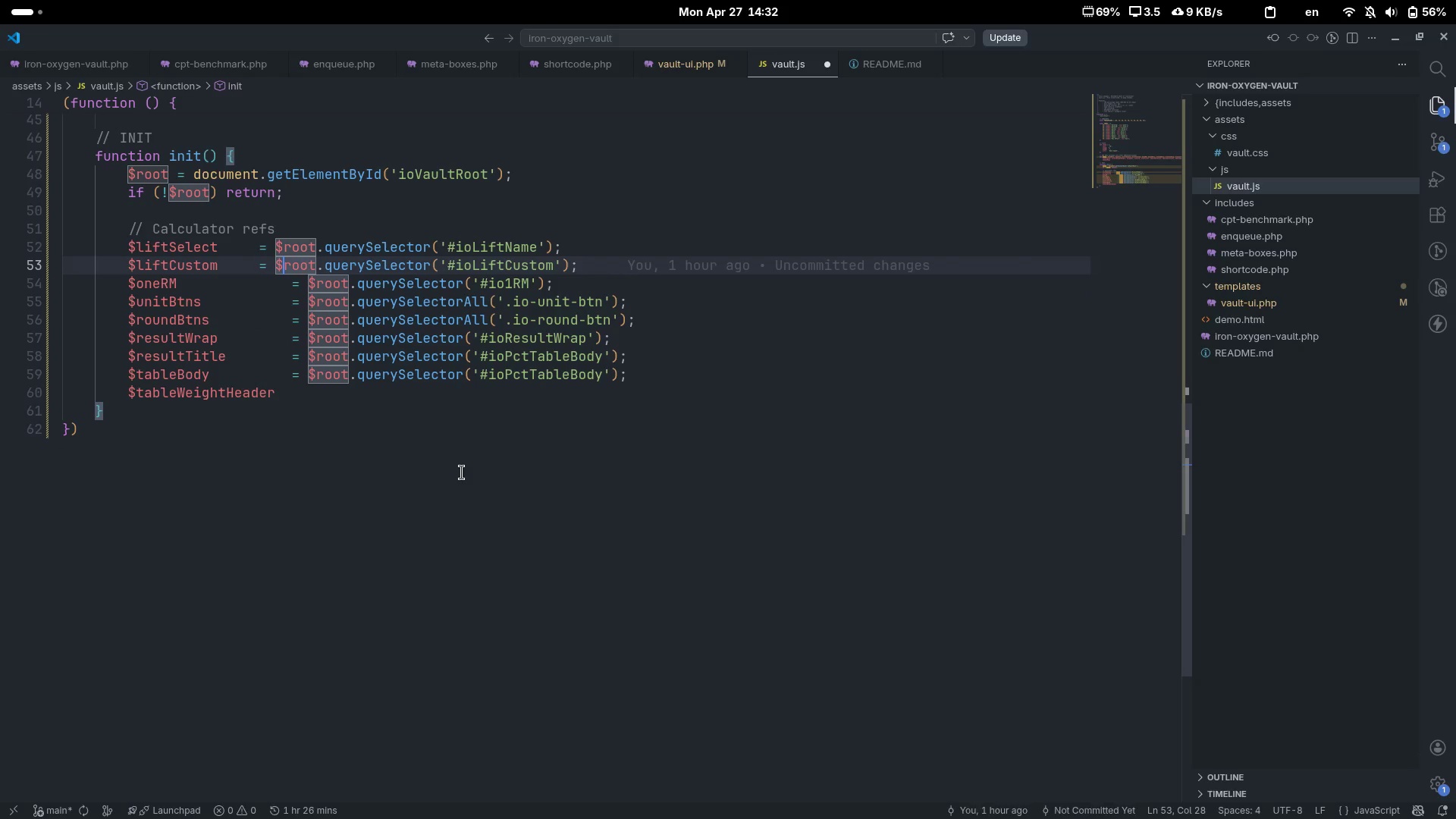 
key(Control+ArrowLeft)
 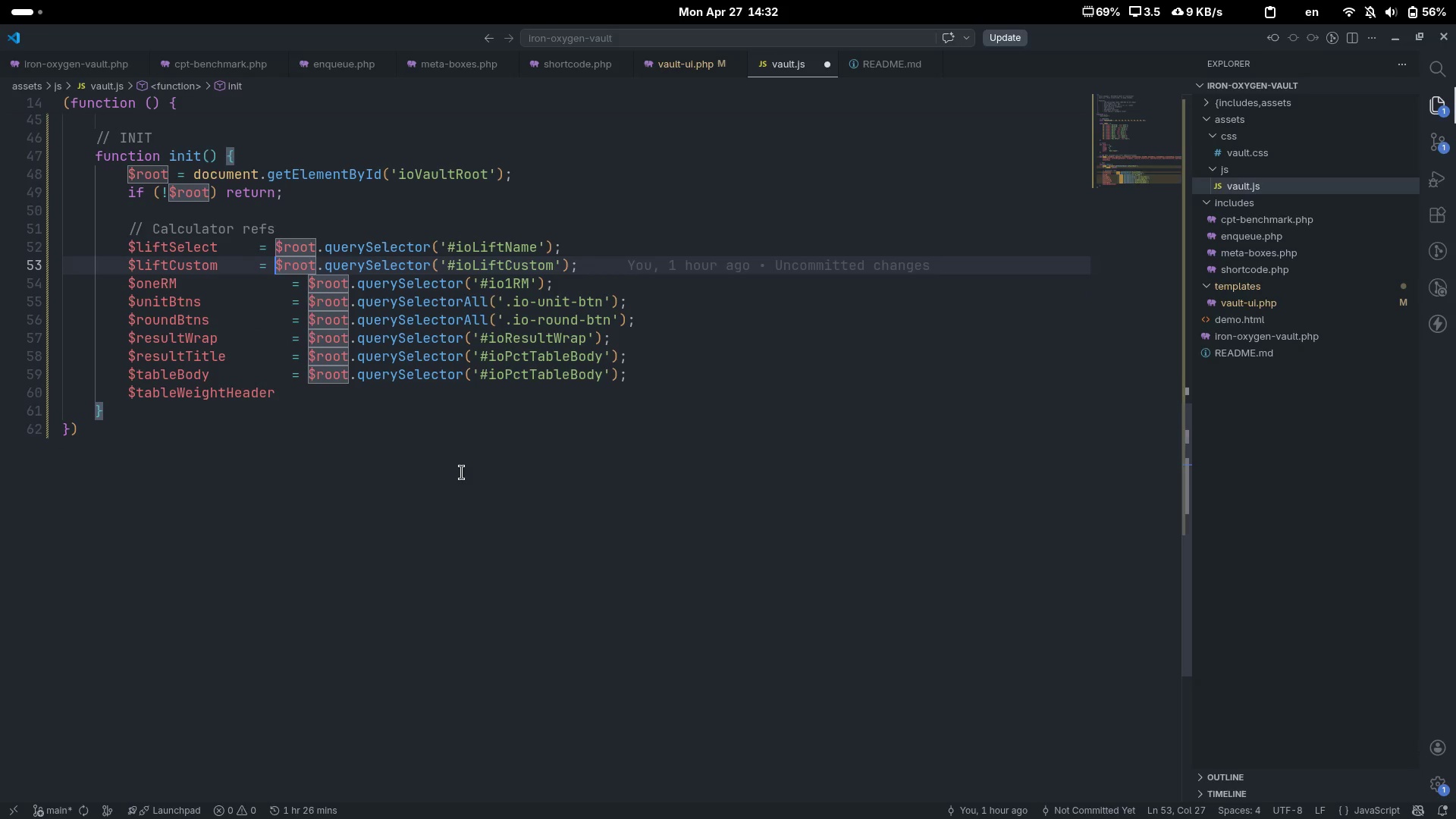 
key(Control+ArrowLeft)
 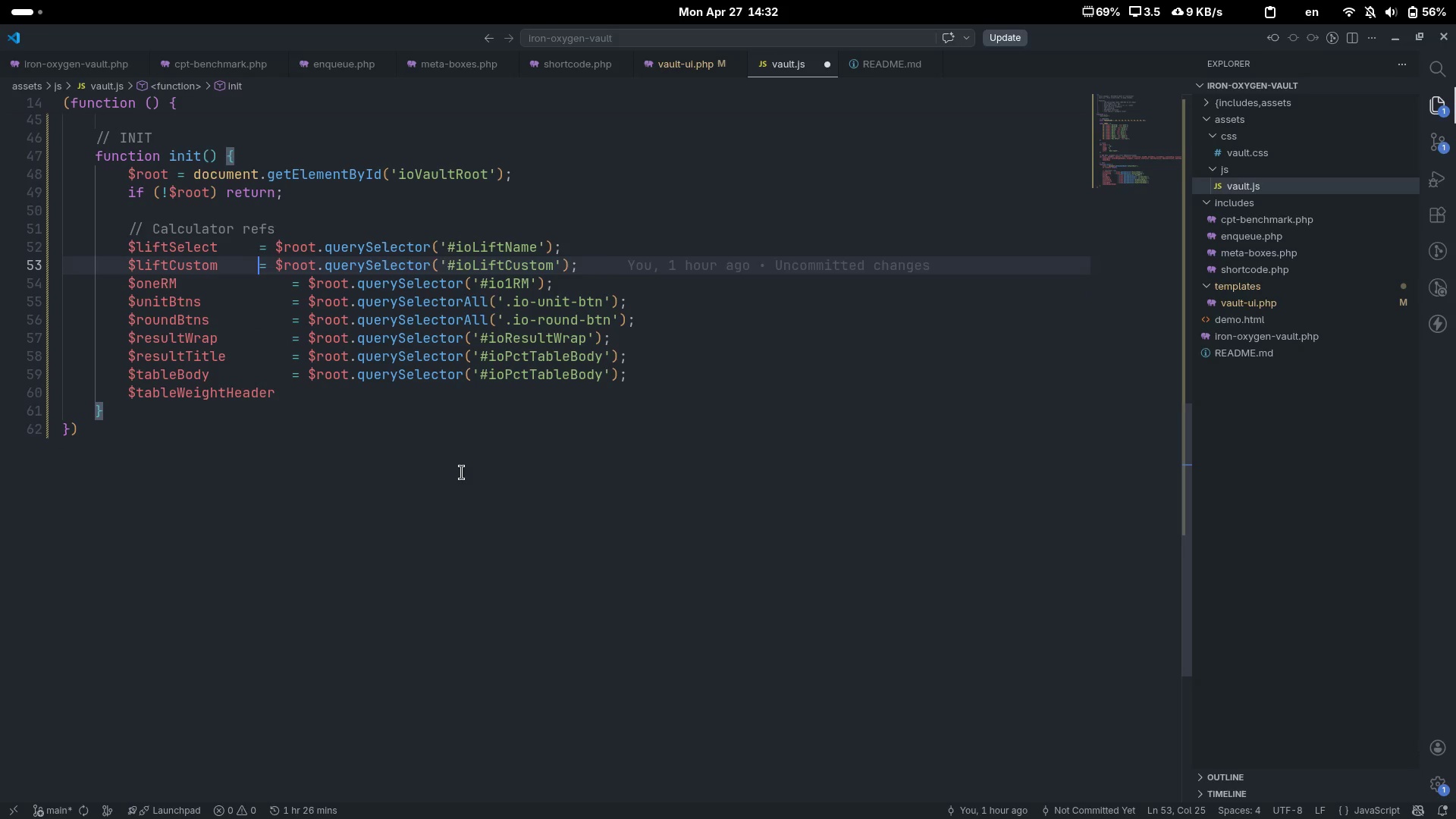 
key(Tab)
 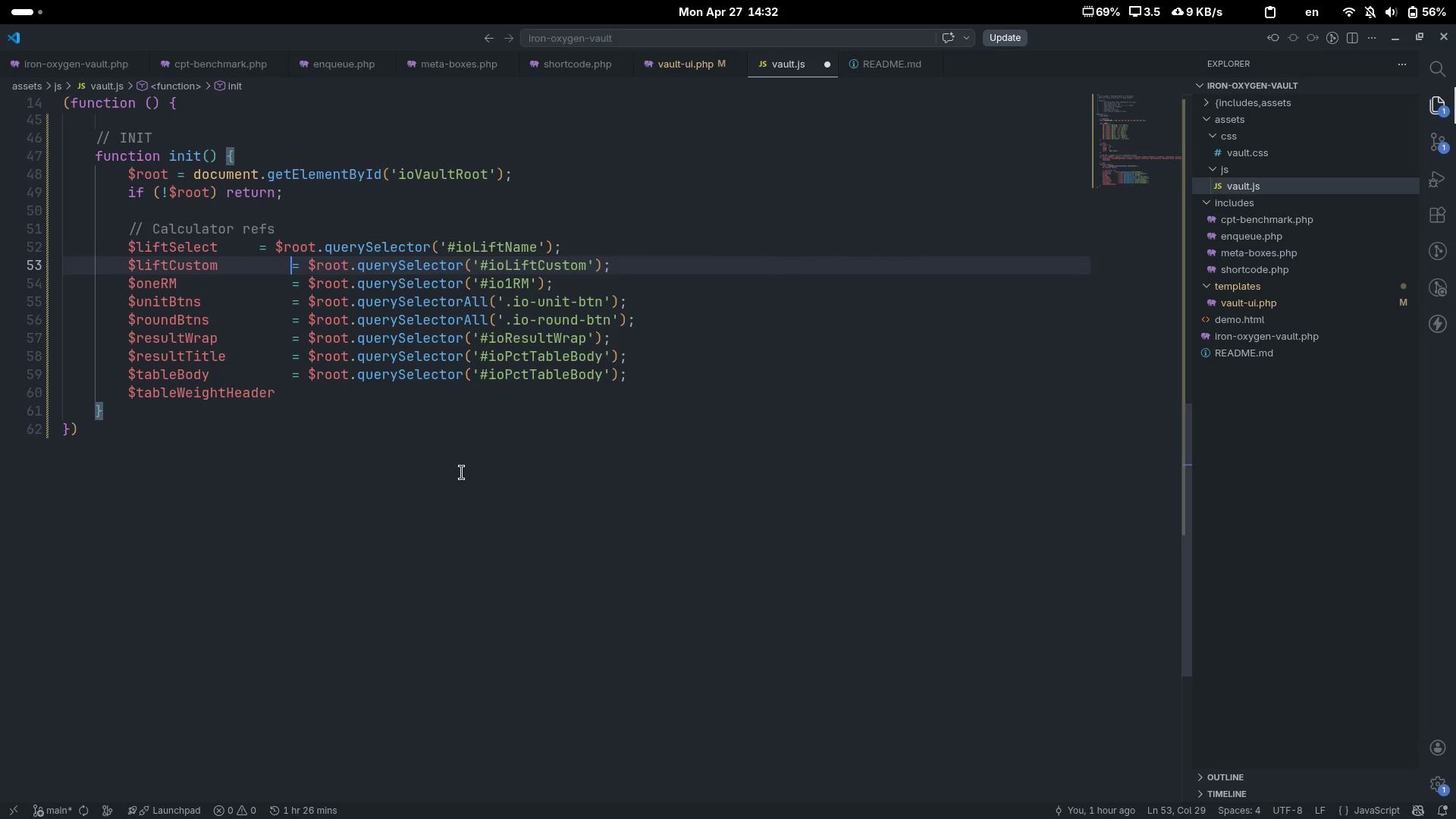 
key(ArrowUp)
 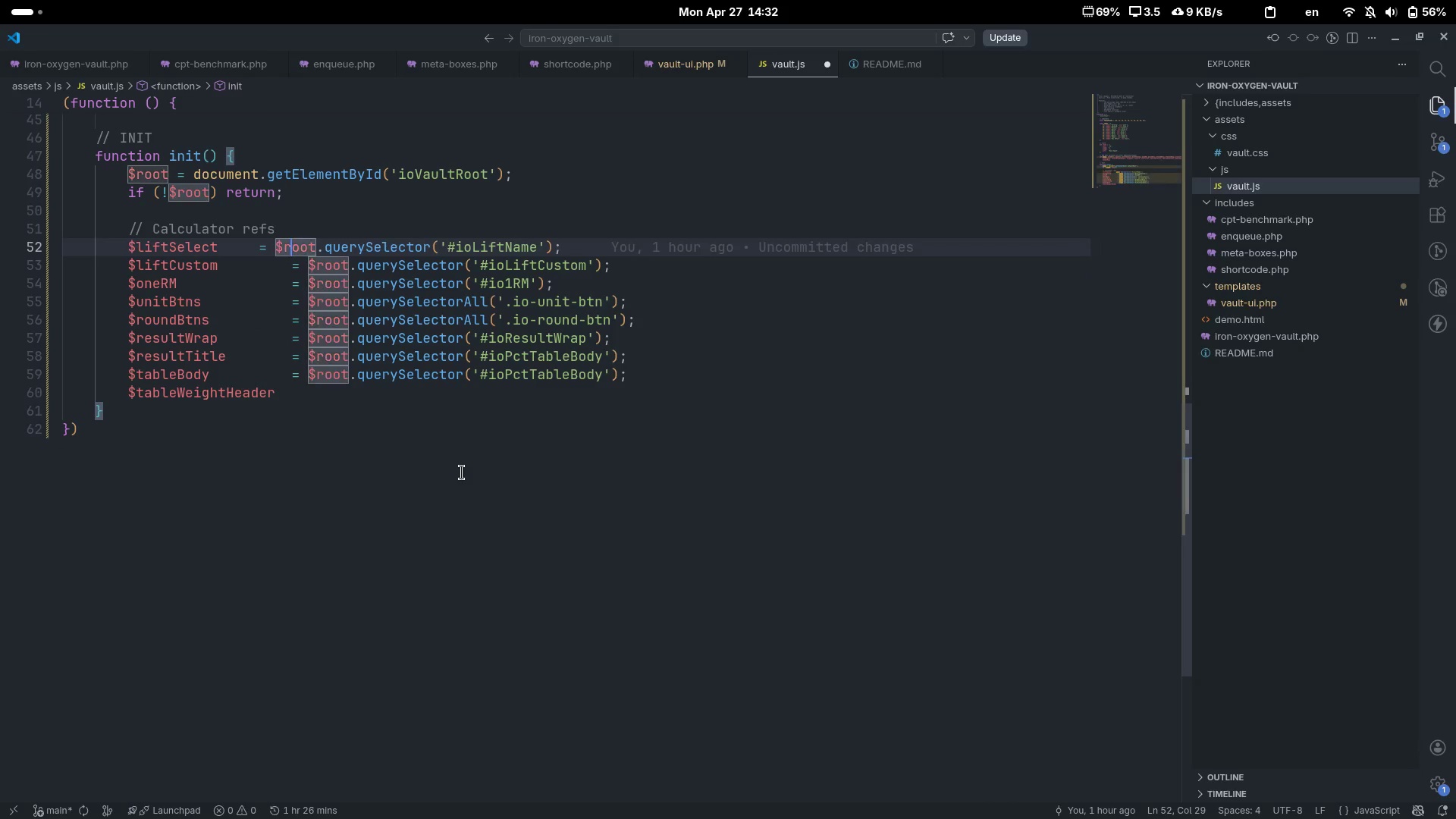 
key(Control+ArrowLeft)
 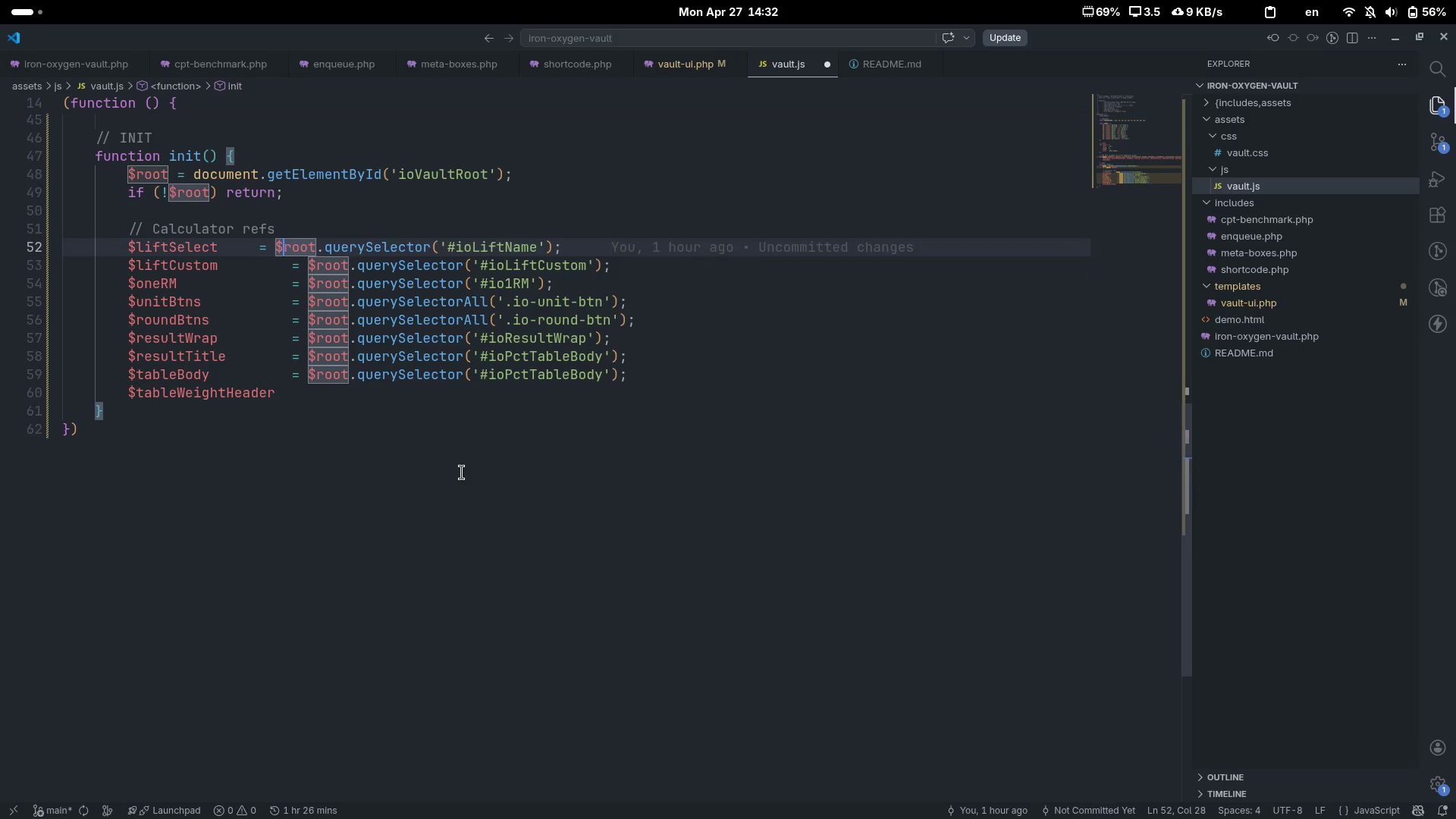 
key(Control+ArrowLeft)
 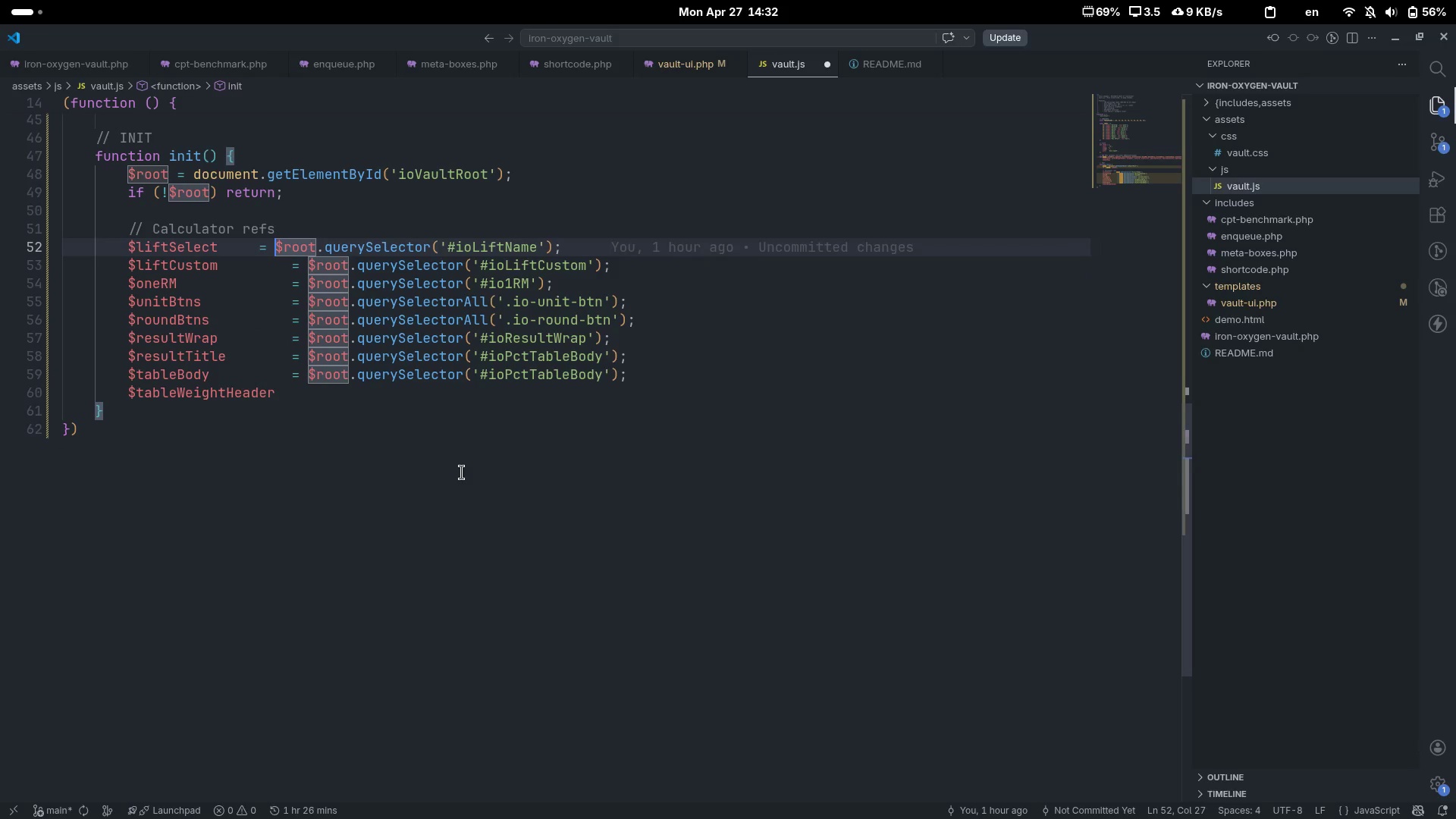 
key(Control+ArrowLeft)
 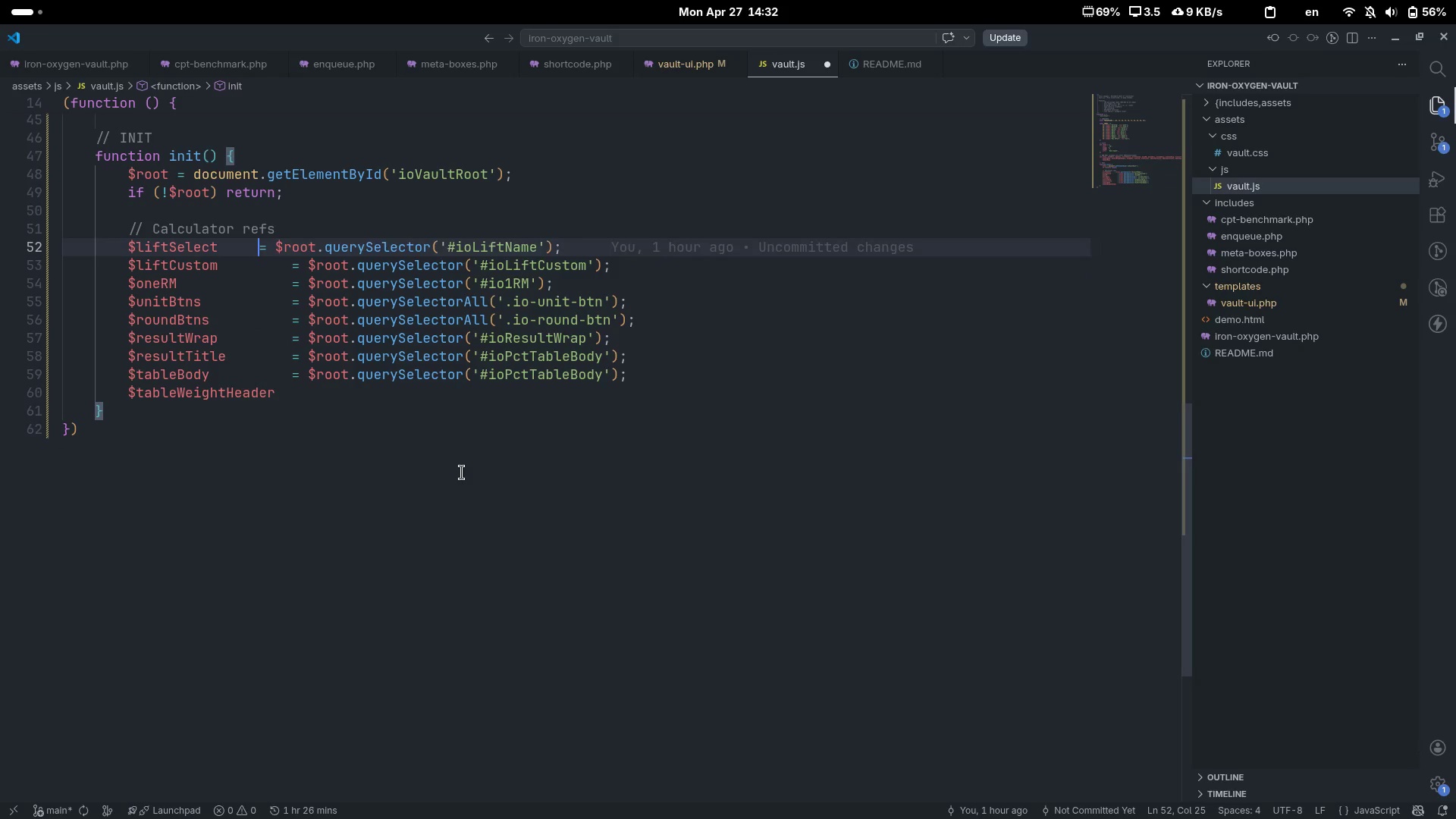 
key(Tab)
 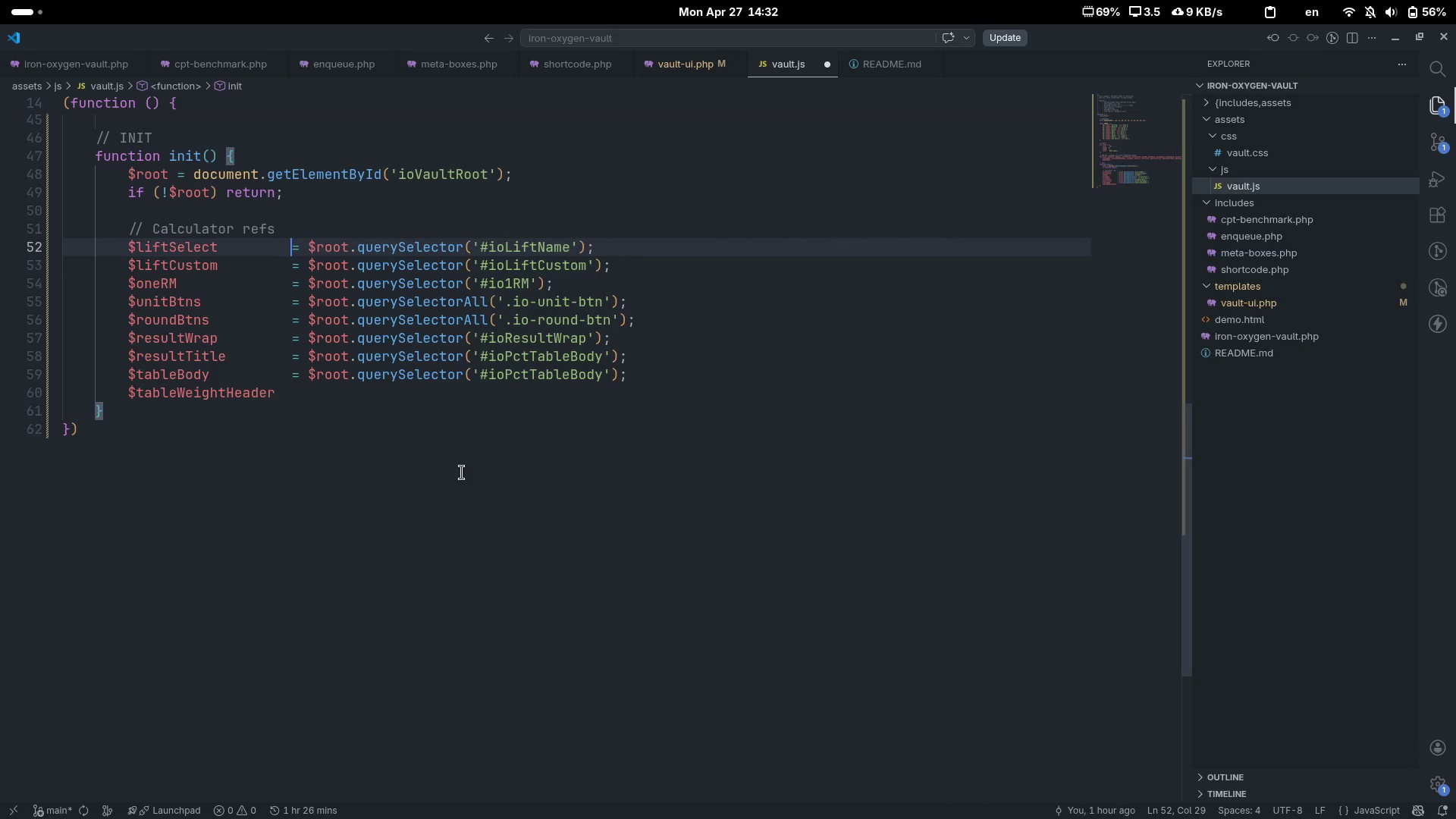 
key(ArrowDown)
 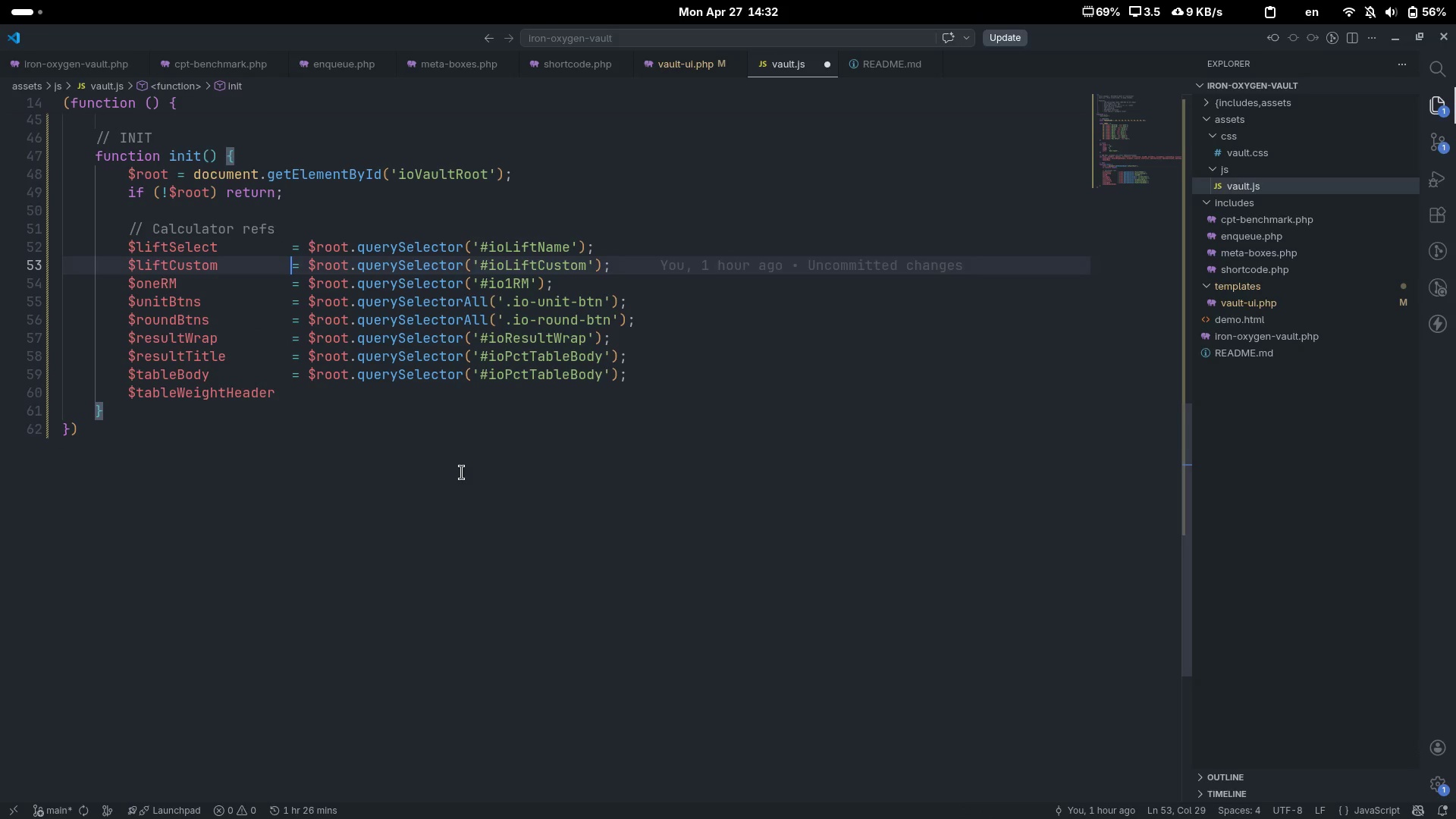 
key(ArrowDown)
 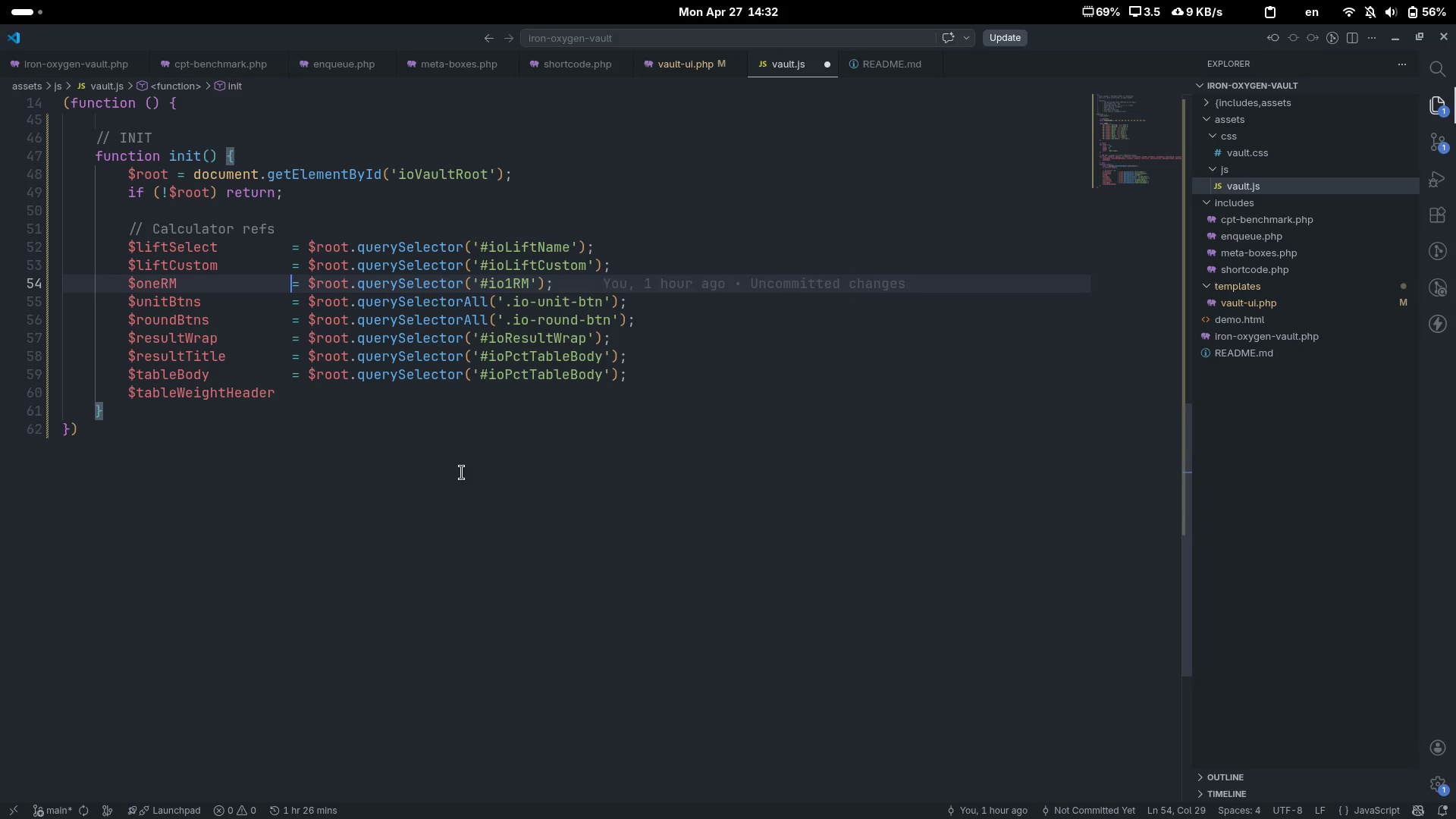 
key(ArrowDown)
 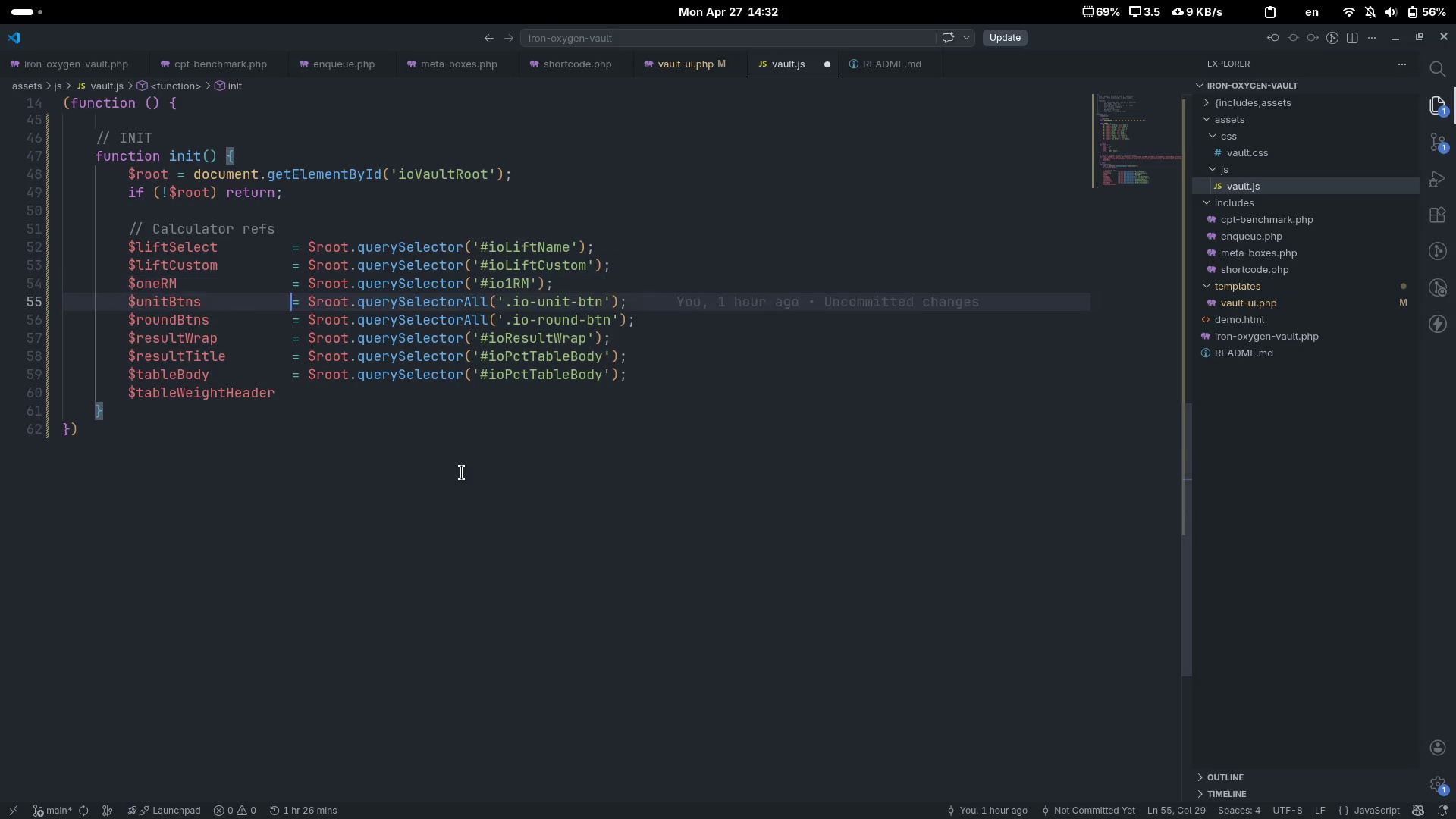 
key(ArrowDown)
 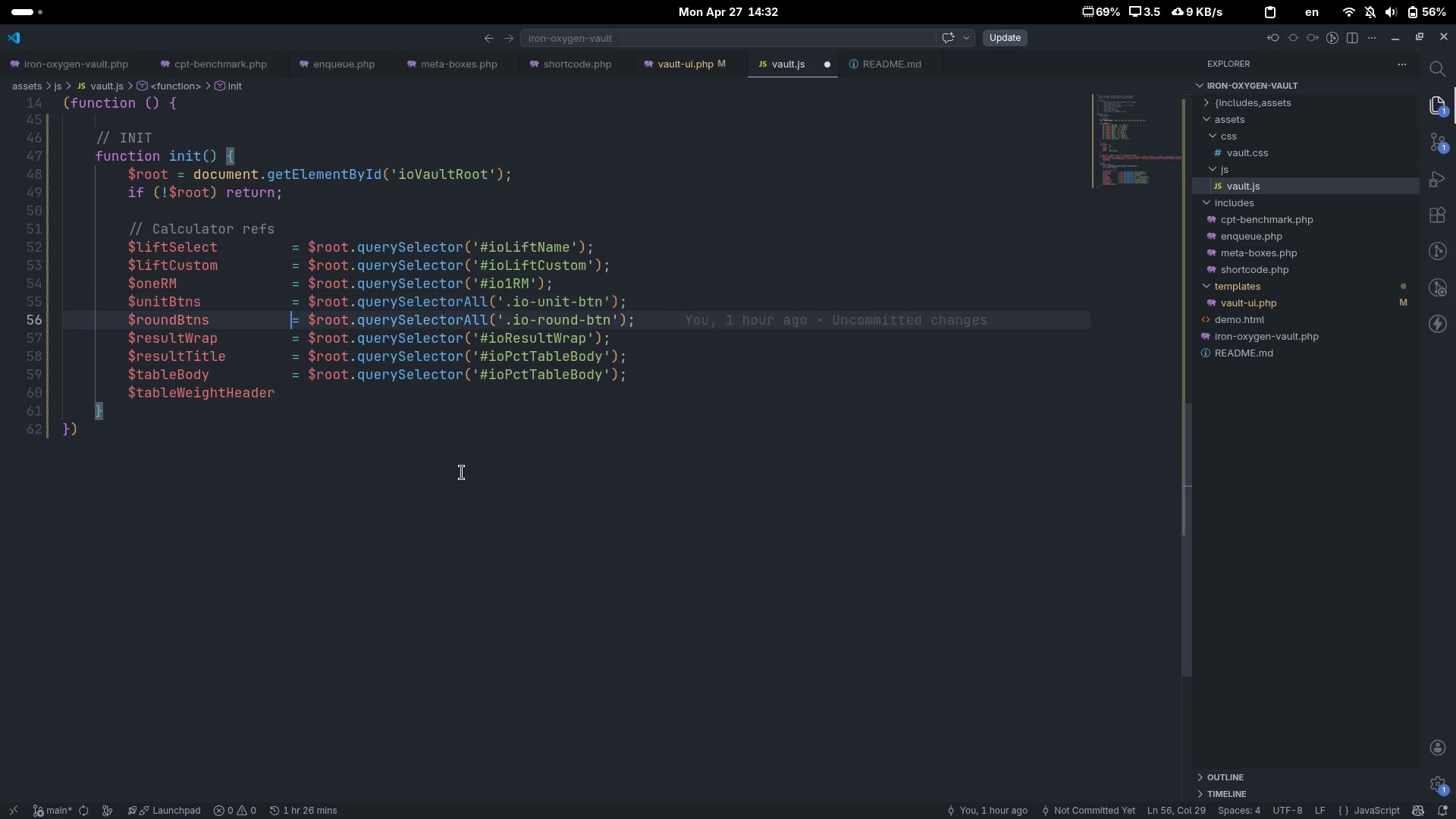 
key(ArrowDown)
 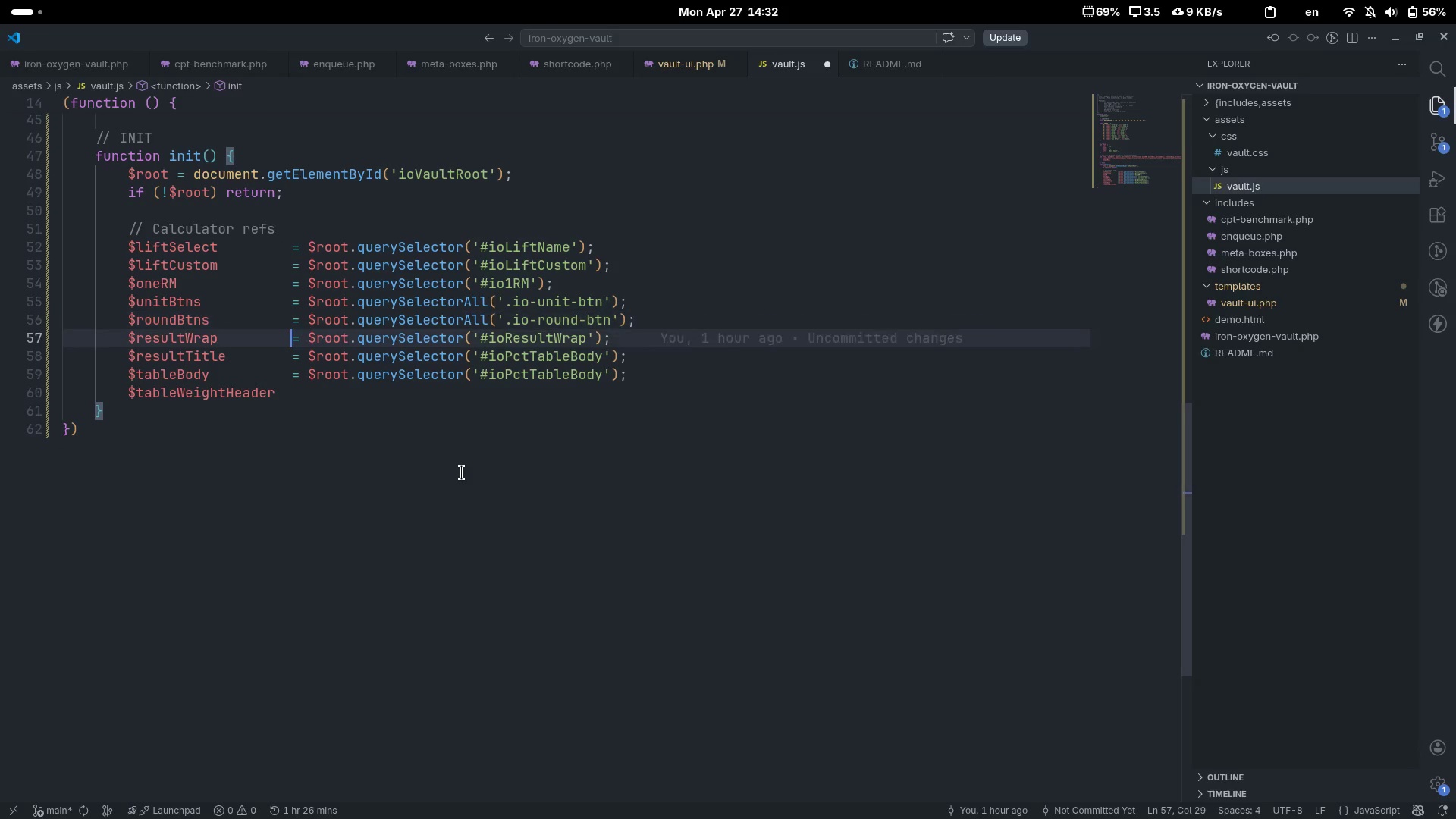 
key(ArrowDown)
 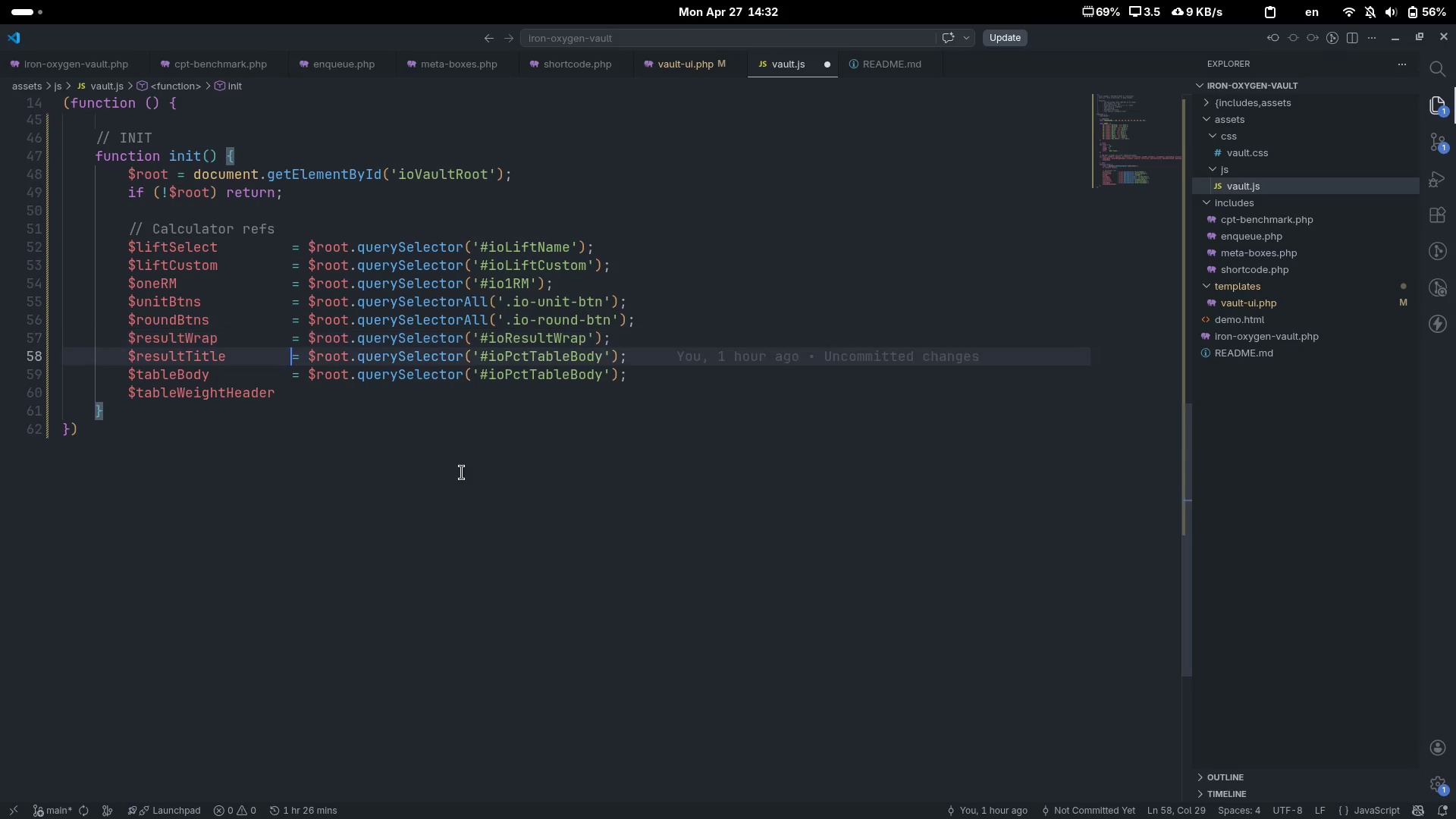 
key(ArrowDown)
 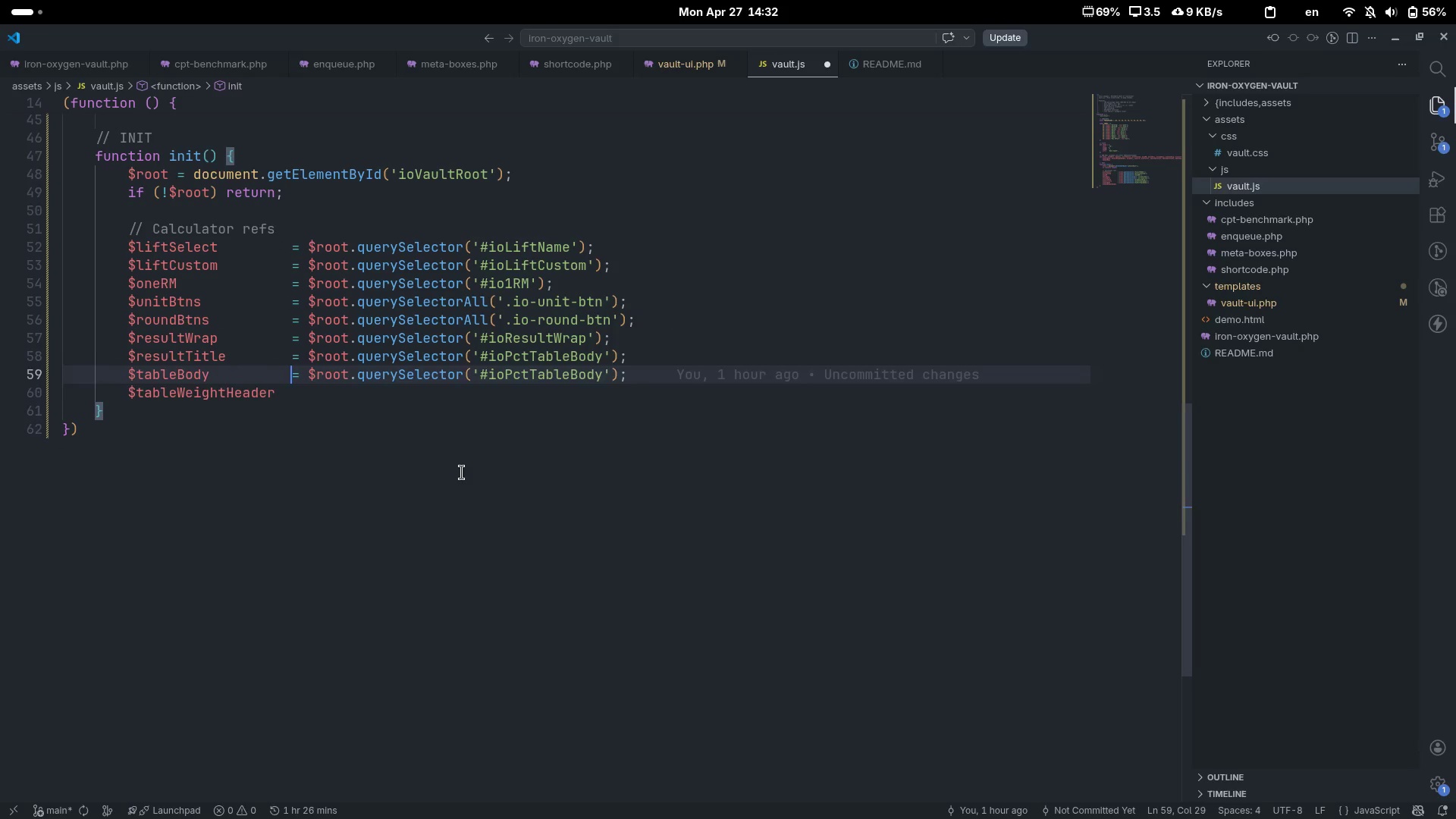 
key(ArrowDown)
 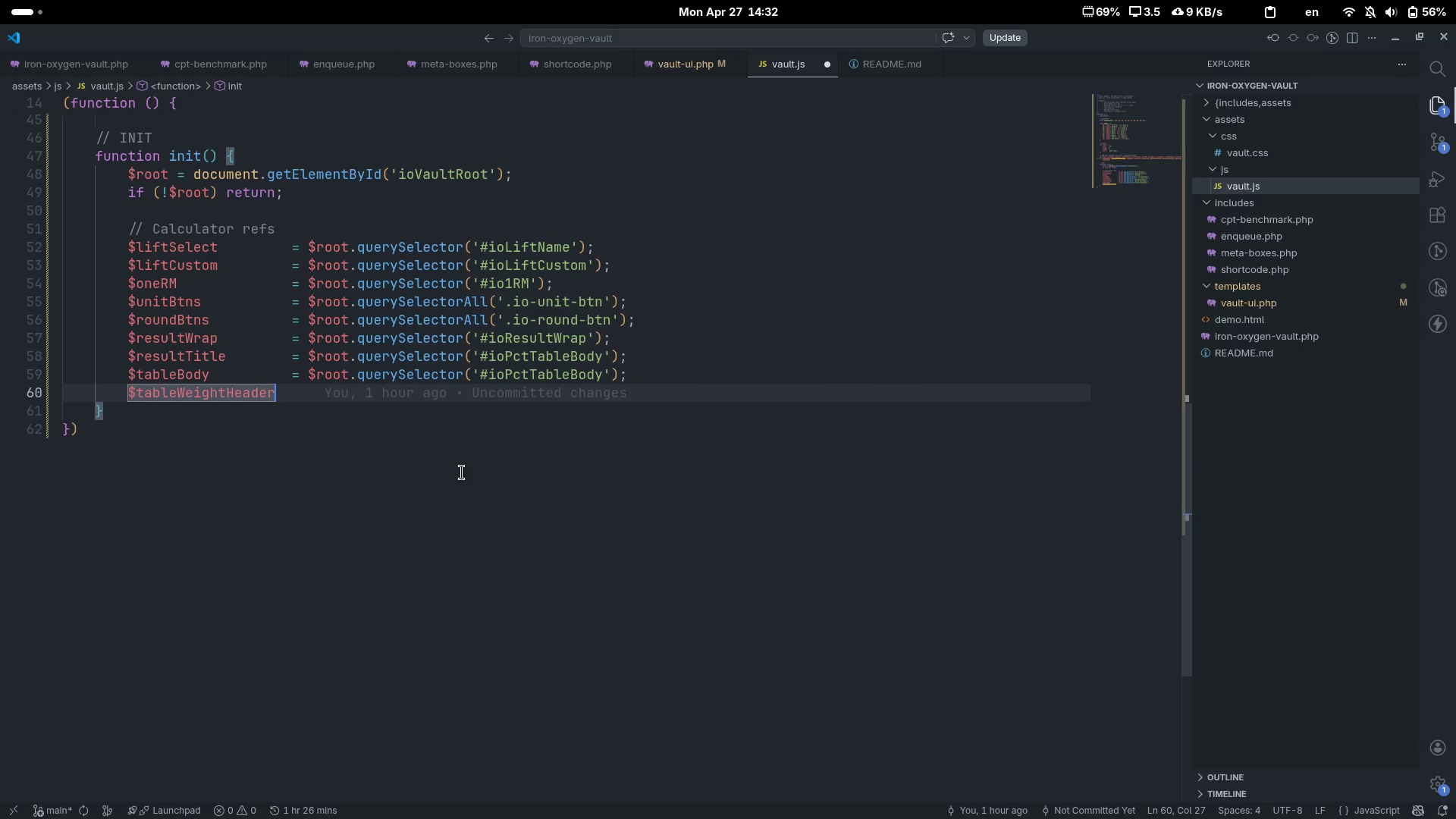 
key(Tab)
type(= $root.que)
key(Tab)
type((;)
key(Backspace)
type(')
 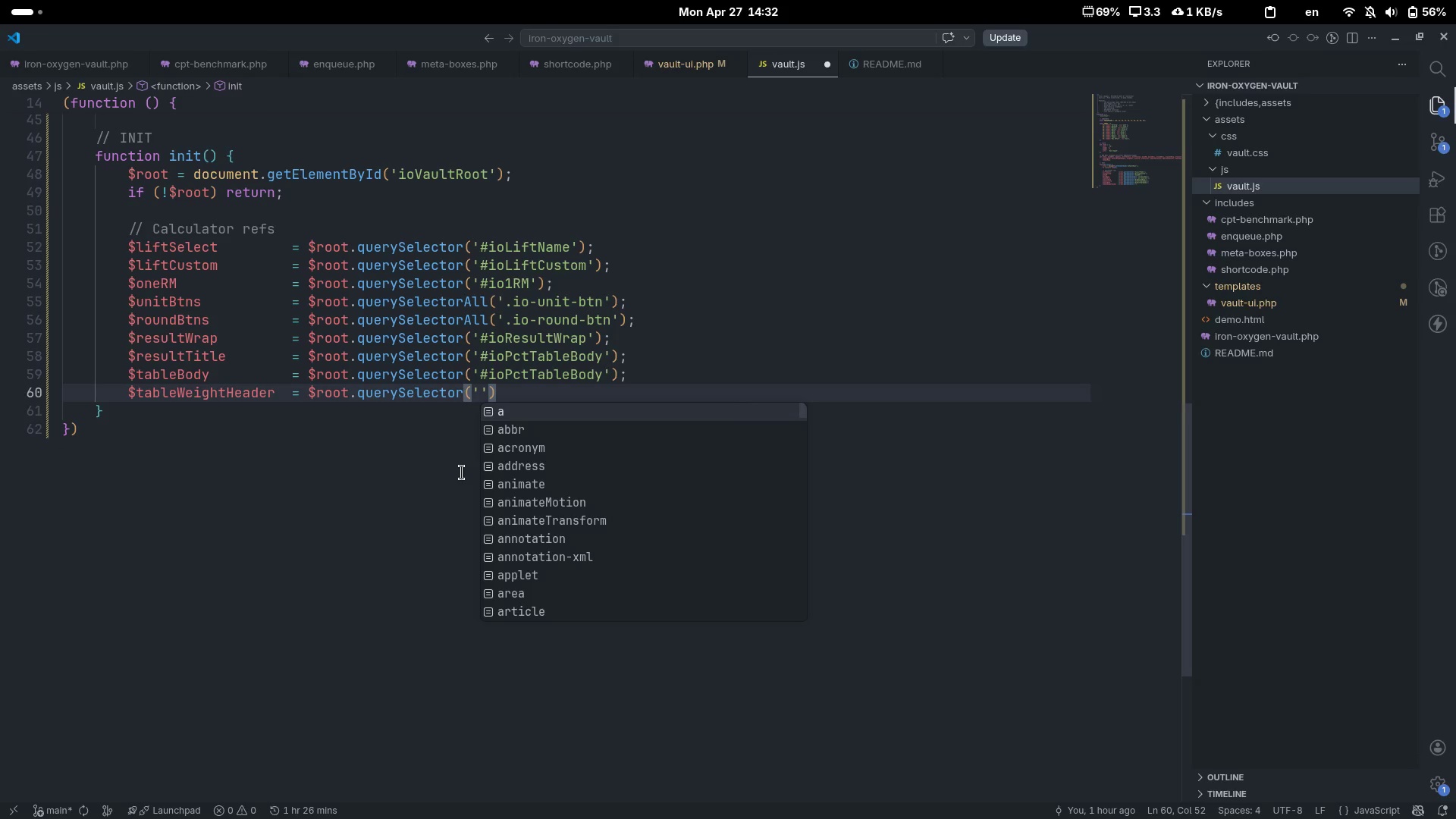 
type(ioTabe)
key(Backspace)
type(leWeightHeader)
 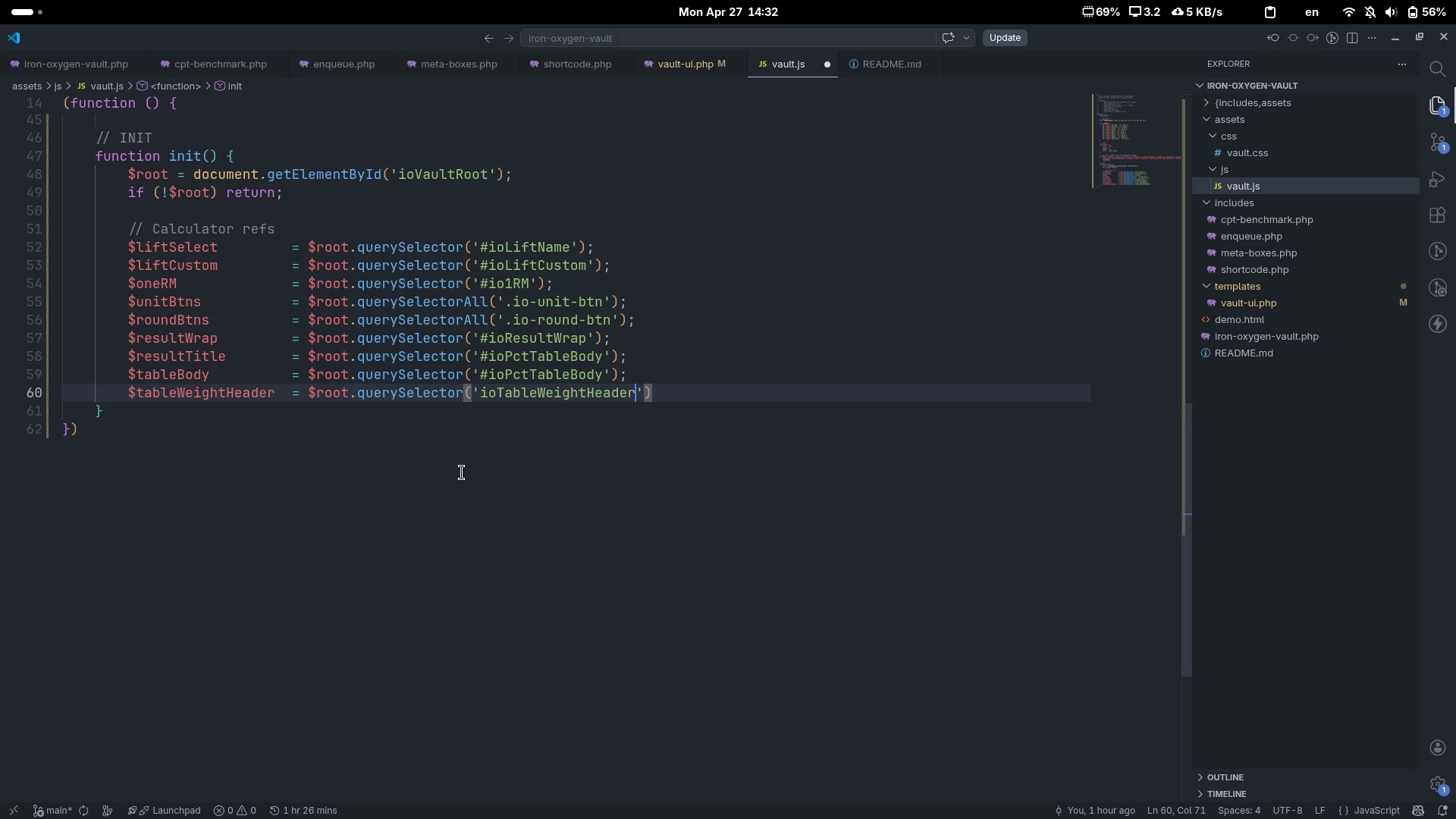 
key(ArrowRight)
 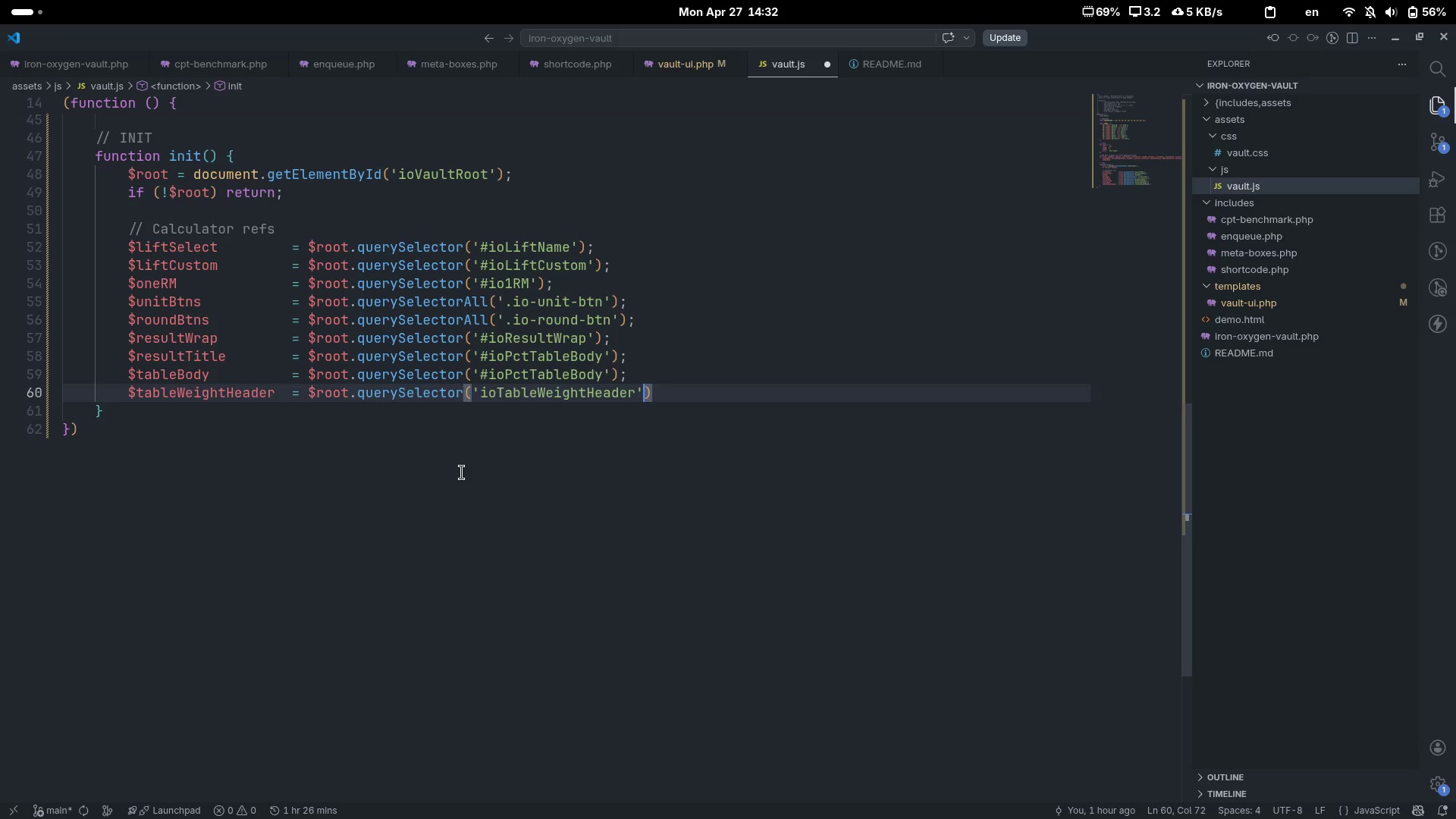 
key(ArrowRight)
 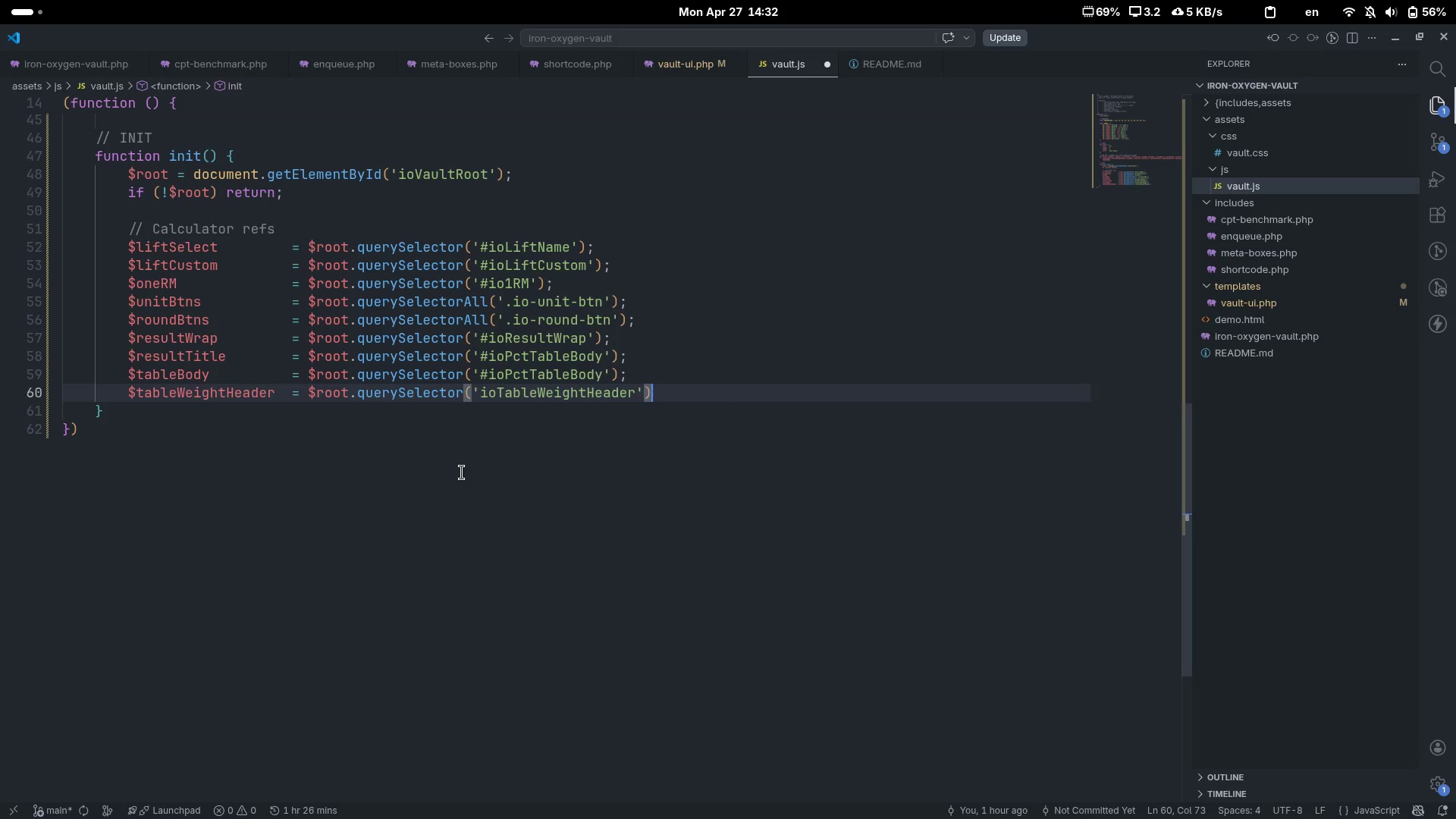 
key(L)
 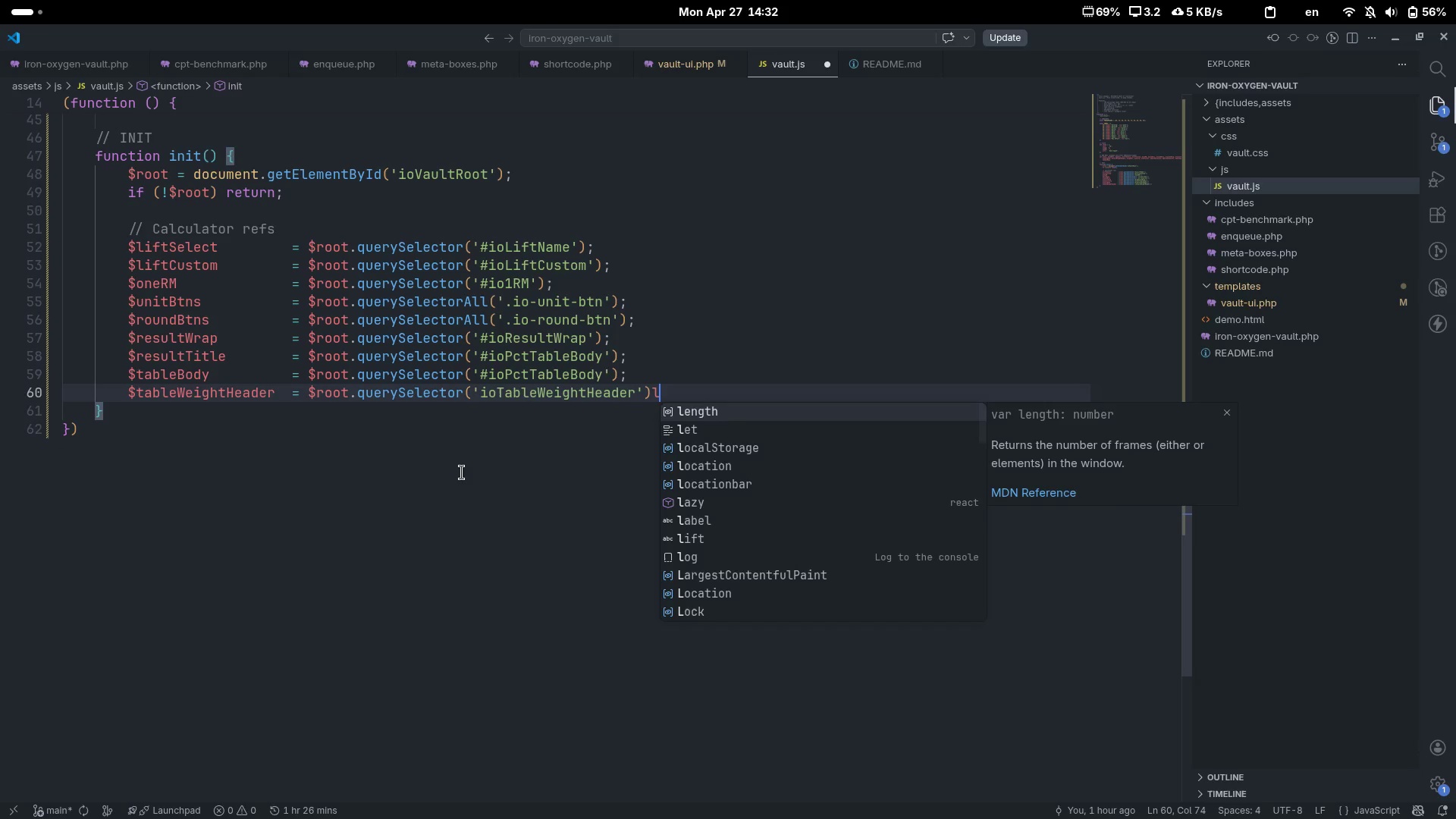 
key(Backspace)
 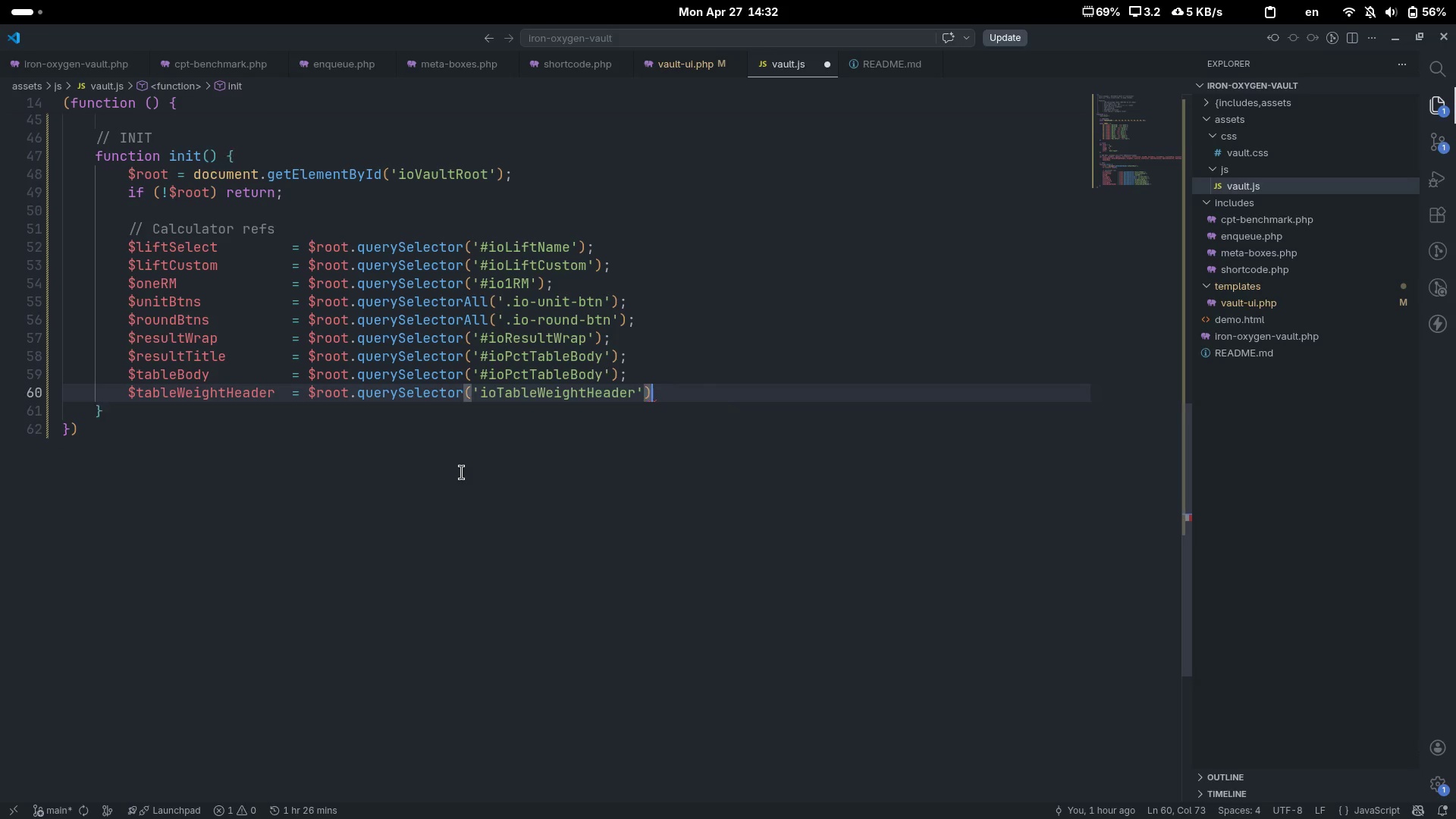 
key(Semicolon)
 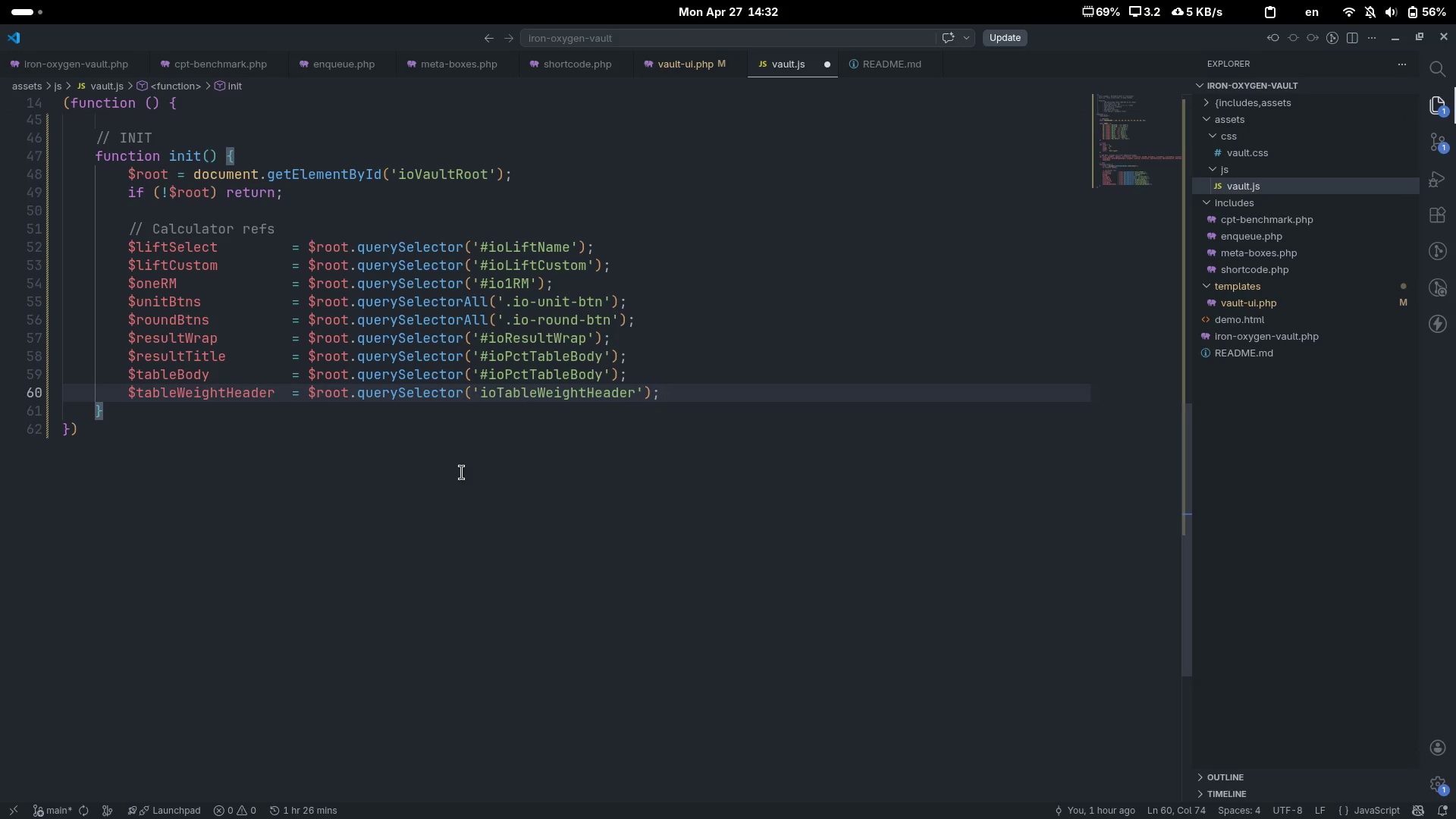 
key(Enter)
 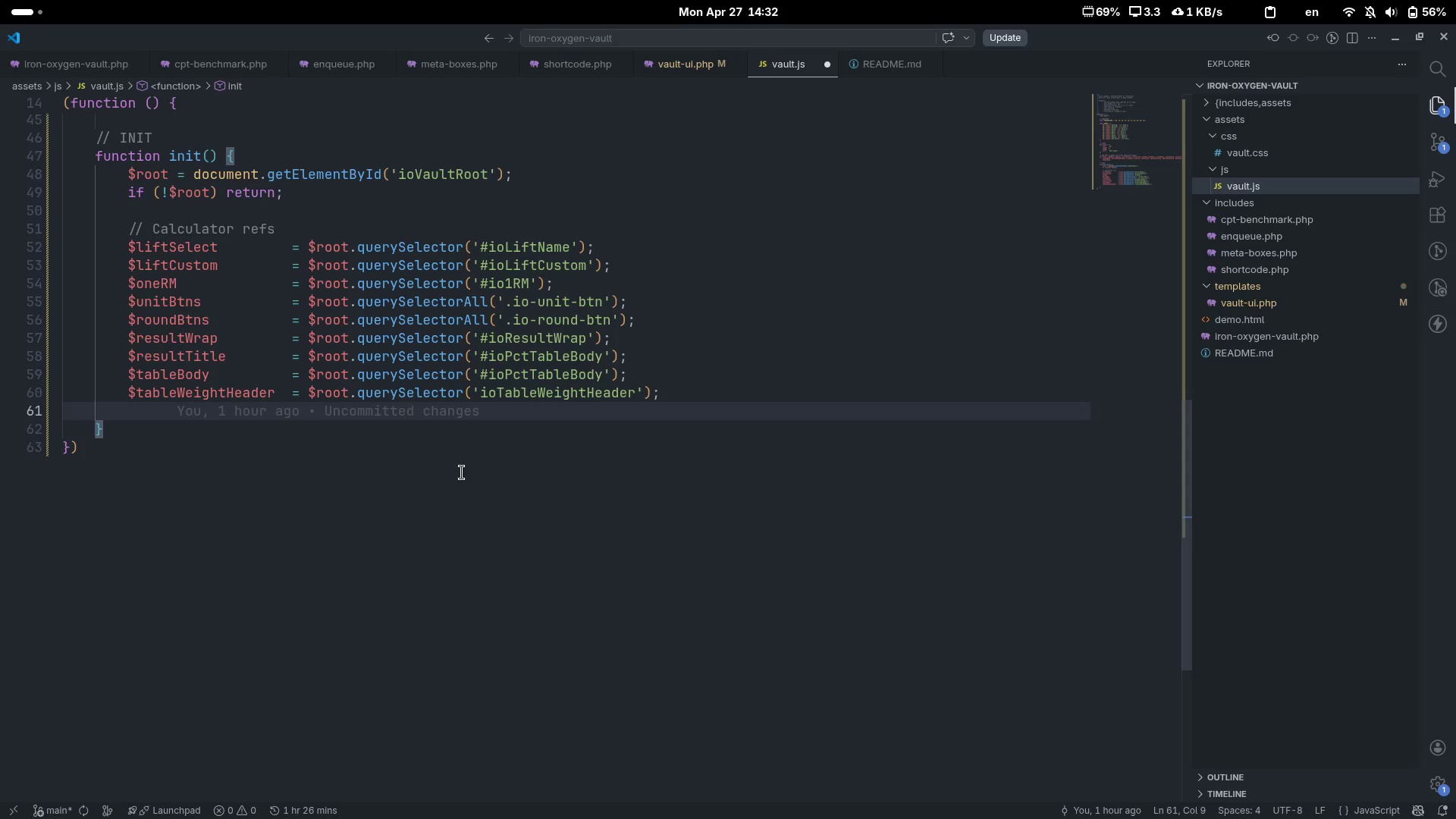 
type($cop)
key(Tab)
key(Tab)
key(Tab)
key(Tab)
type( )
key(Backspace)
type(= $root.quer)
key(Tab)
type((')
key(Escape)
 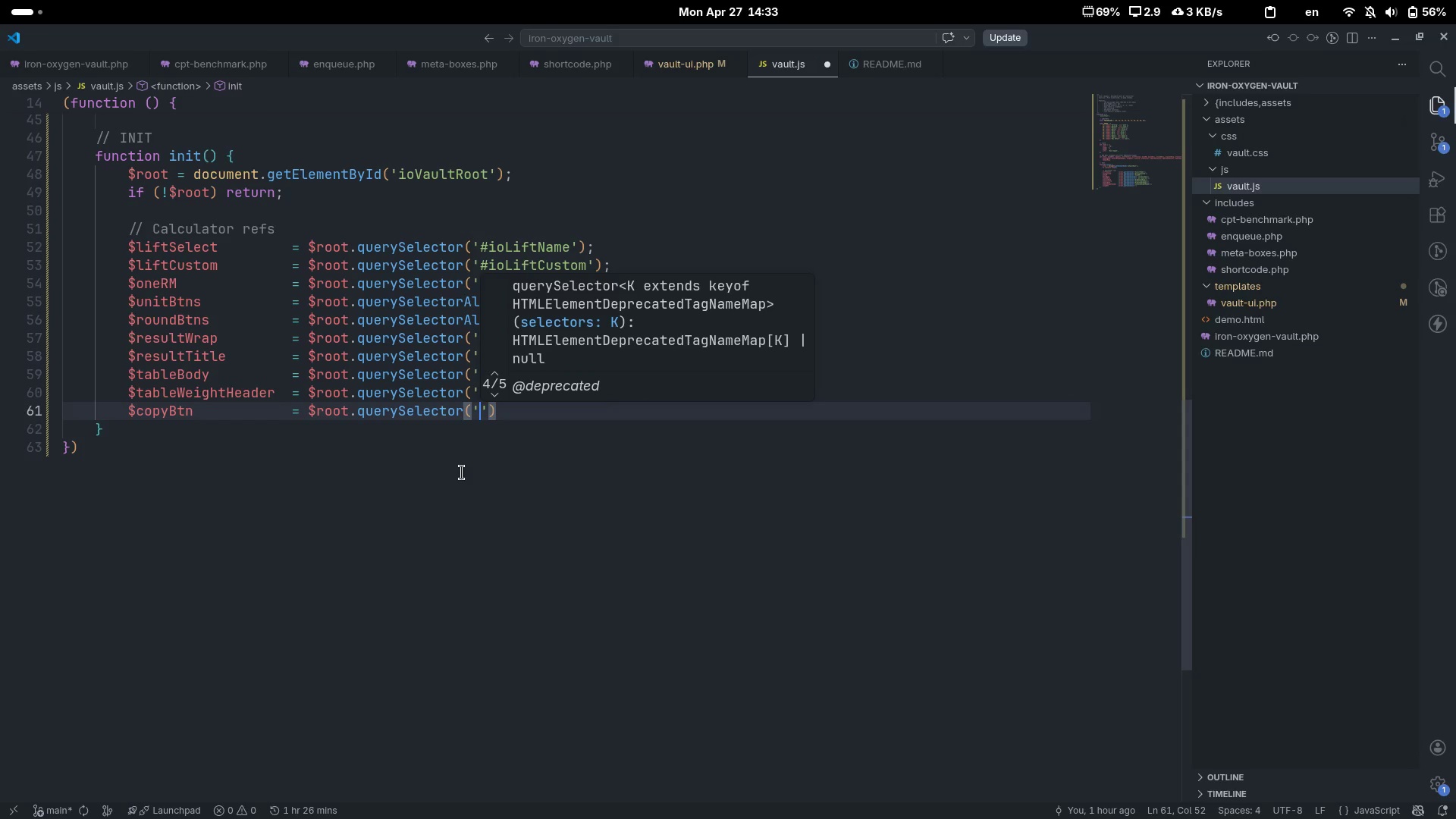 
 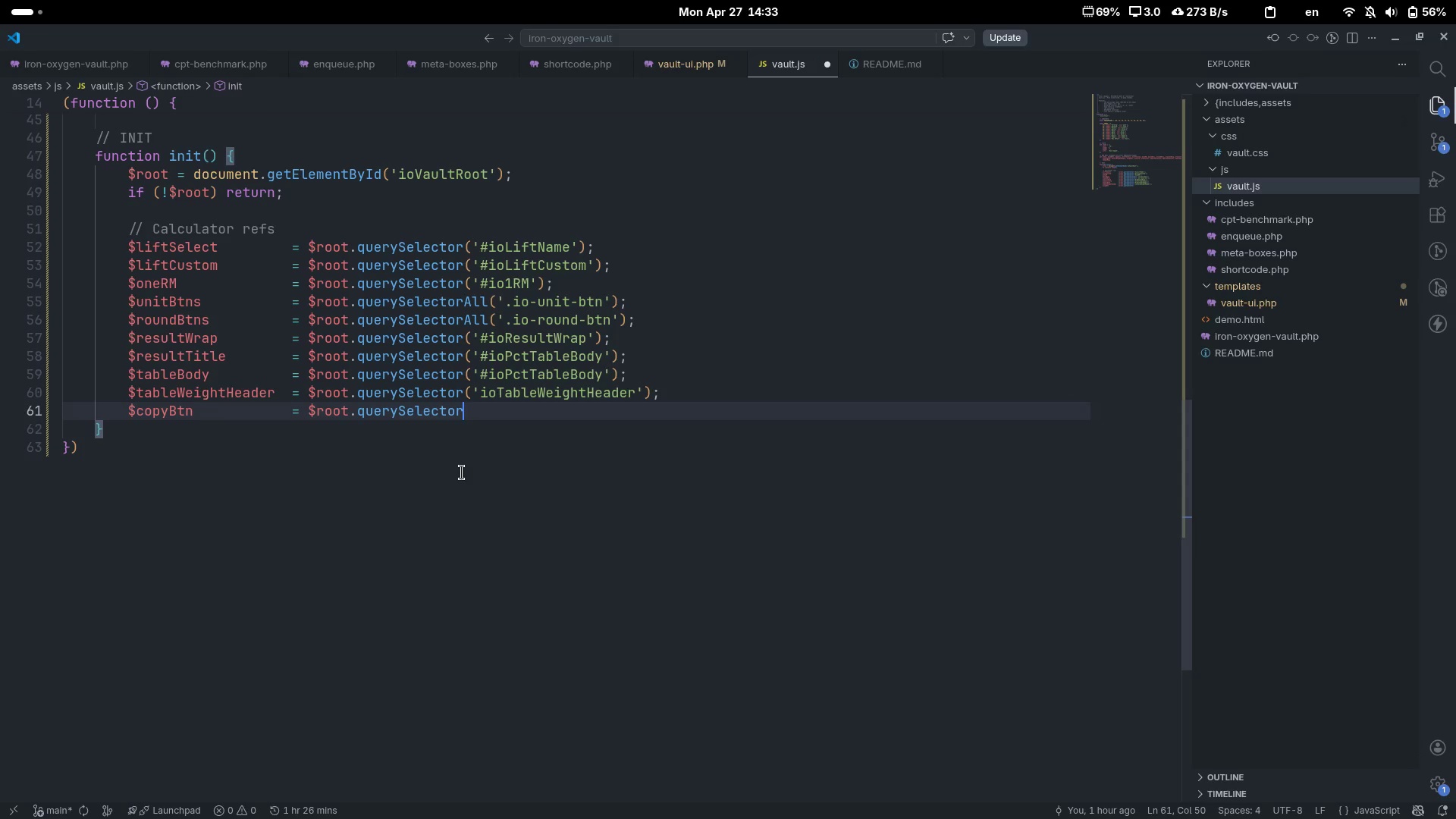 
key(ArrowUp)
 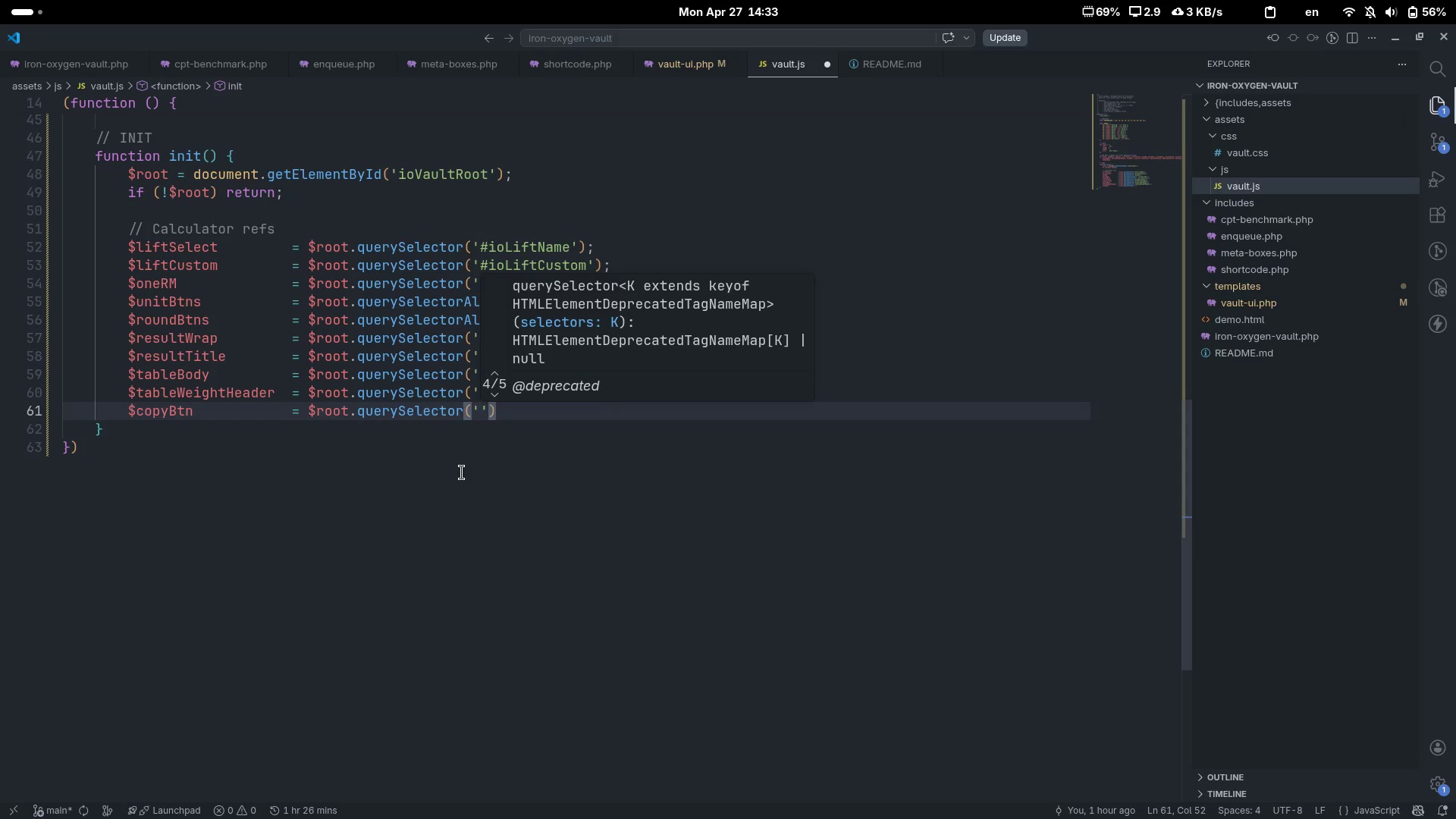 
key(Escape)
 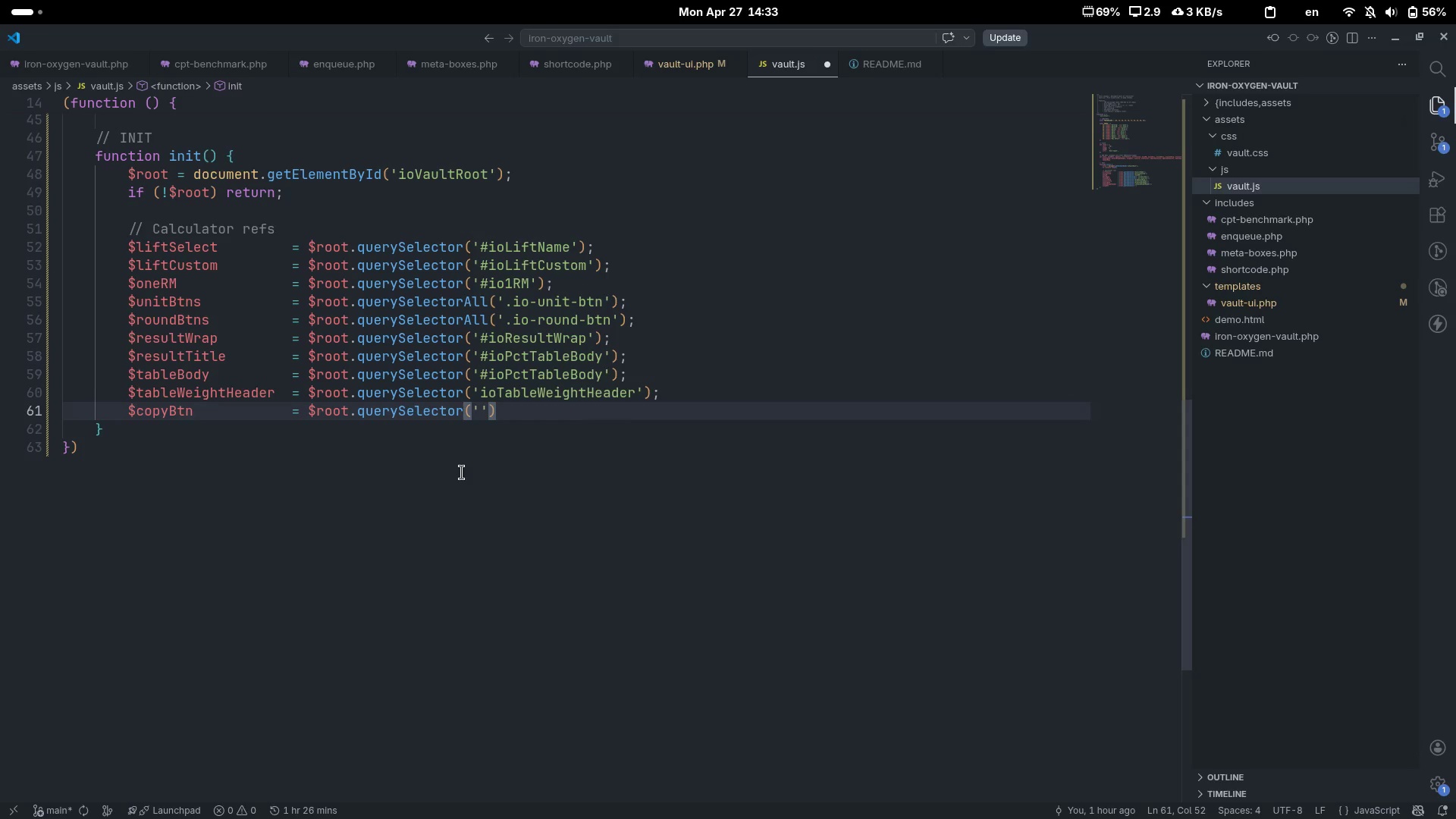 
key(ArrowUp)
 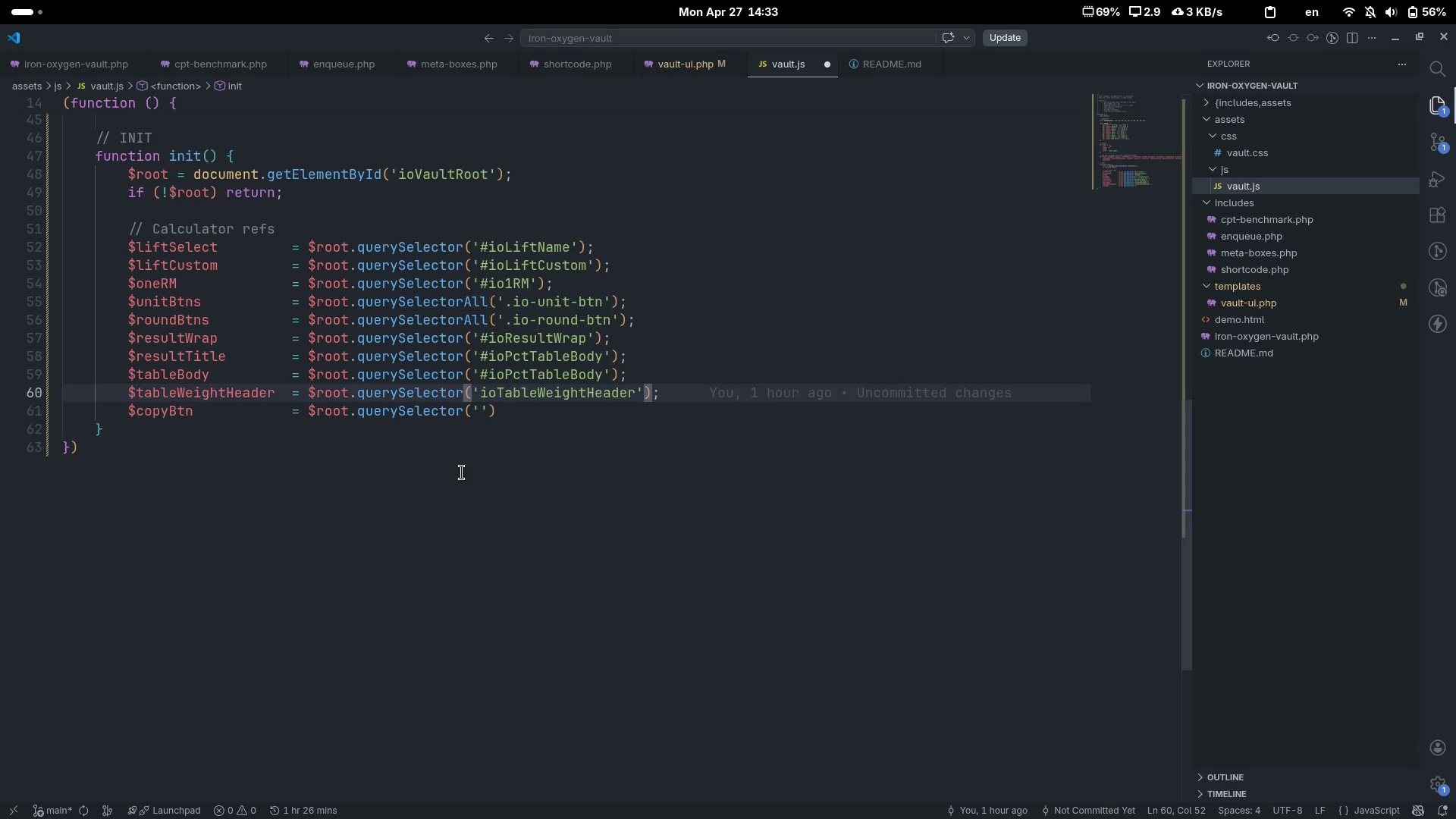 
key(Shift+4)
 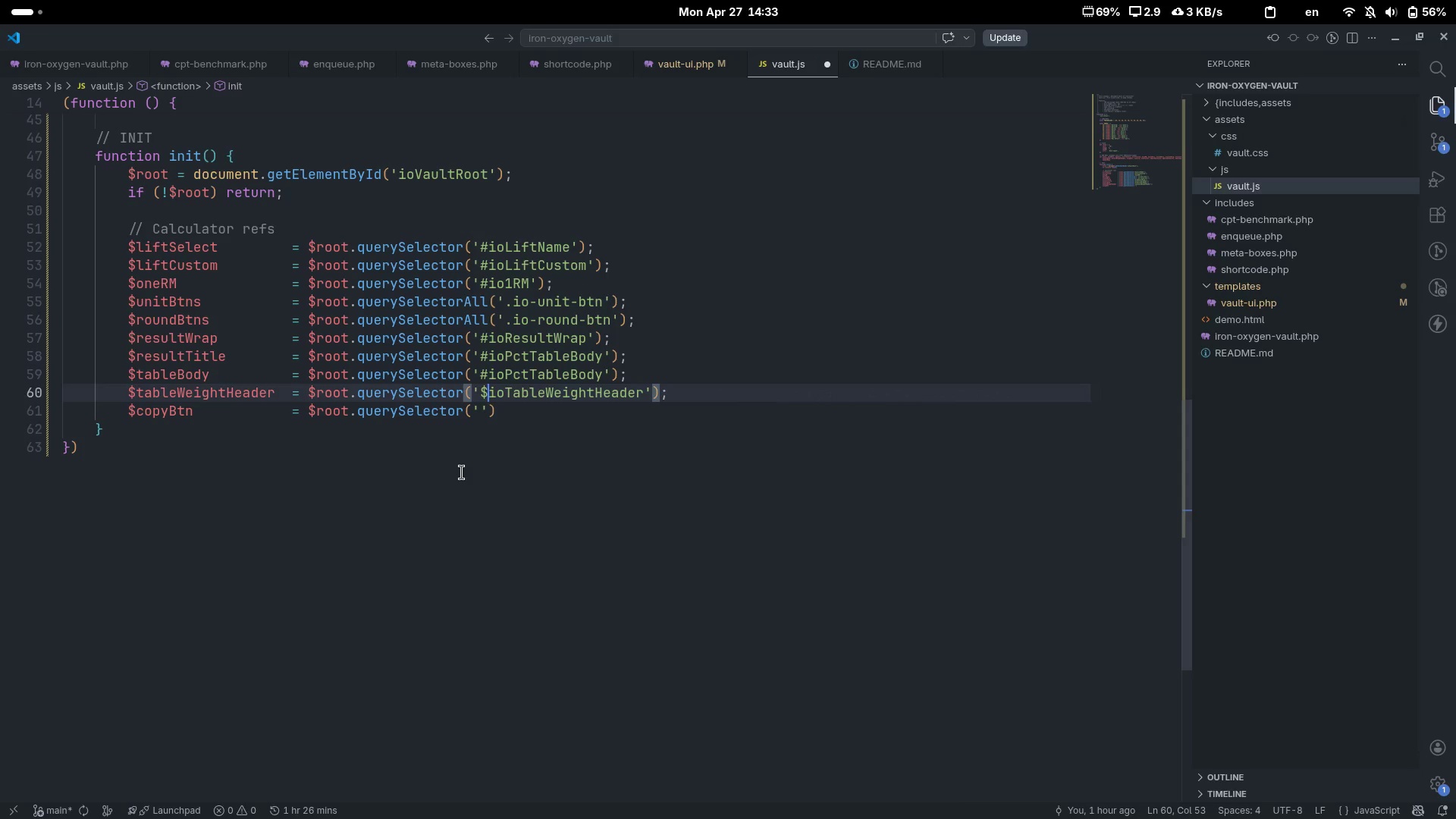 
key(Backspace)
 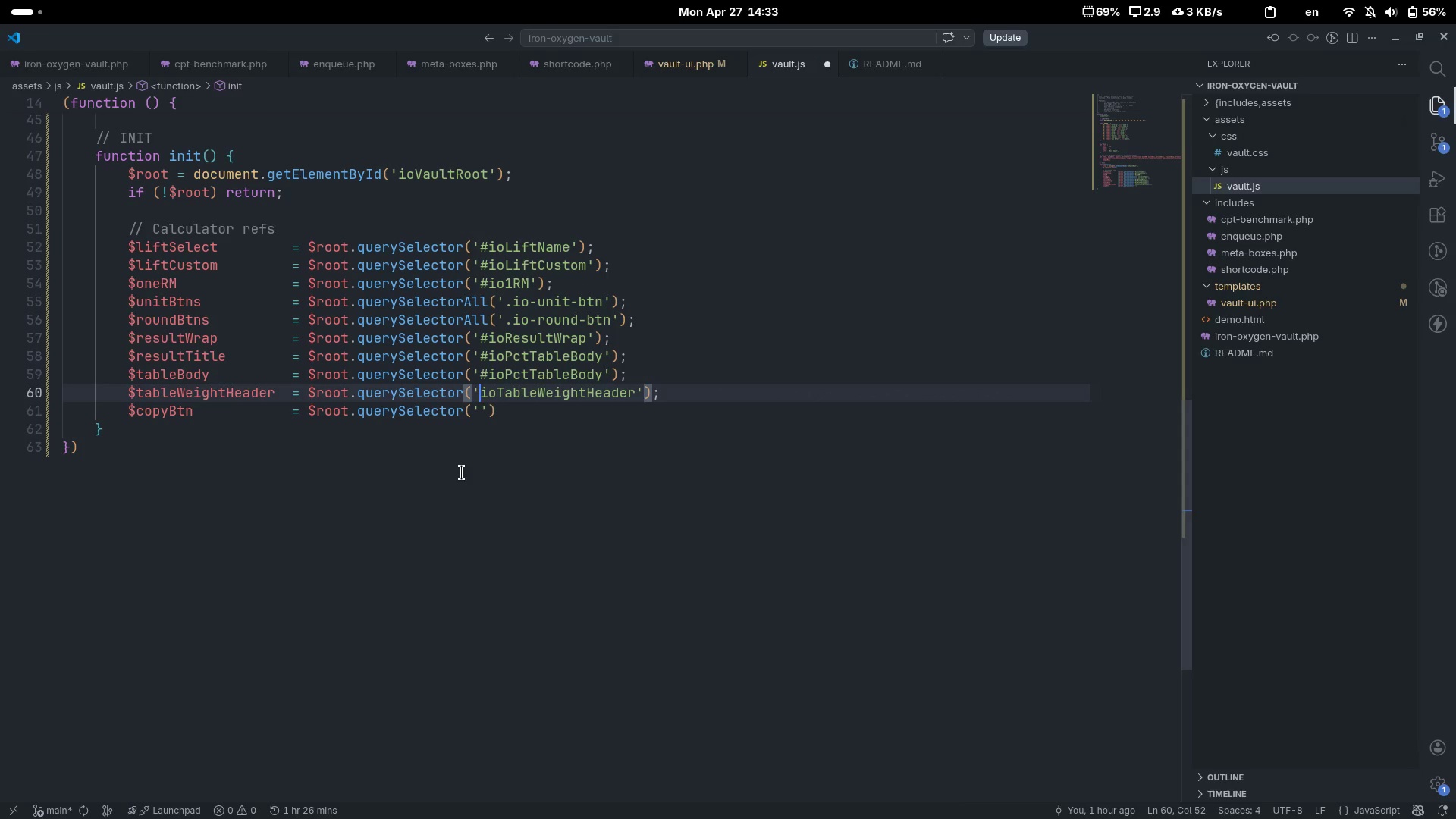 
key(Shift+3)
 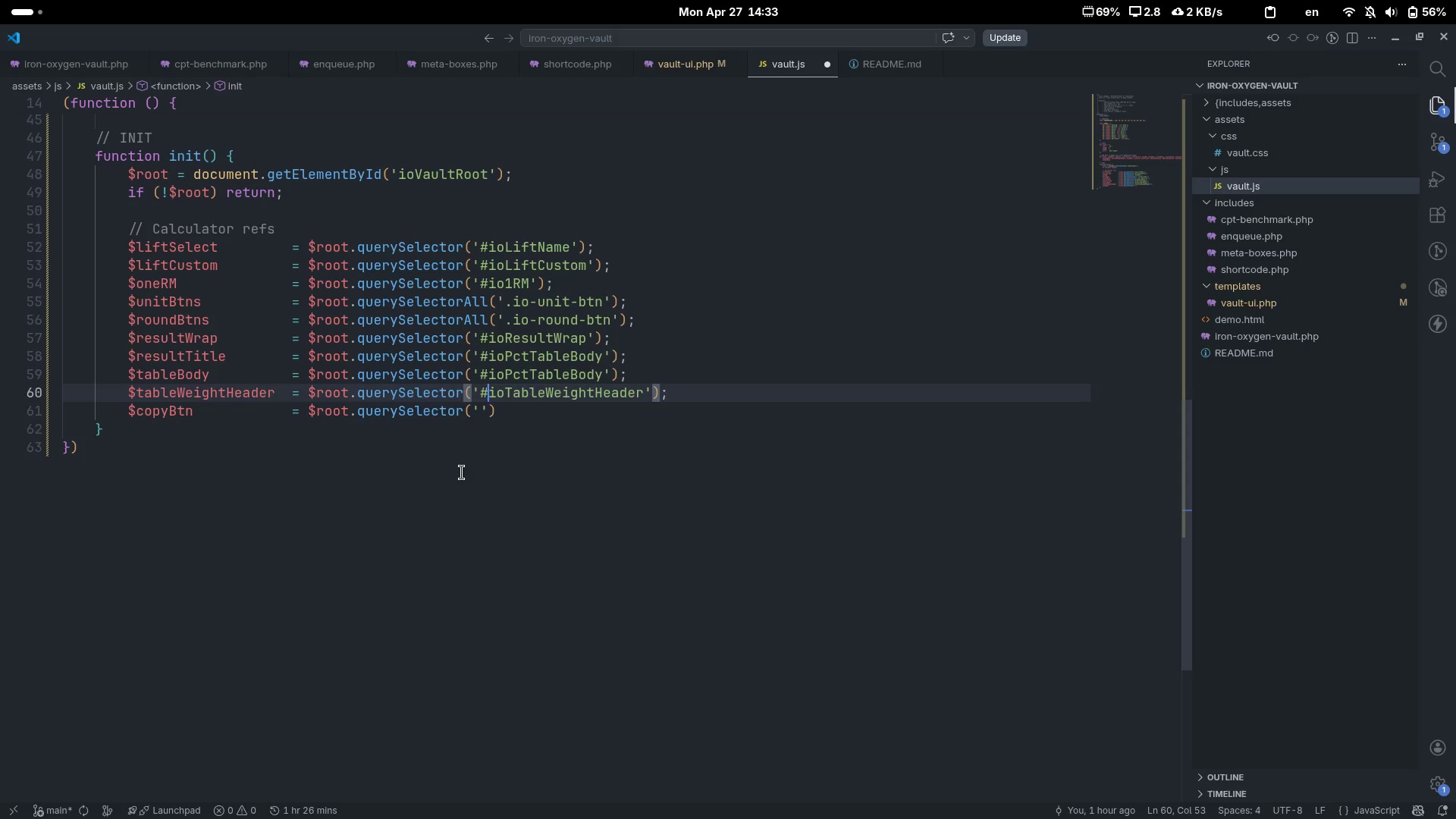 
key(ArrowDown)
 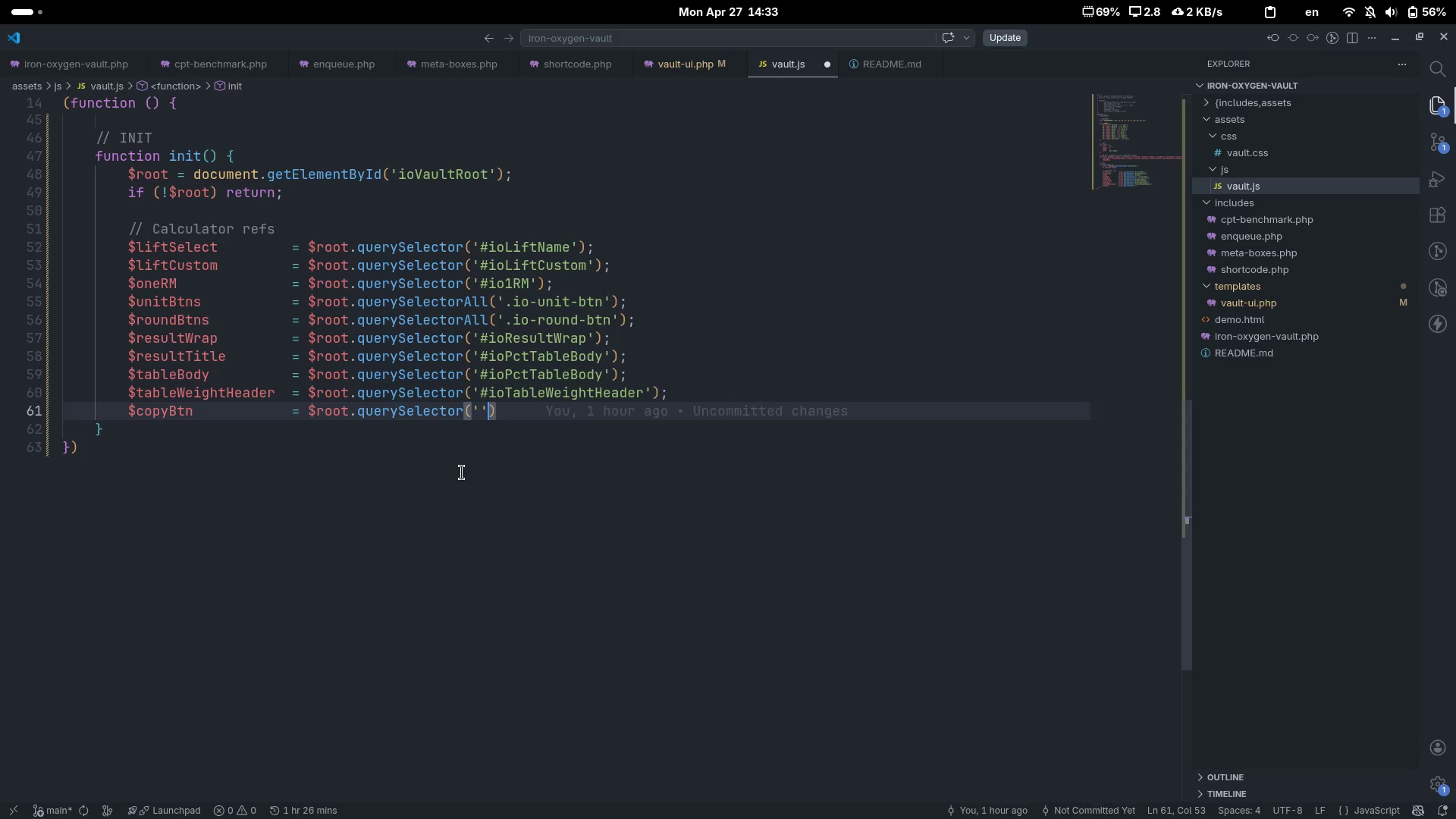 
key(ArrowLeft)
 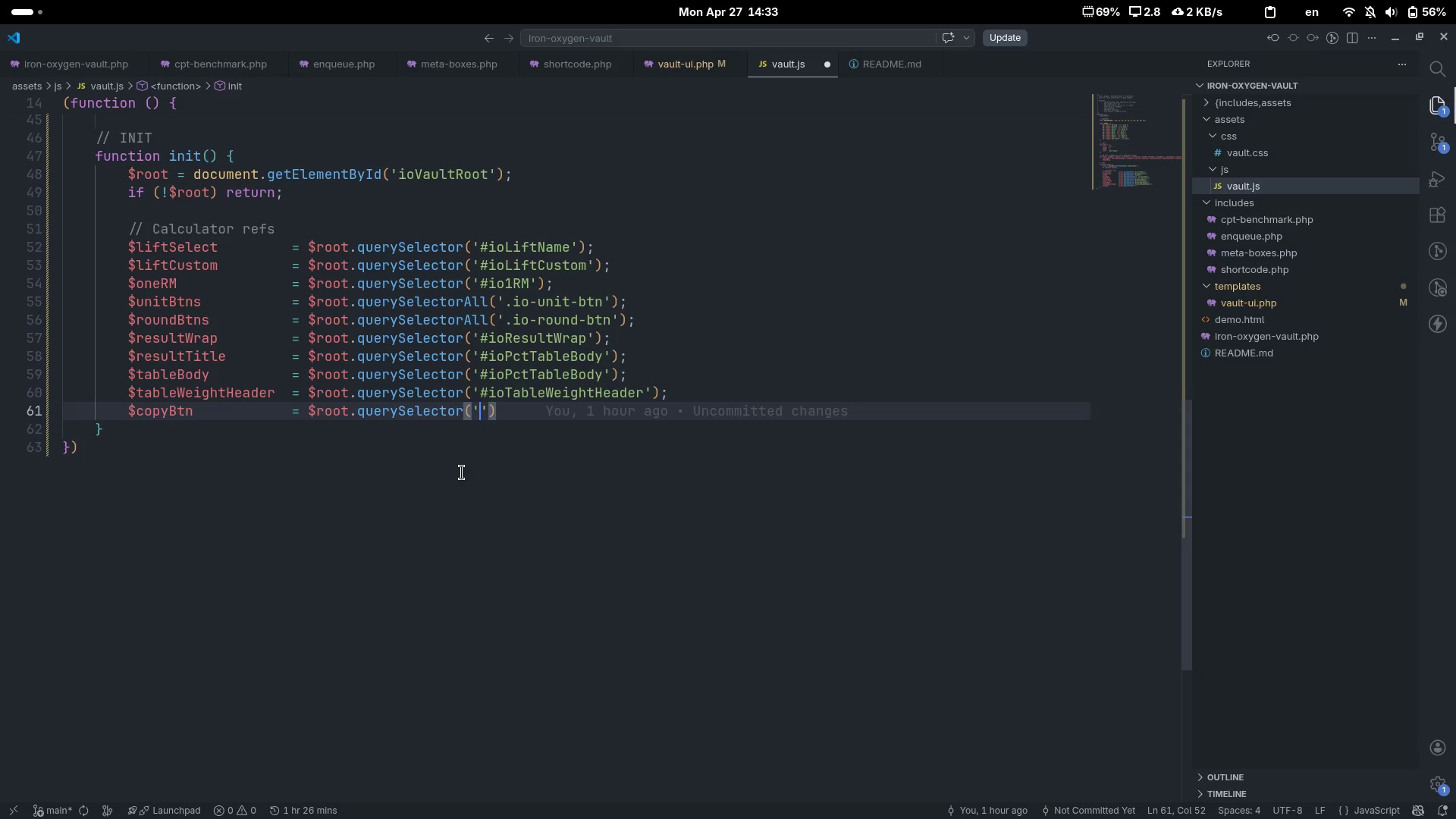 
type(#ioBenchmak)
key(Backspace)
type(rkM)
key(Backspace)
type(Empty)
 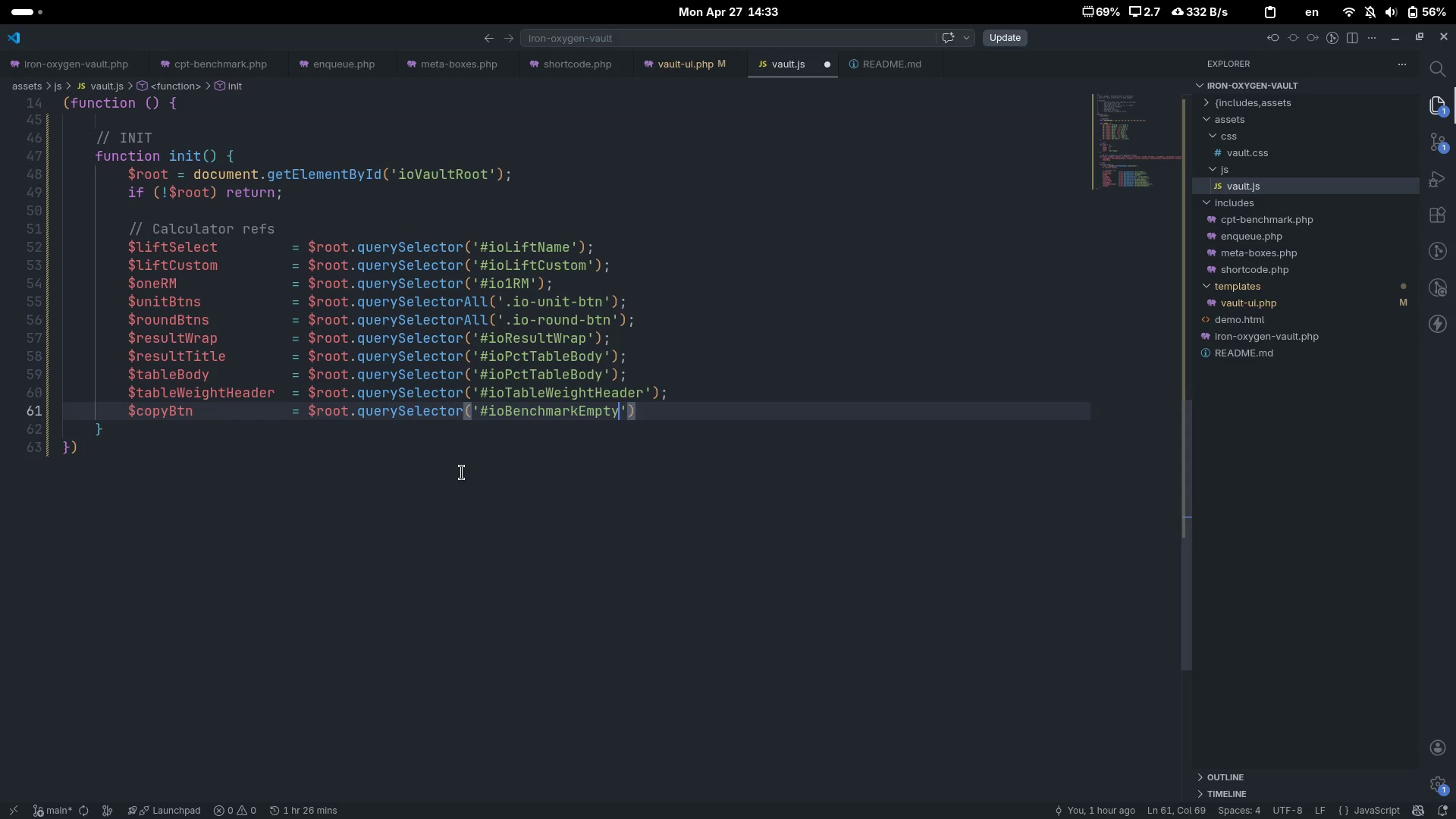 
key(Control+ControlLeft)
 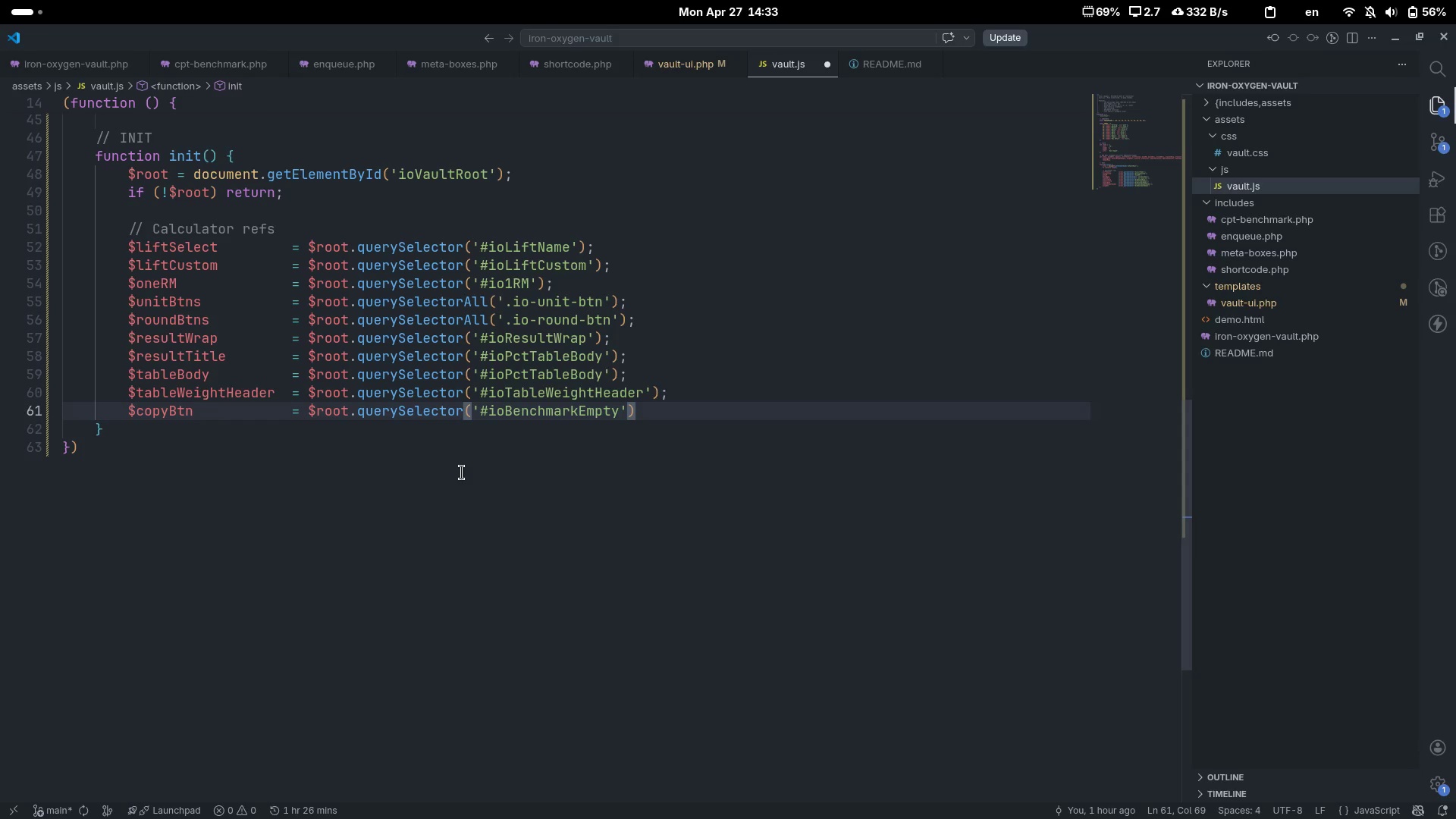 
key(Control+ArrowRight)
 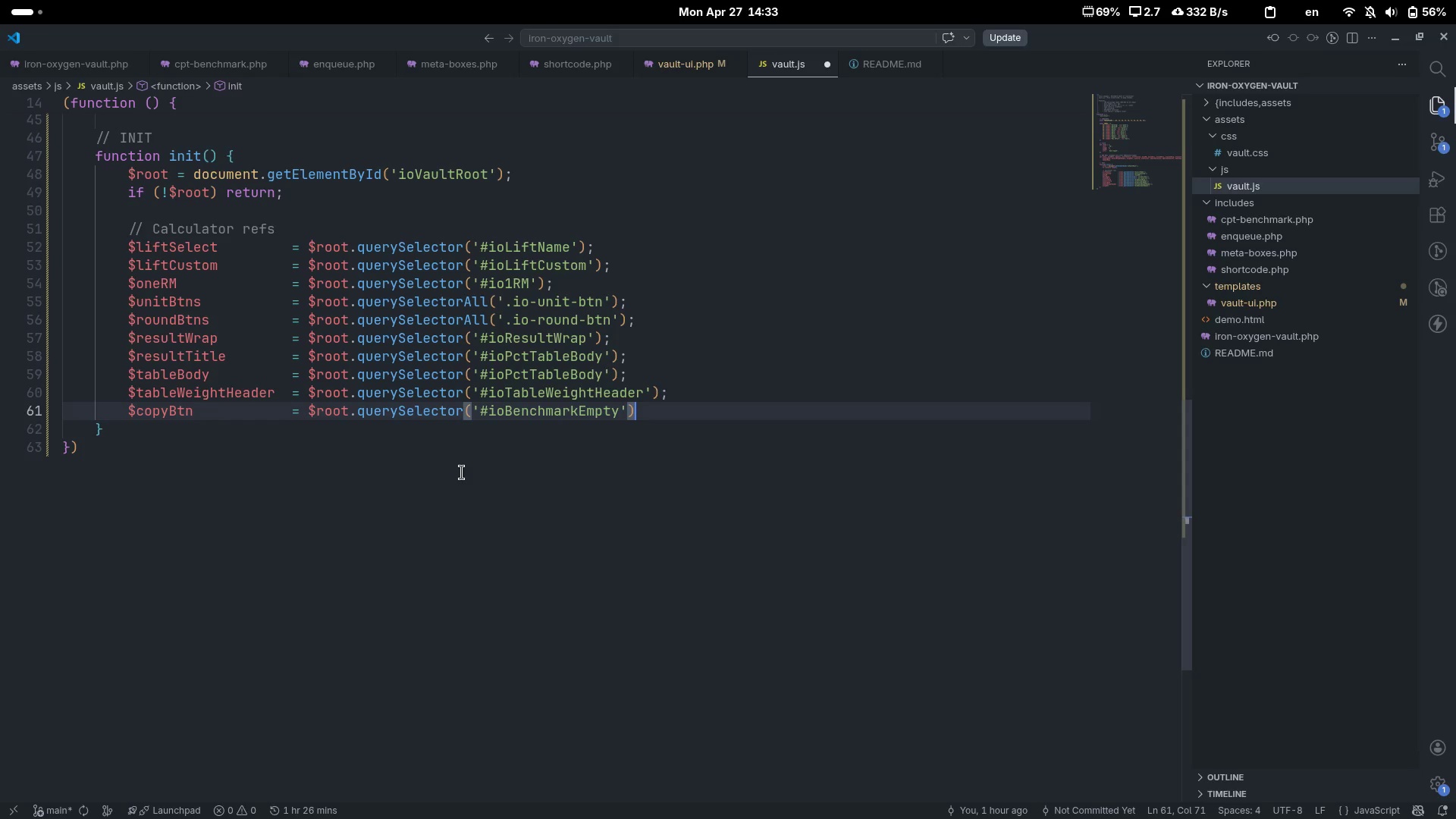 
key(Semicolon)
 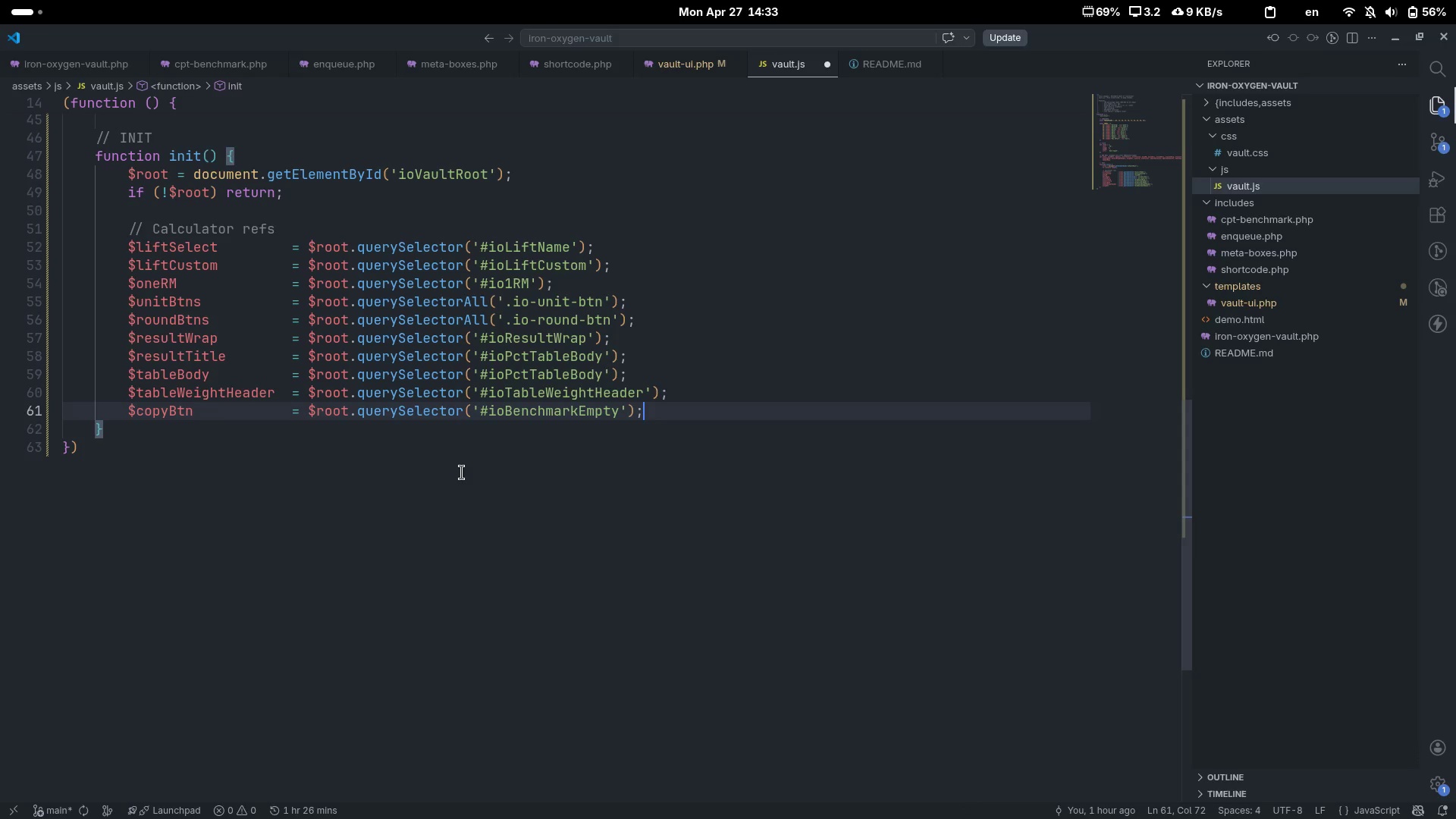 
key(Enter)
 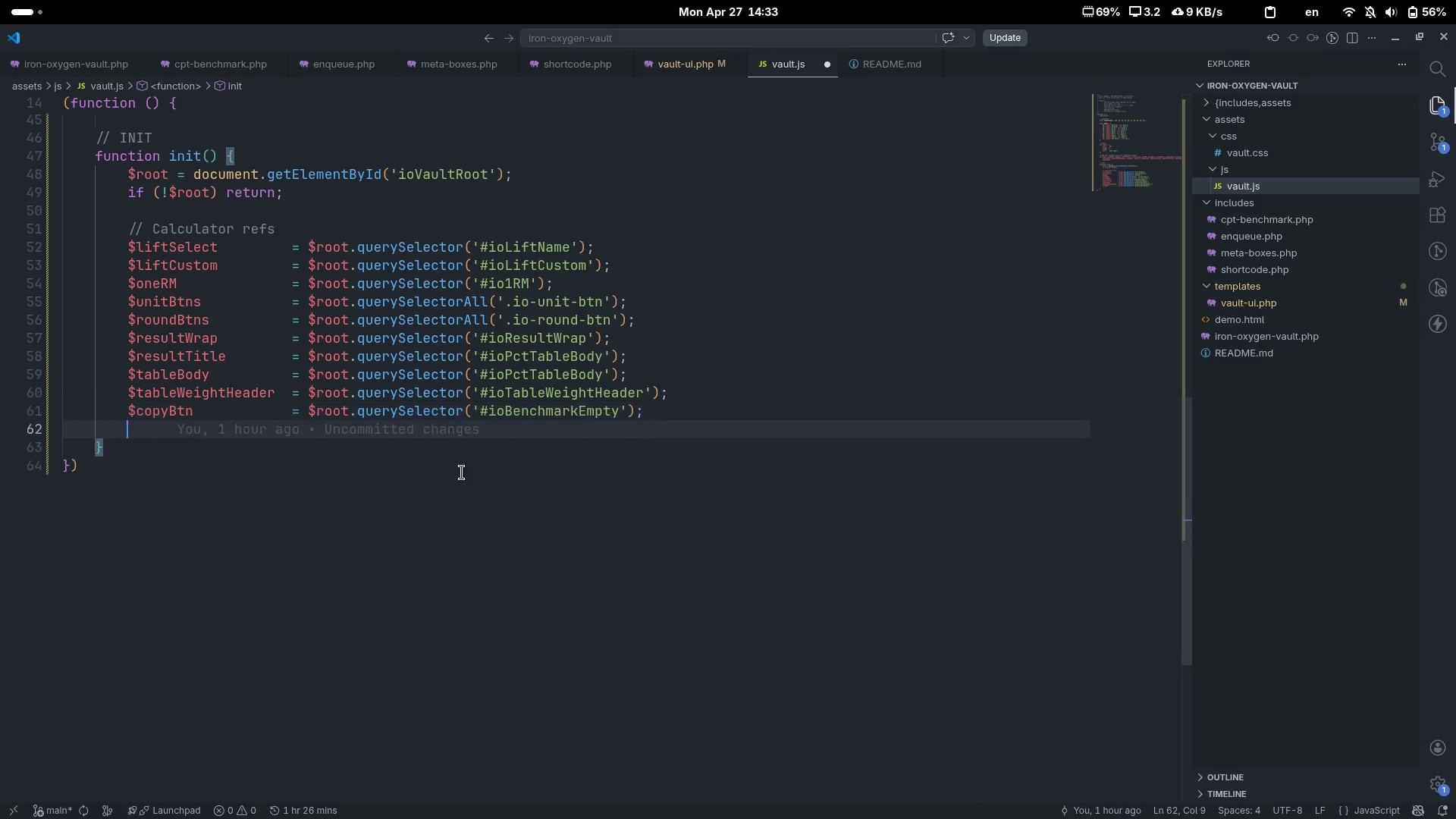 
key(Enter)
 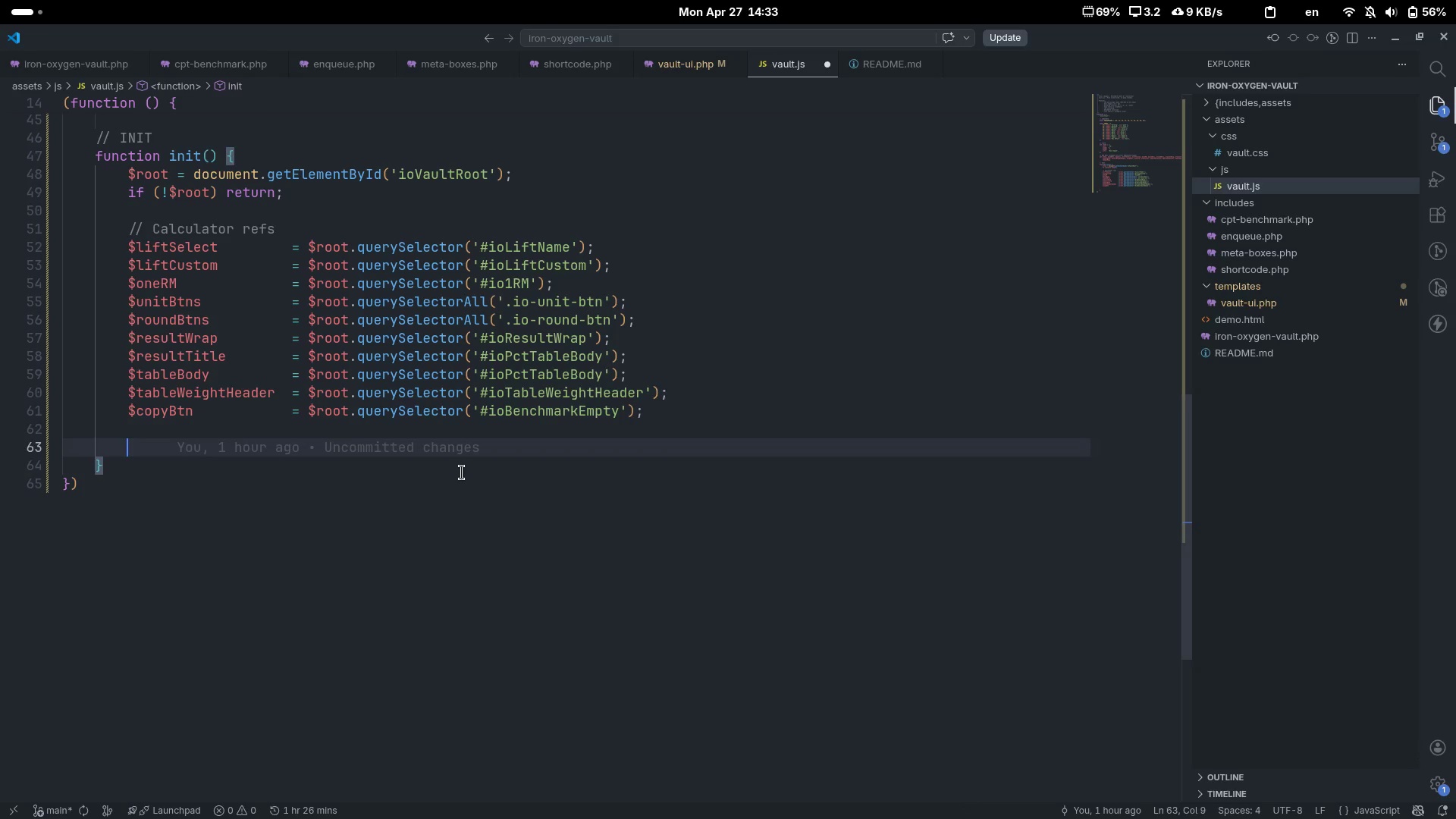 
key(Control+Slash)
 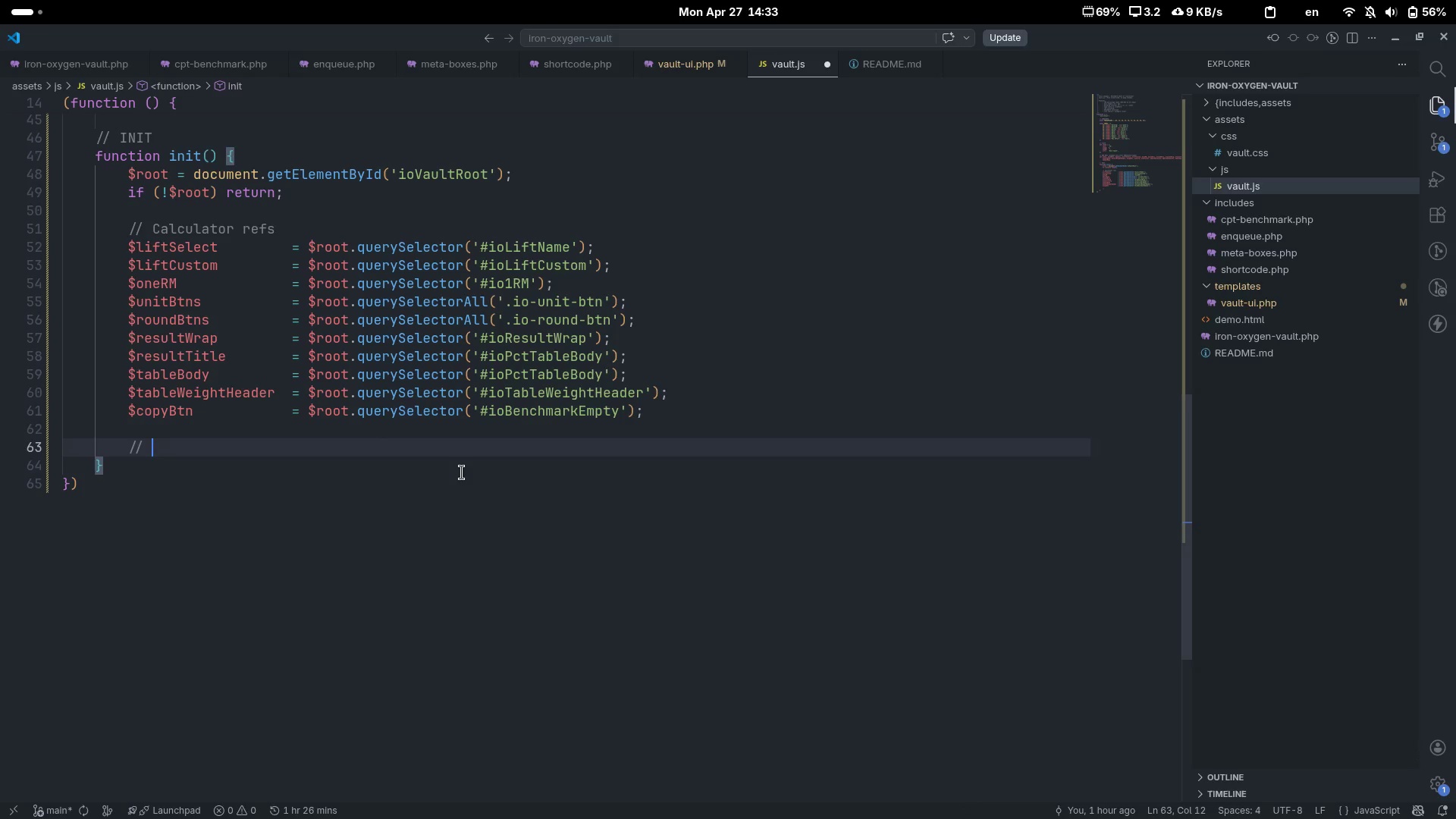 
type(Value)
 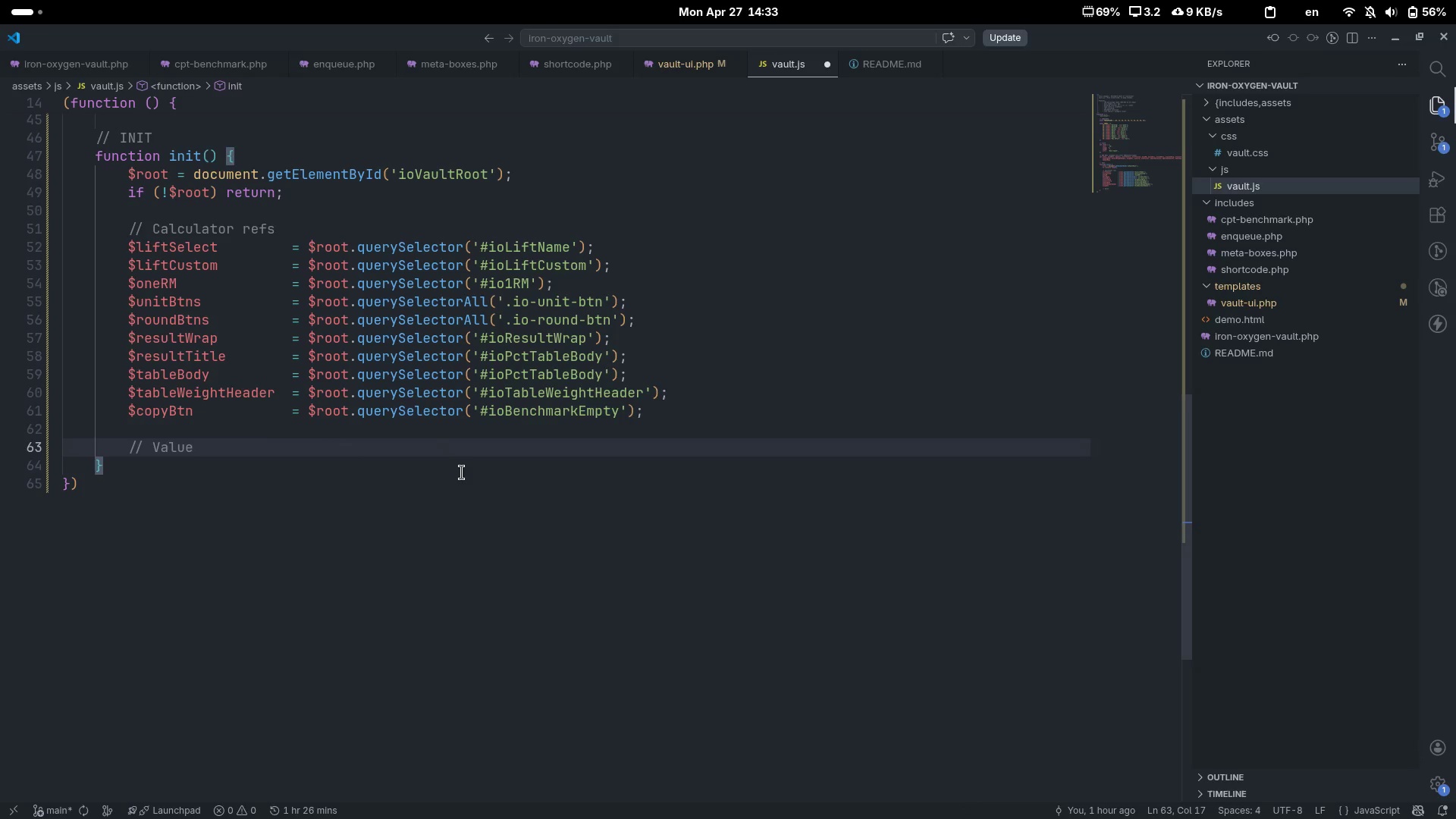 
key(Control+ControlLeft)
 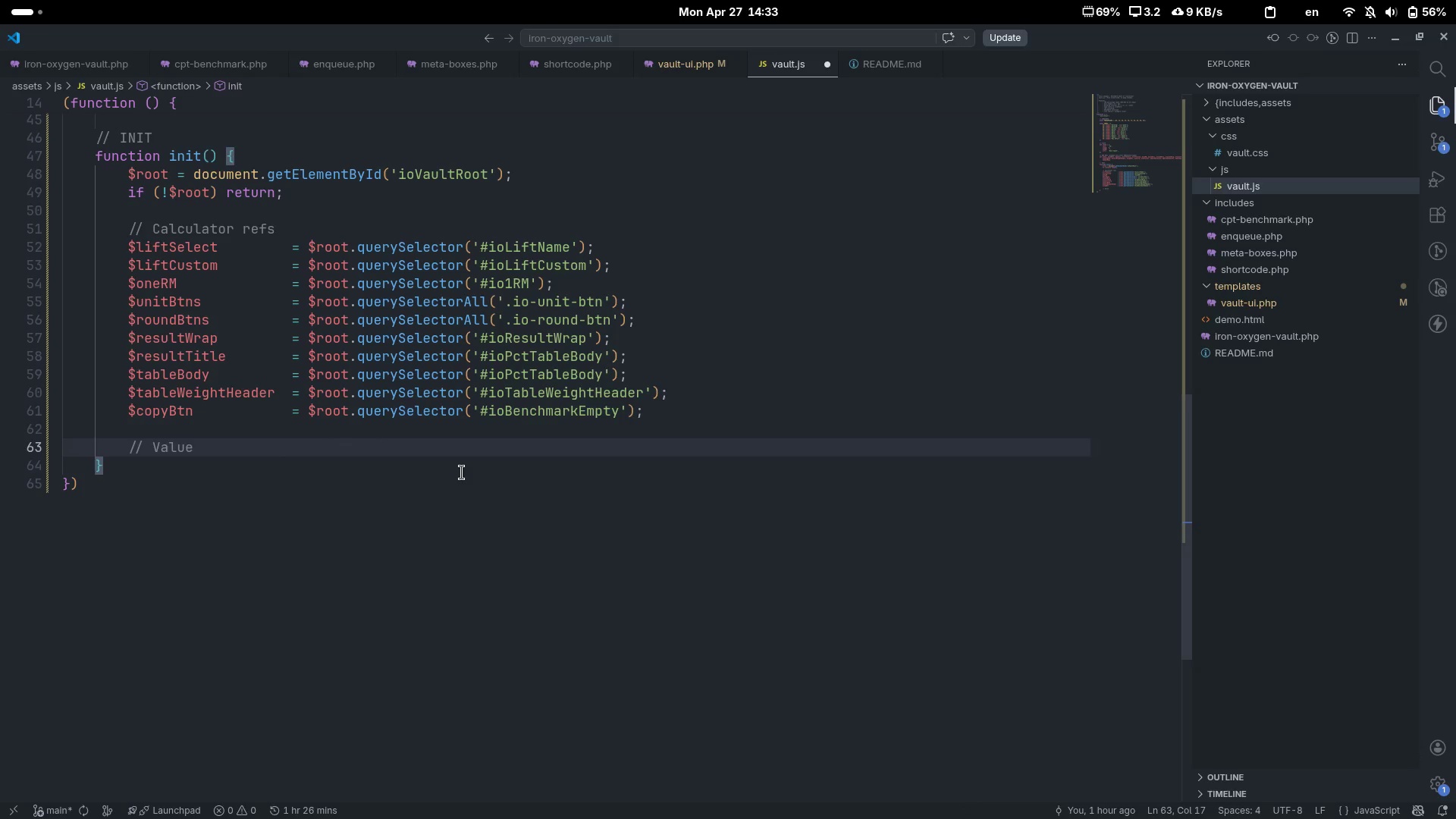 
key(Control+Backspace)
 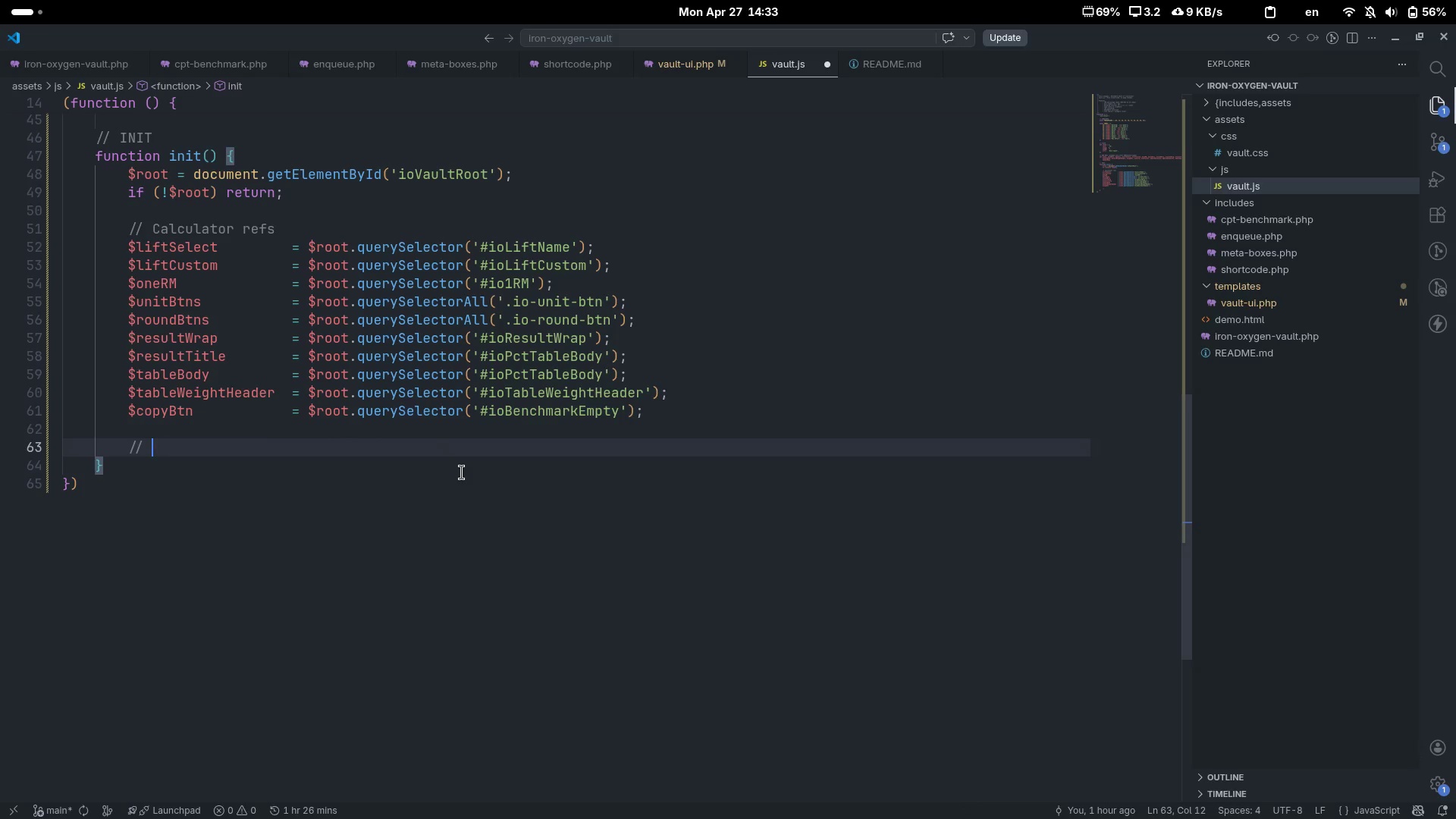 
type(Vauly)
key(Backspace)
type(t refs)
 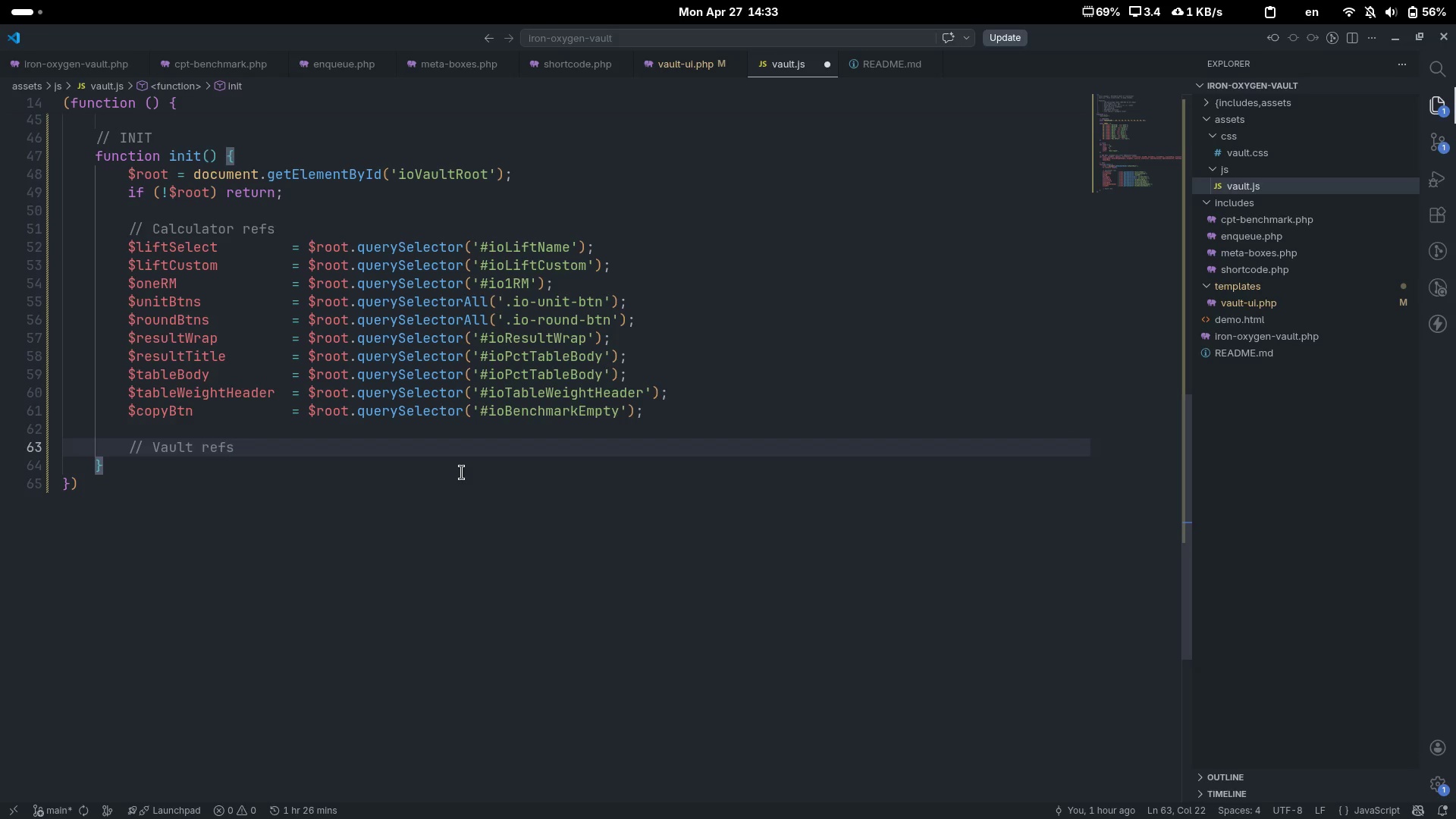 
key(Enter)
 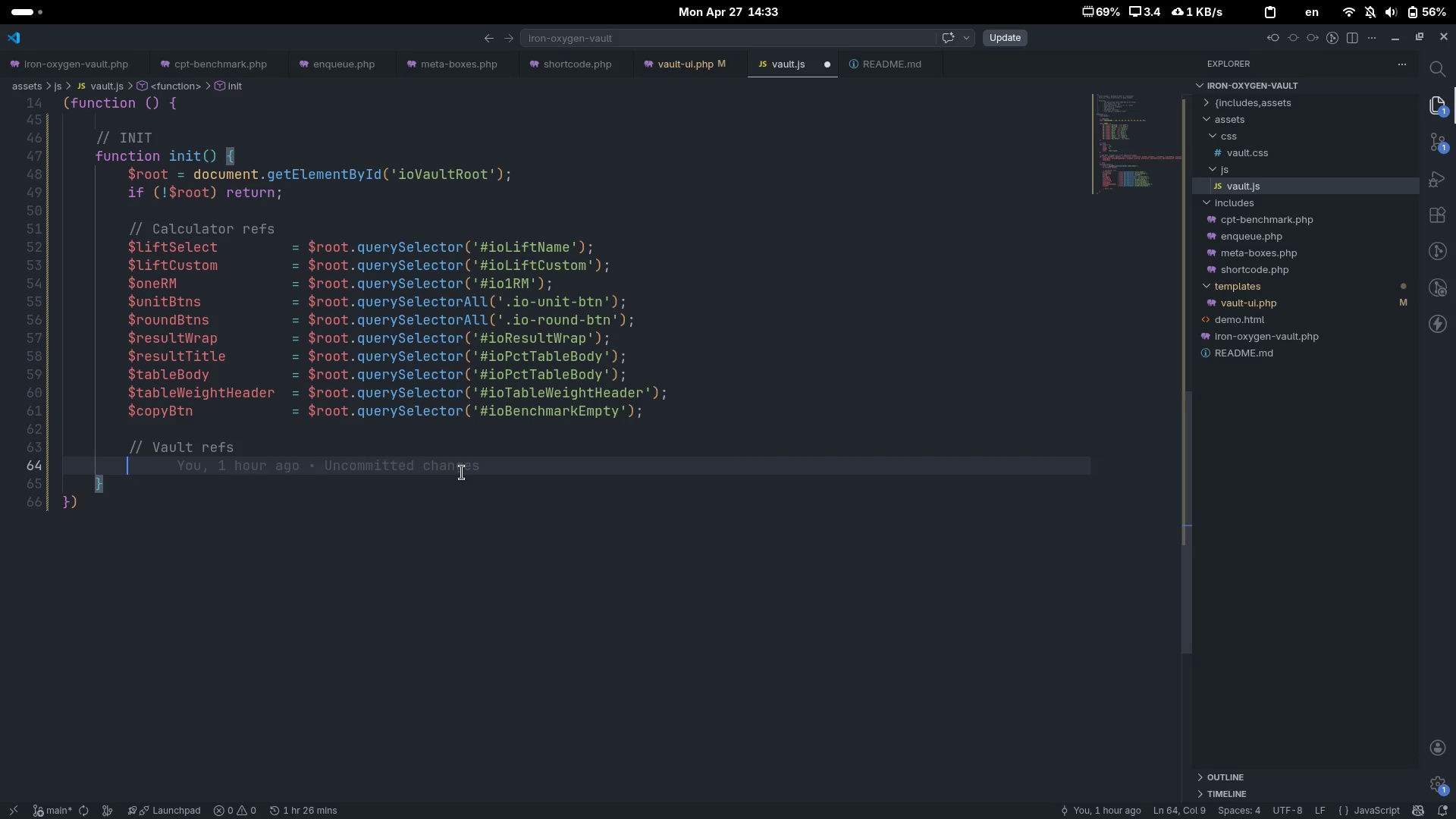 
type($search )
key(Tab)
key(Tab)
key(Tab)
type(= $rot)
key(Backspace)
type(ot.quer)
key(Tab)
type(('#ioSa)
key(Backspace)
type(earch)
 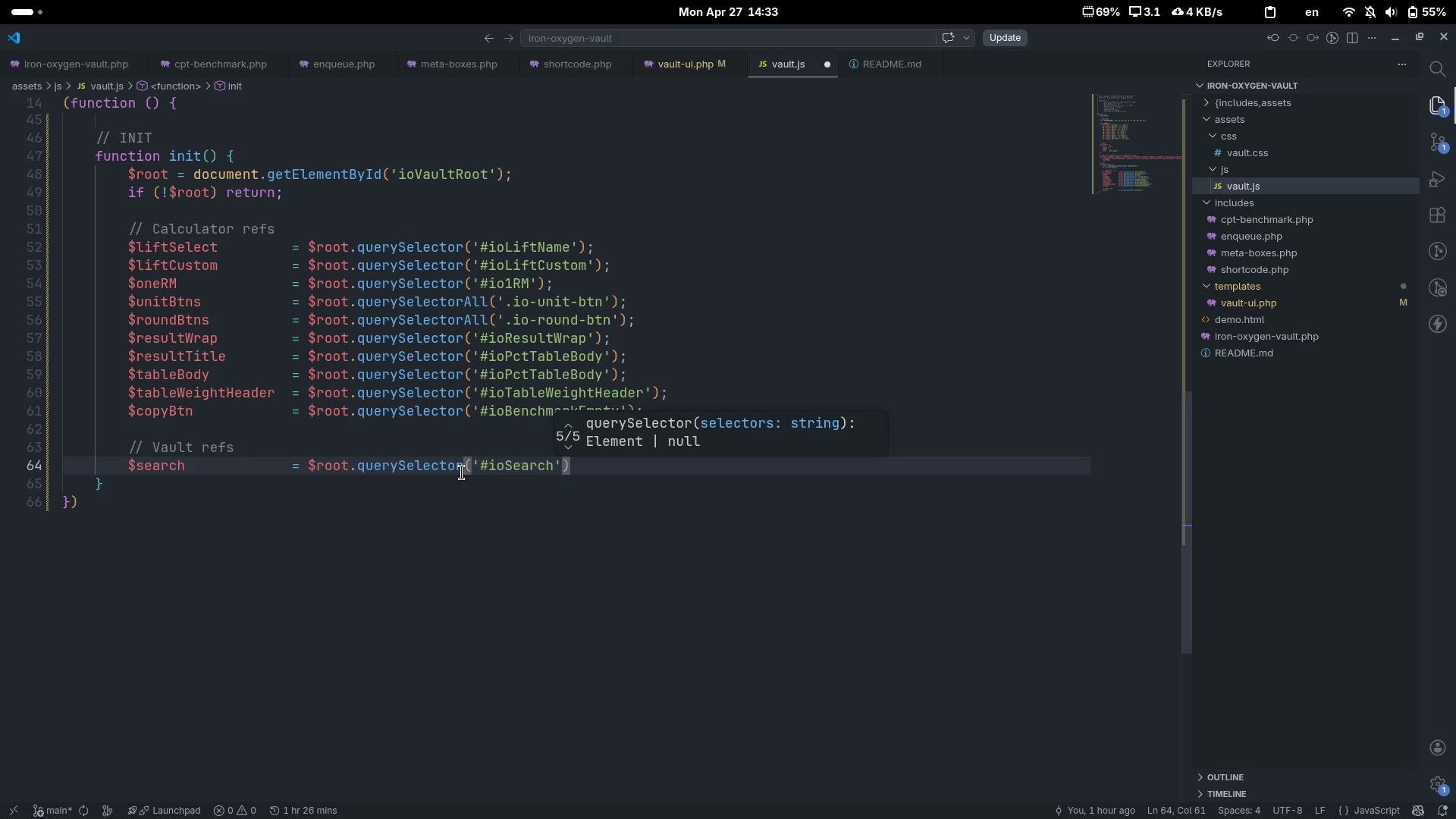 
 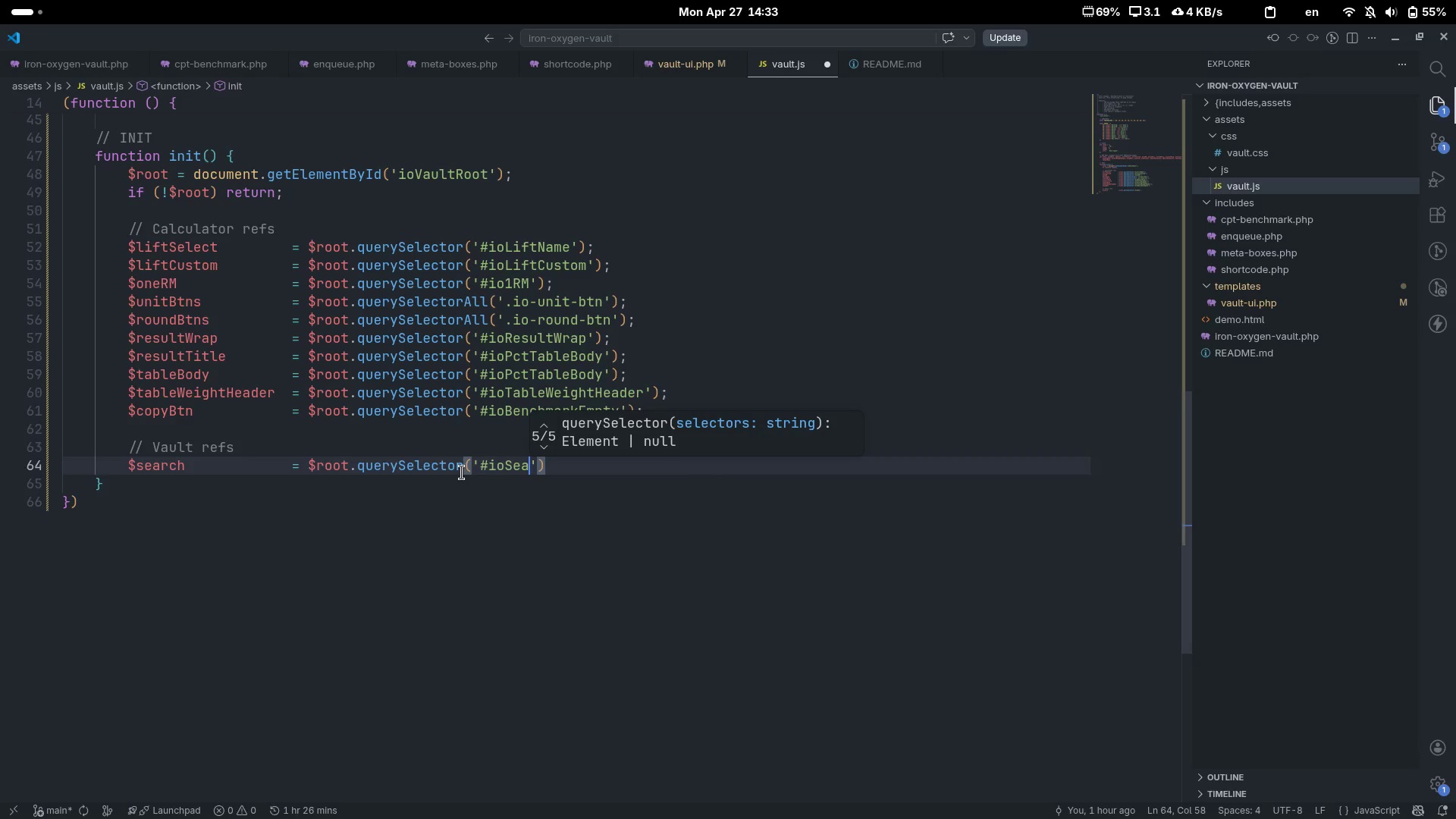 
key(Control+ControlLeft)
 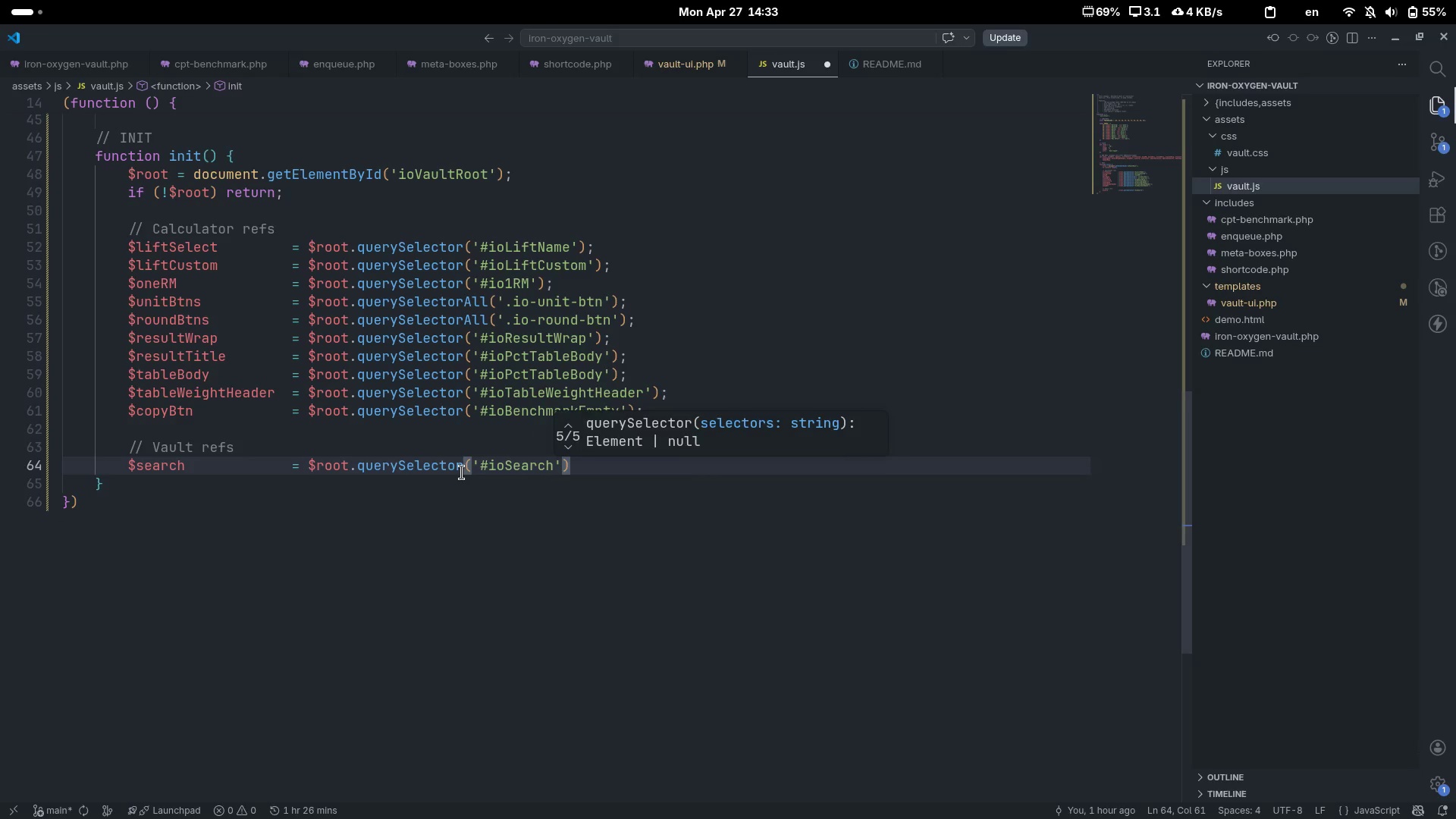 
key(Control+ArrowRight)
 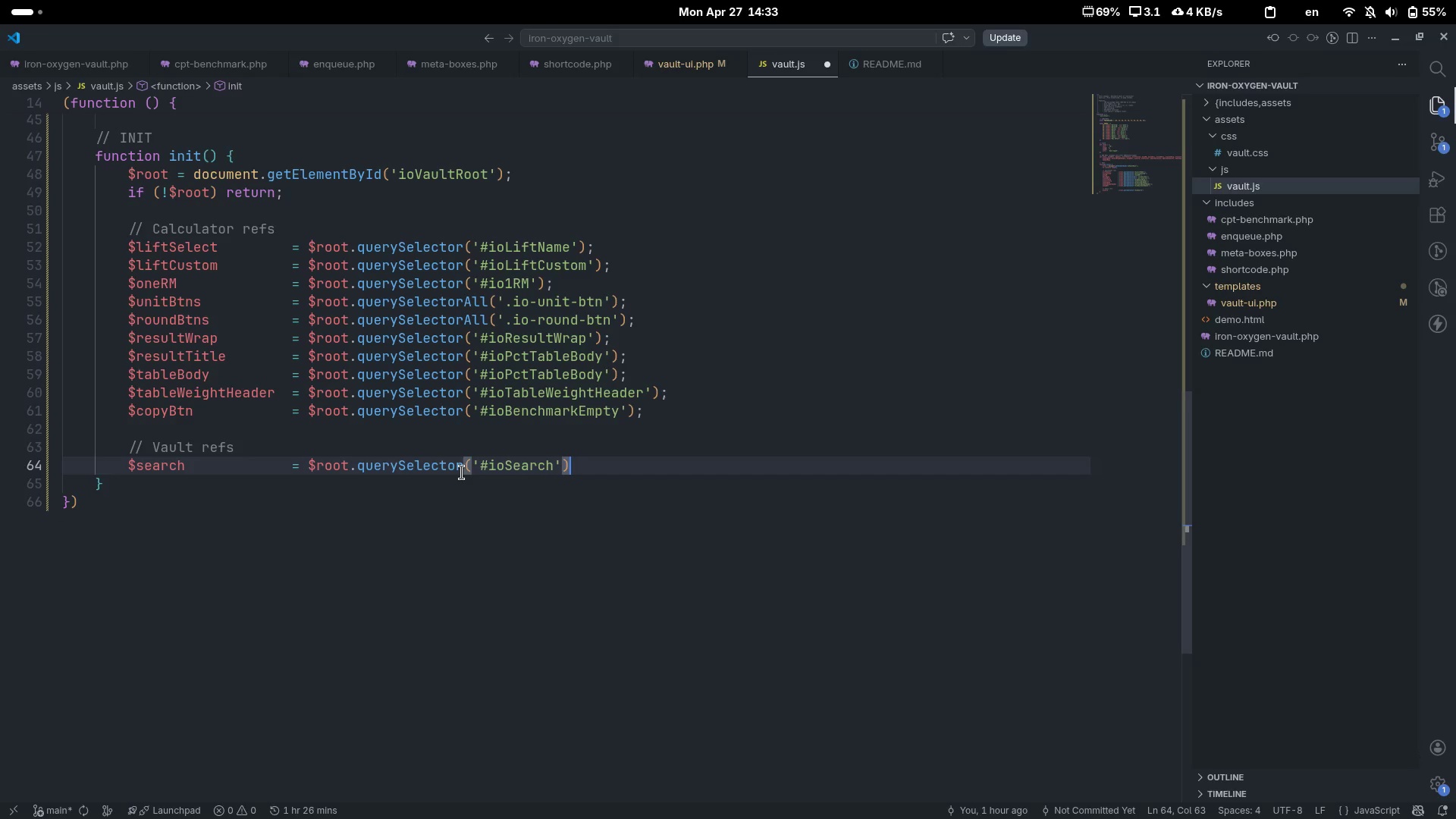 
key(Semicolon)
 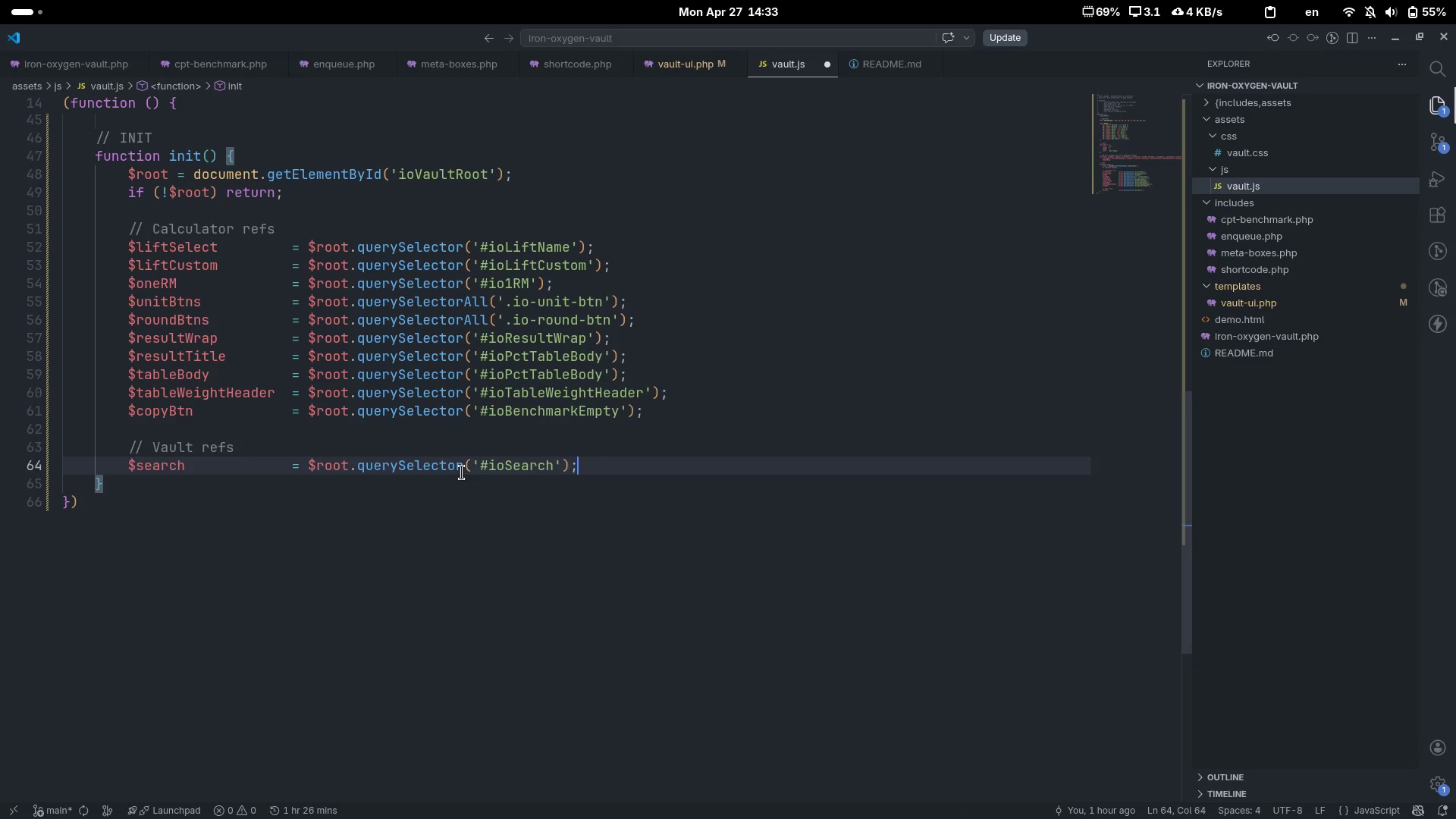 
key(Enter)
 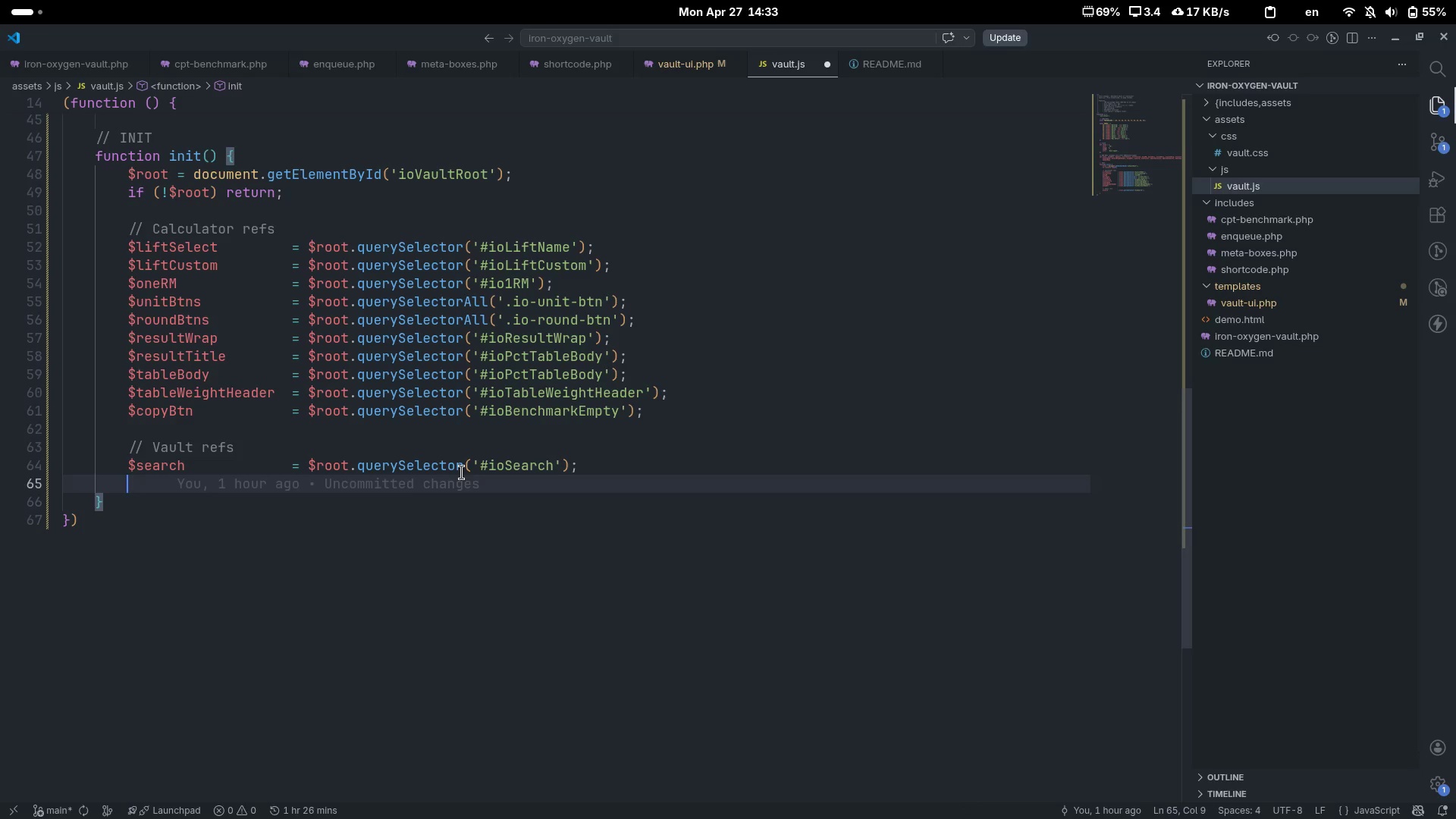 
type($a)
key(Backspace)
type(catFilter)
key(Tab)
key(Tab)
key(Tab)
key(Tab)
type(= $root.que)
key(Tab)
type(*)
key(Backspace)
type(('#ioCategoryFilter)
 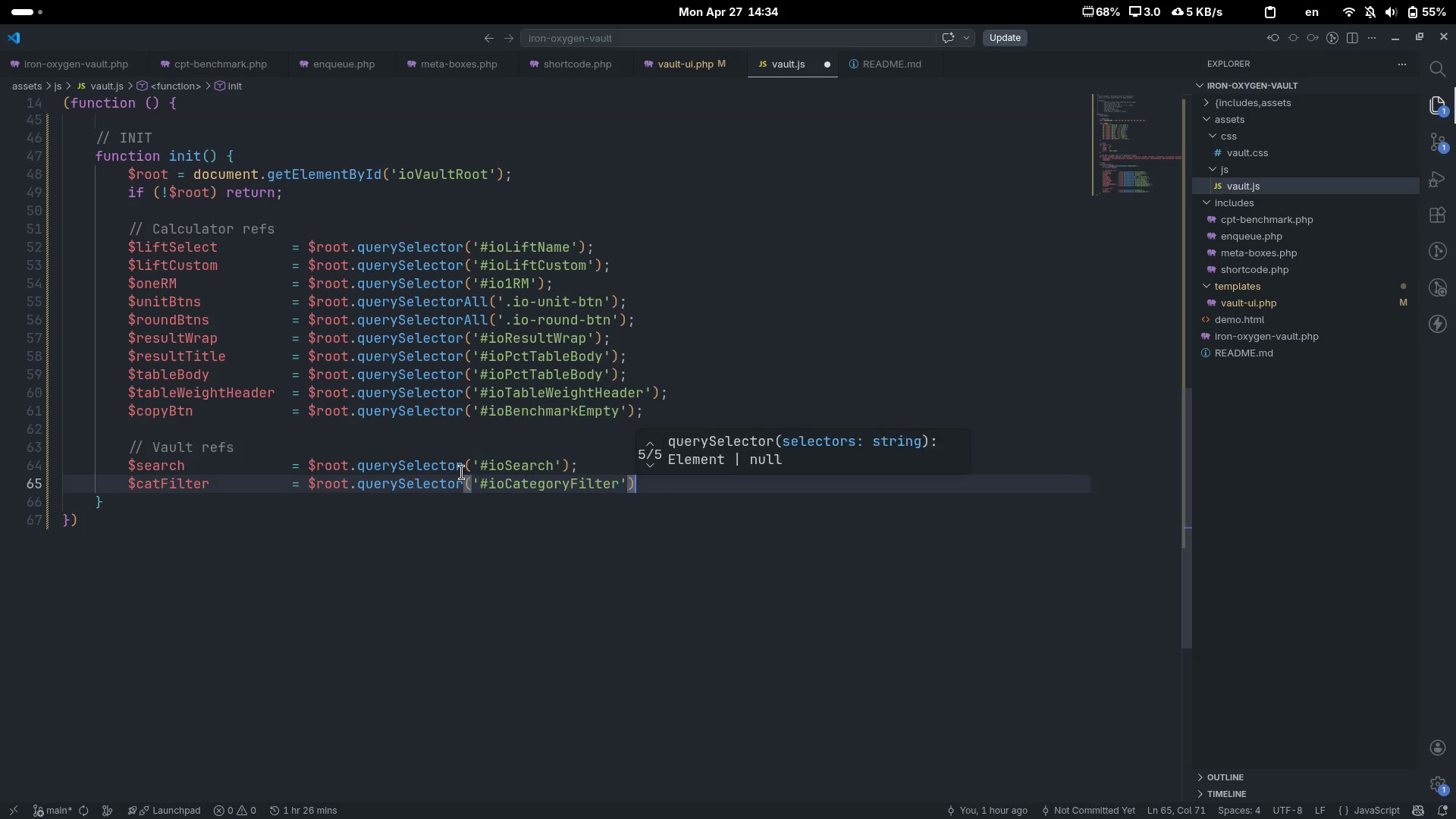 
 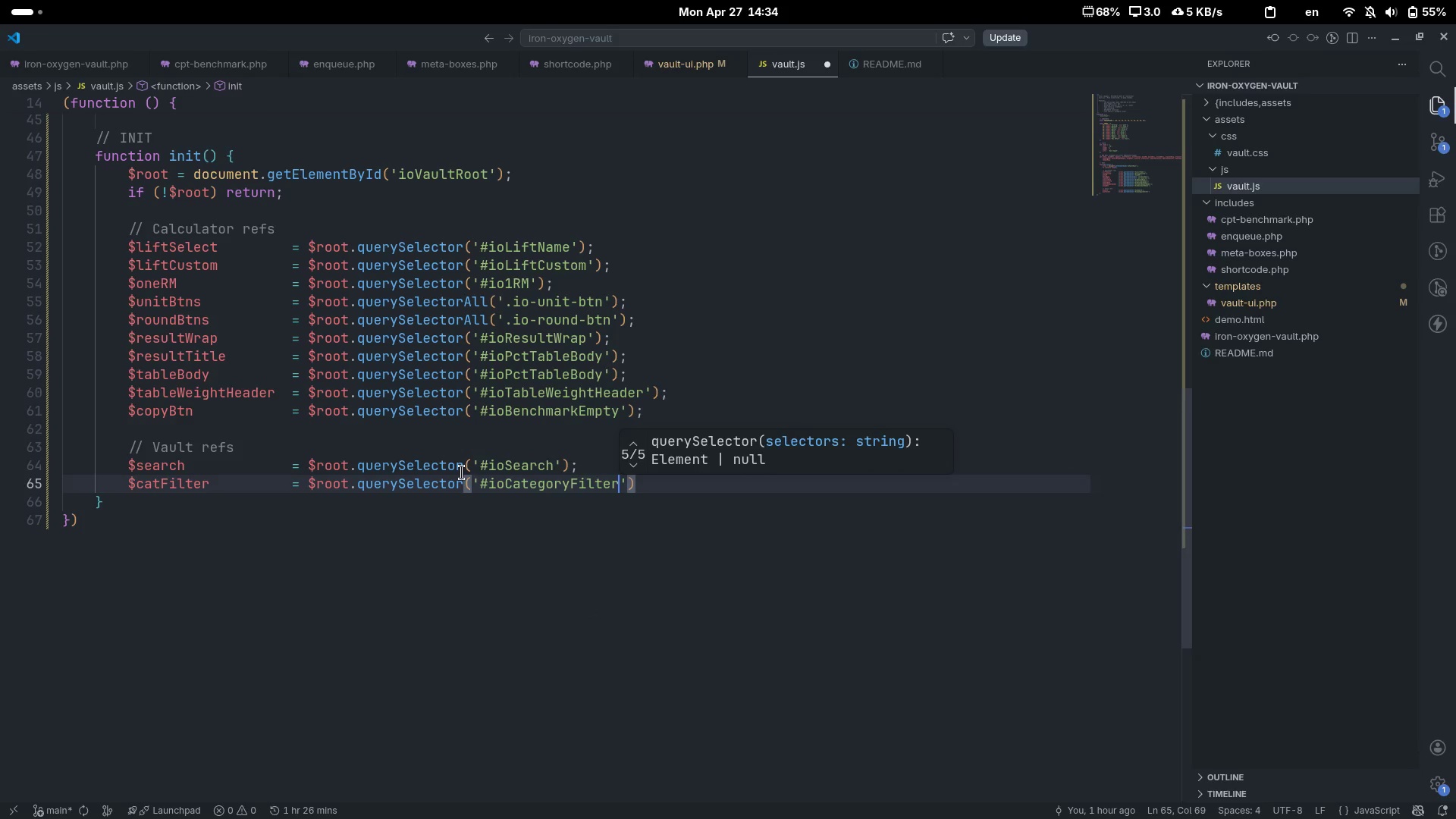 
key(Control+ControlLeft)
 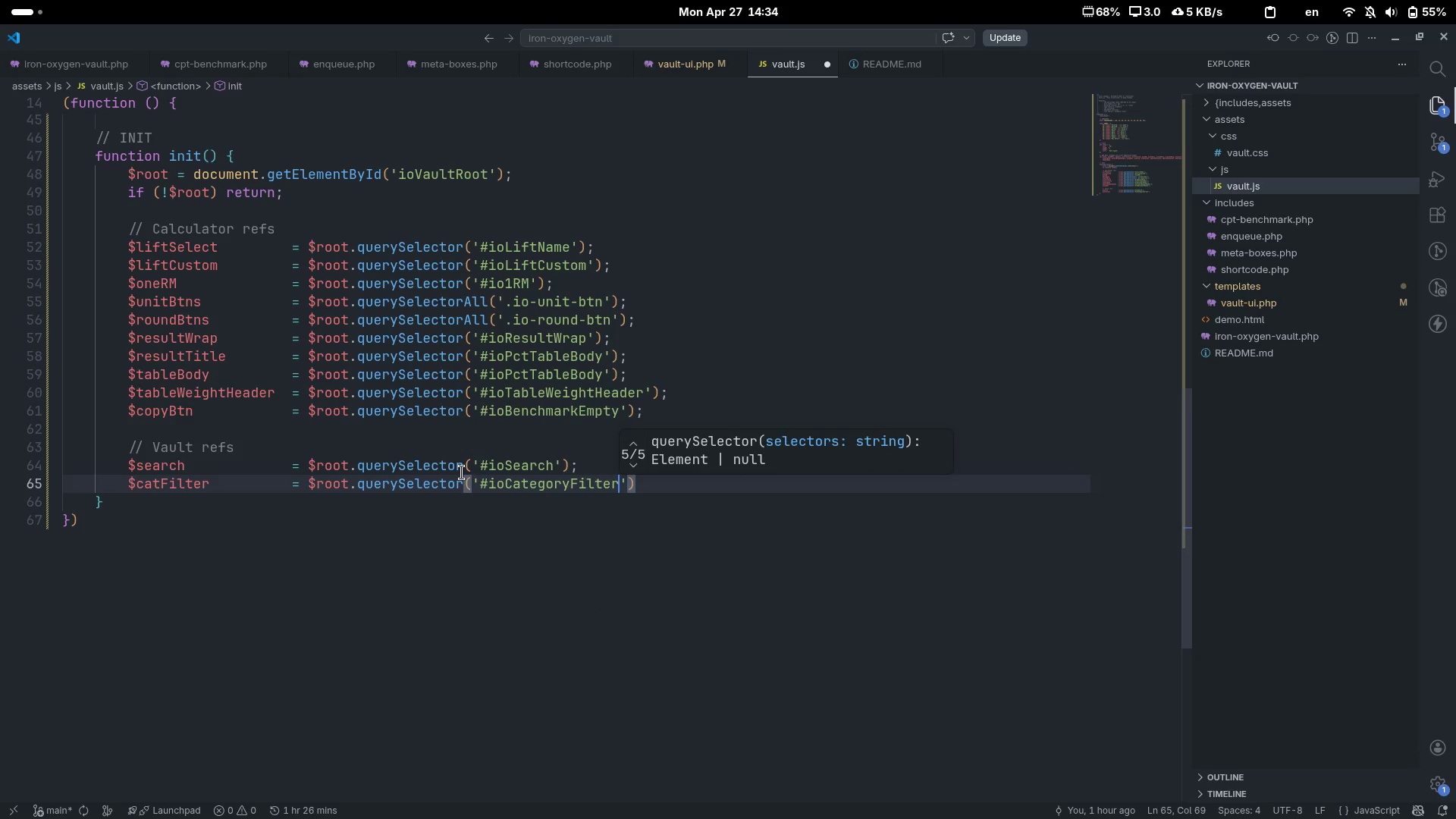 
key(Control+ArrowRight)
 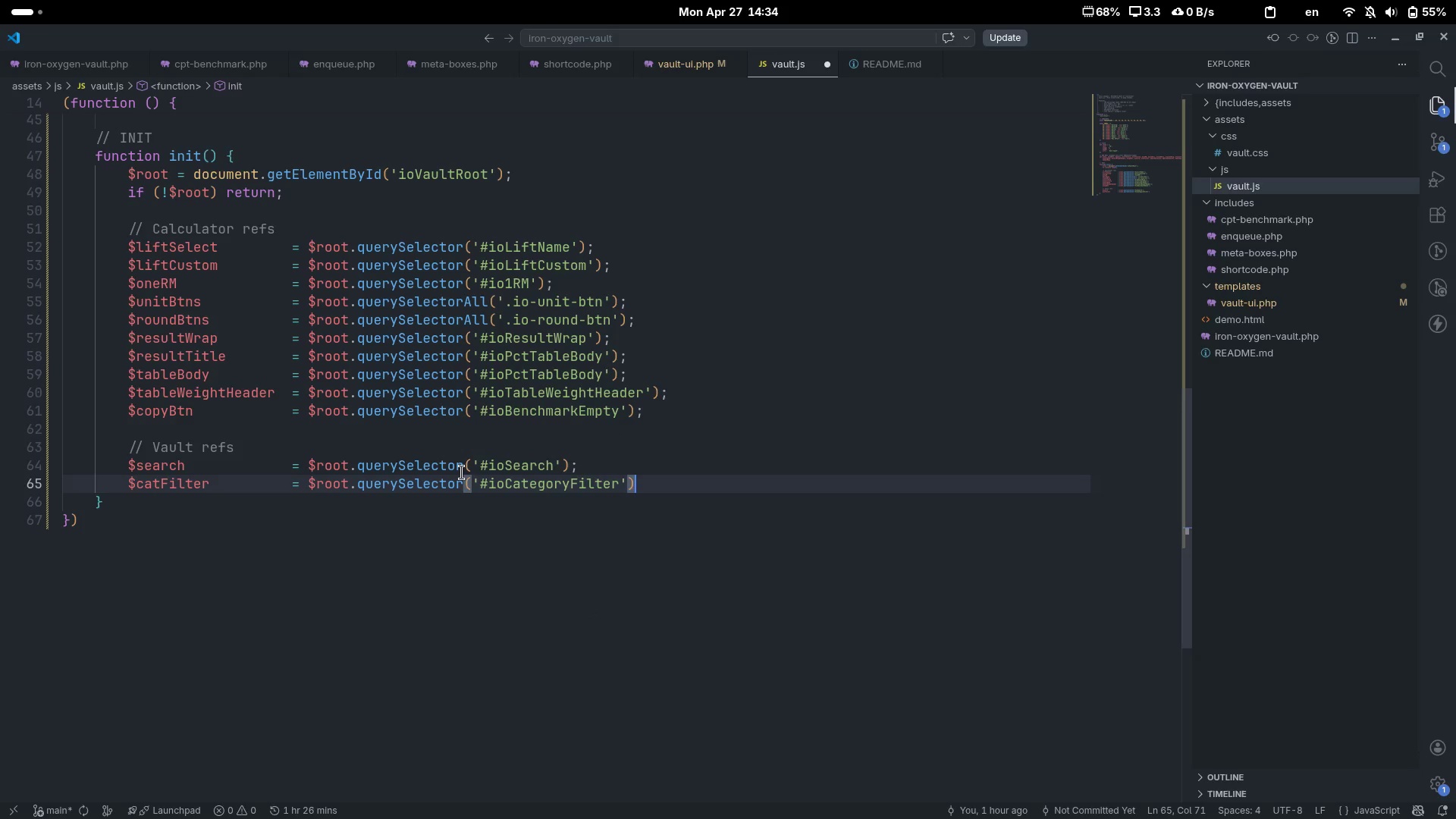 
key(Semicolon)
 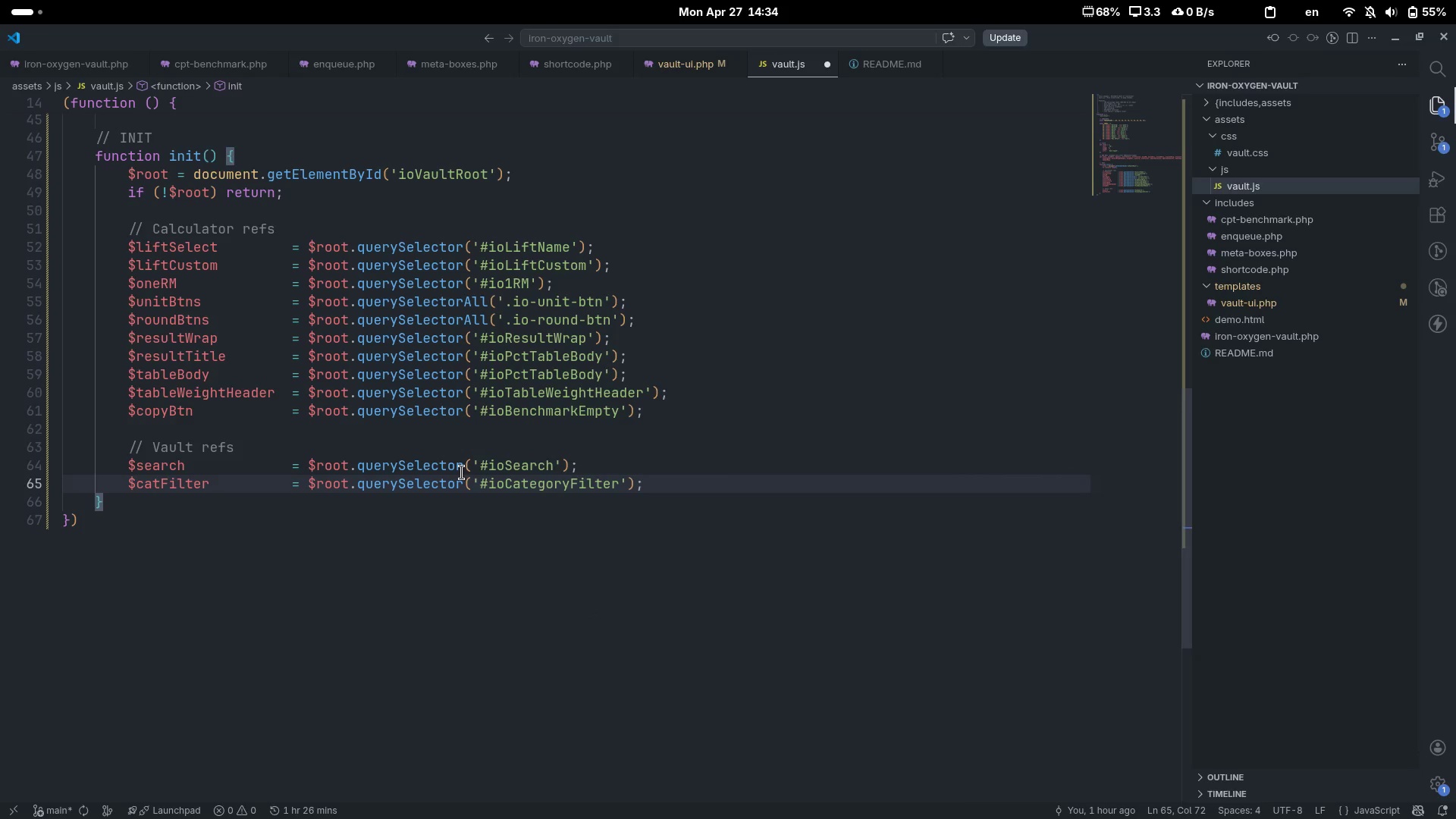 
key(Enter)
 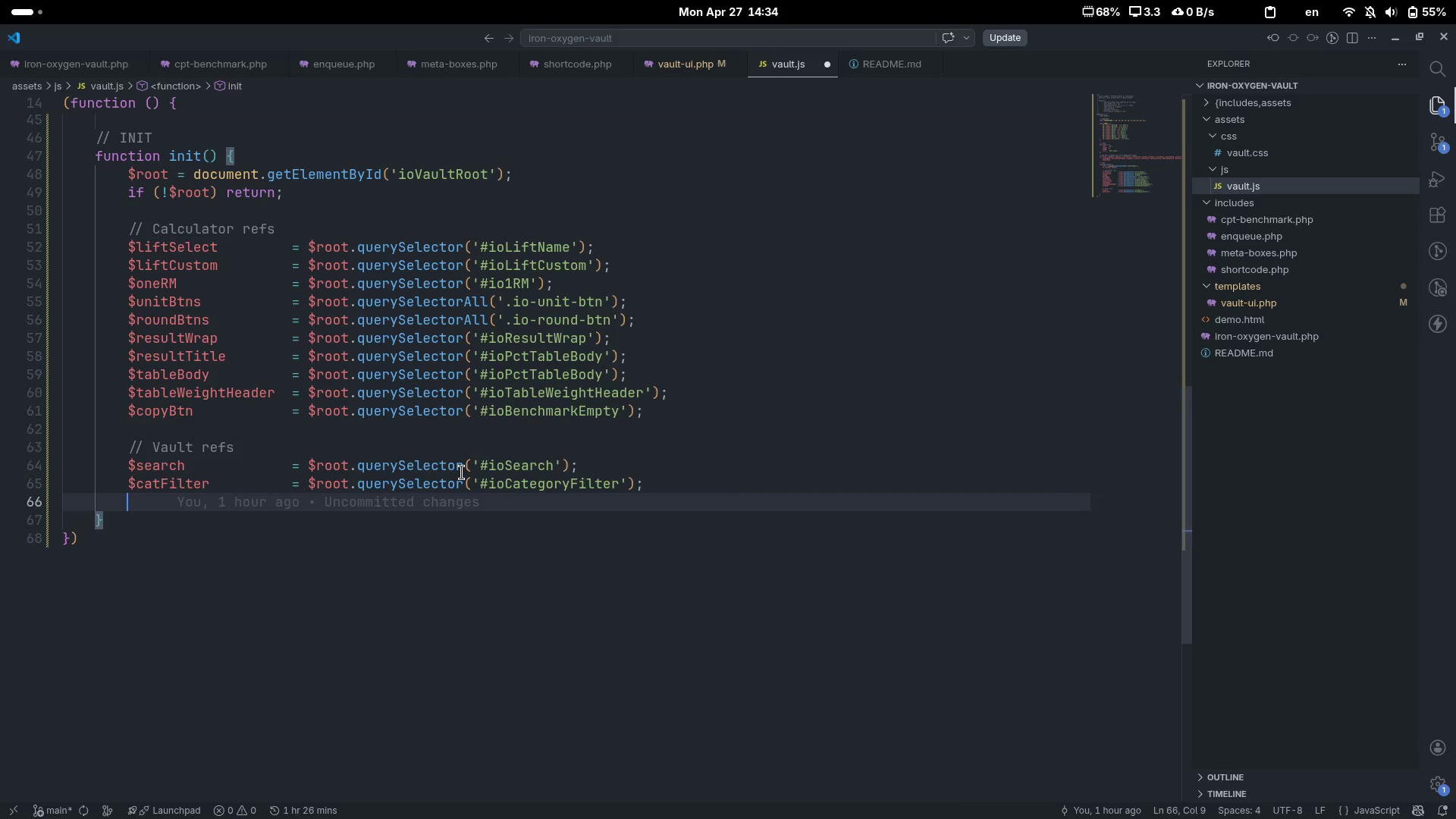 
type($becn)
key(Backspace)
key(Backspace)
type(nchmarkList)
key(Tab)
key(Tab)
key(Tab)
type(= )
 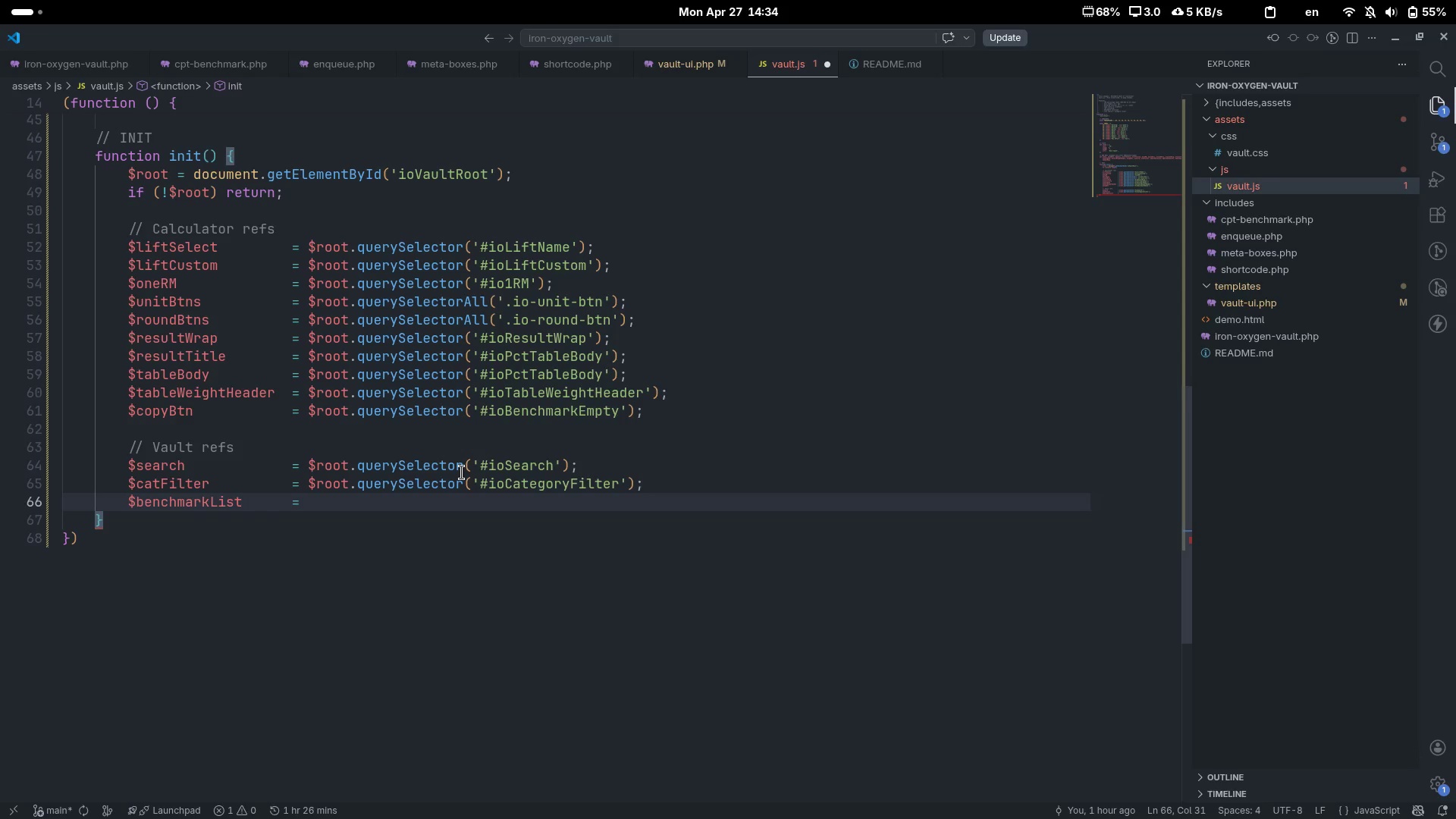 
type($root.que)
key(Tab)
type(('#)
 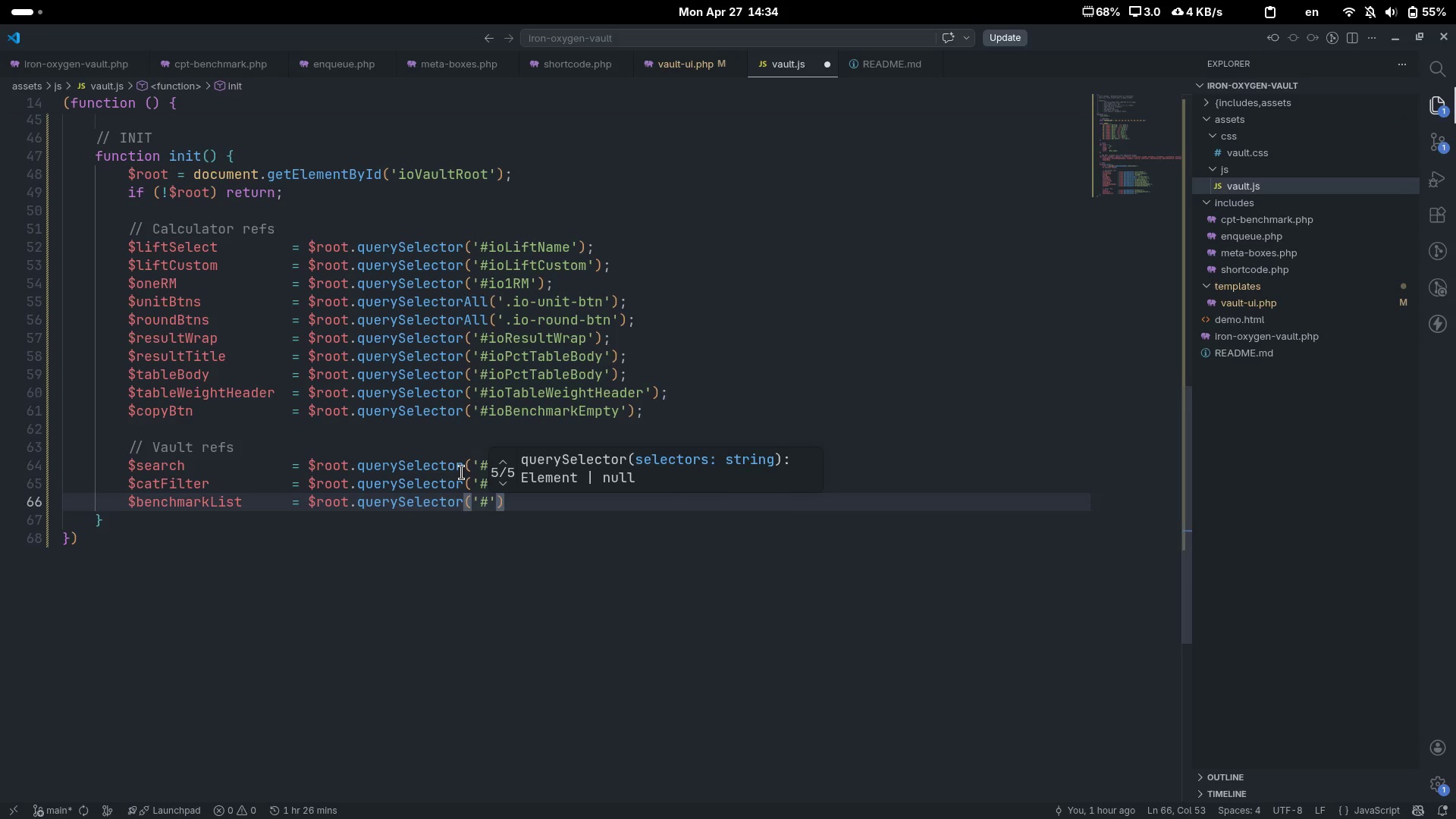 
type(opB)
key(Backspace)
key(Backspace)
key(Backspace)
type(ioBenchmarkList)
 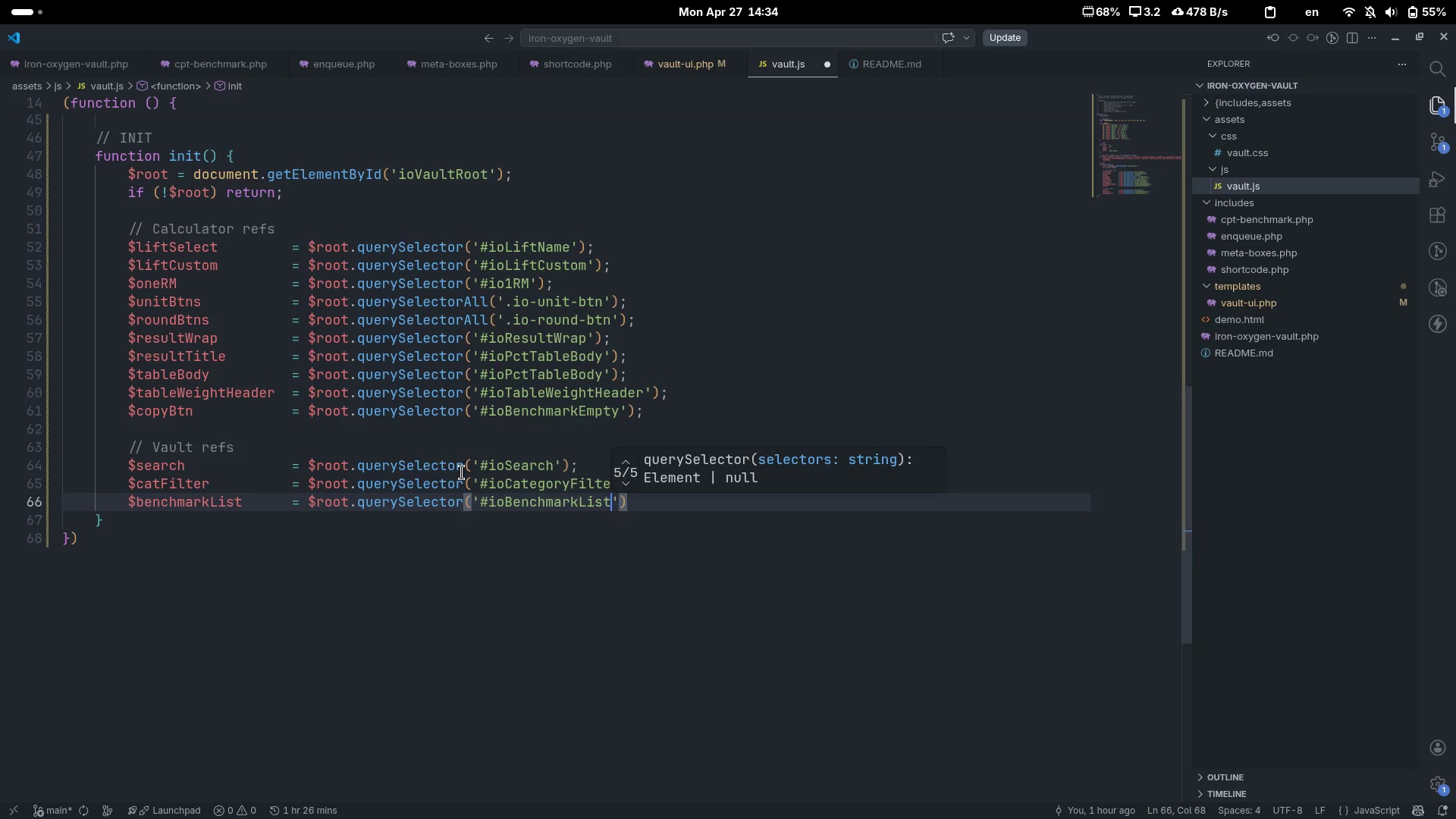 
key(Control+ControlLeft)
 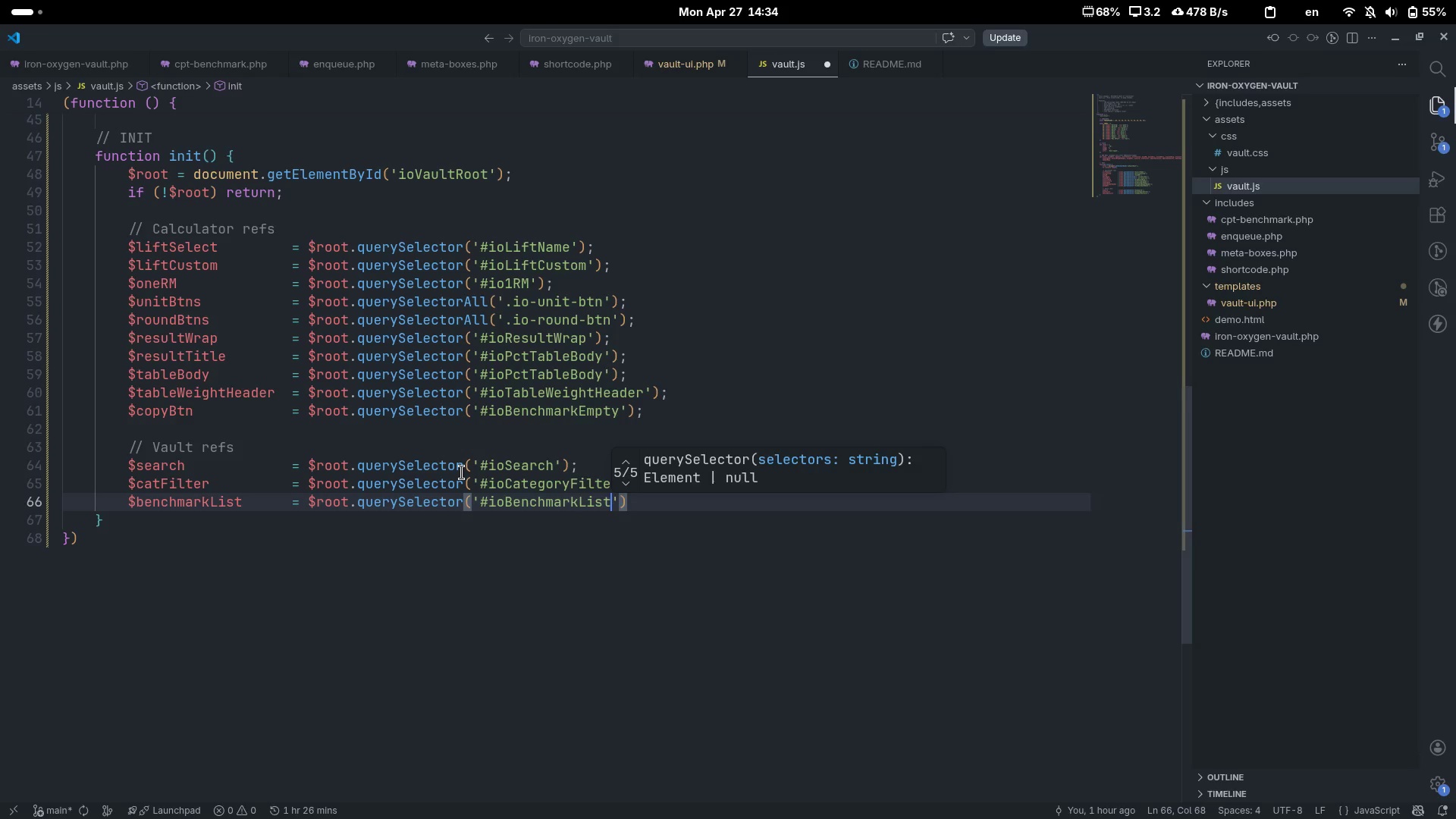 
key(Control+ArrowRight)
 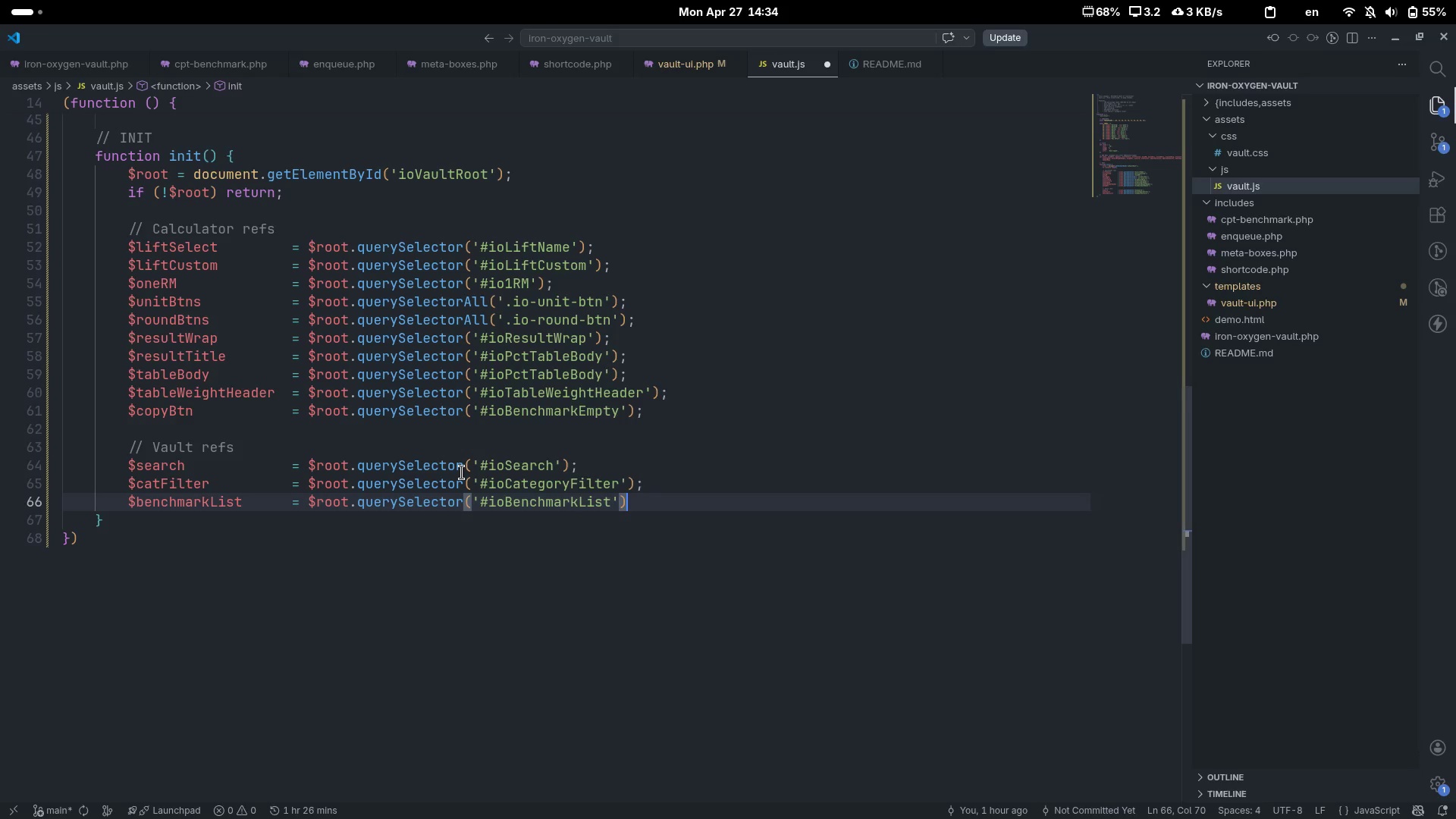 
key(L)
 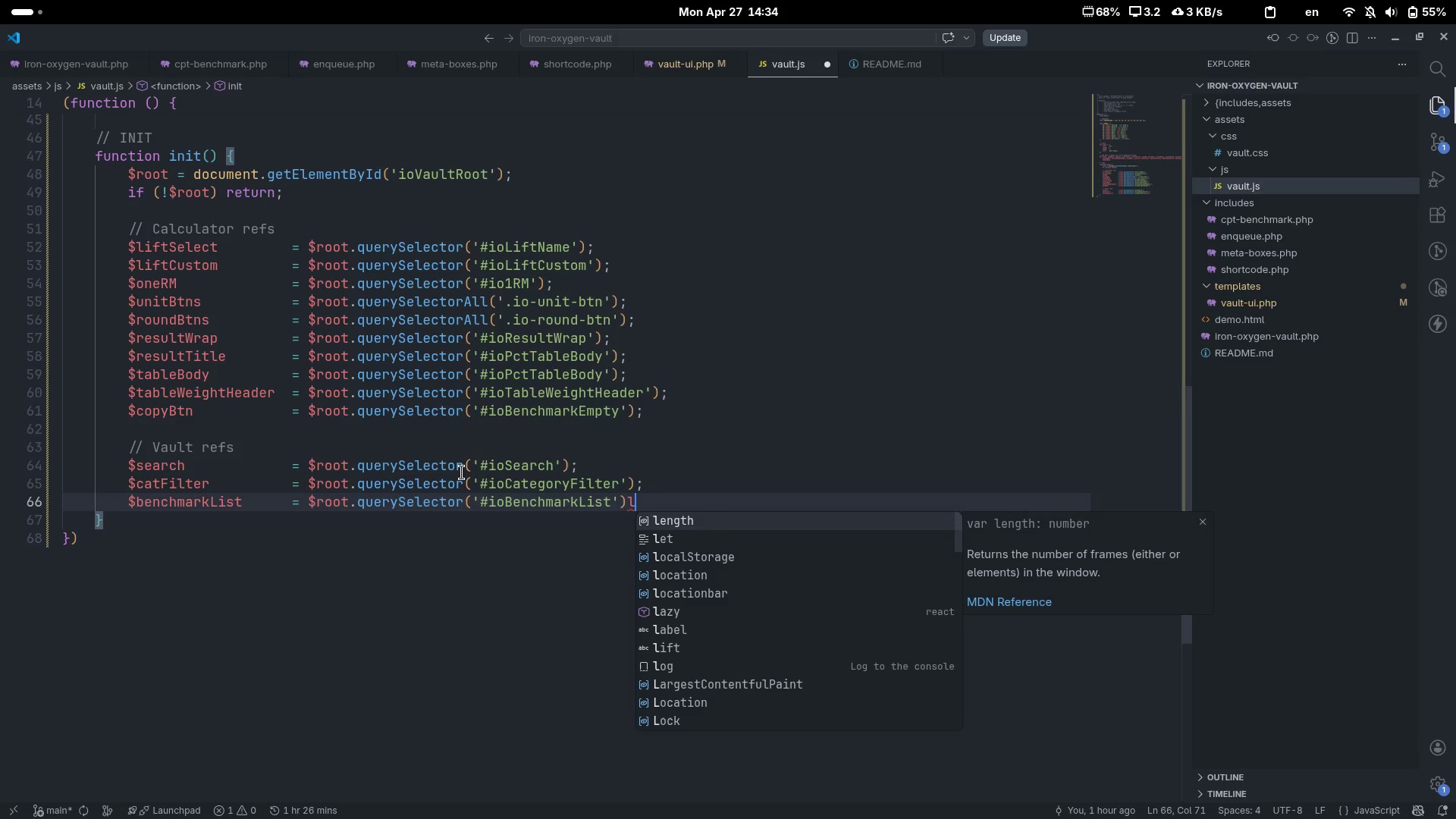 
key(Backspace)
 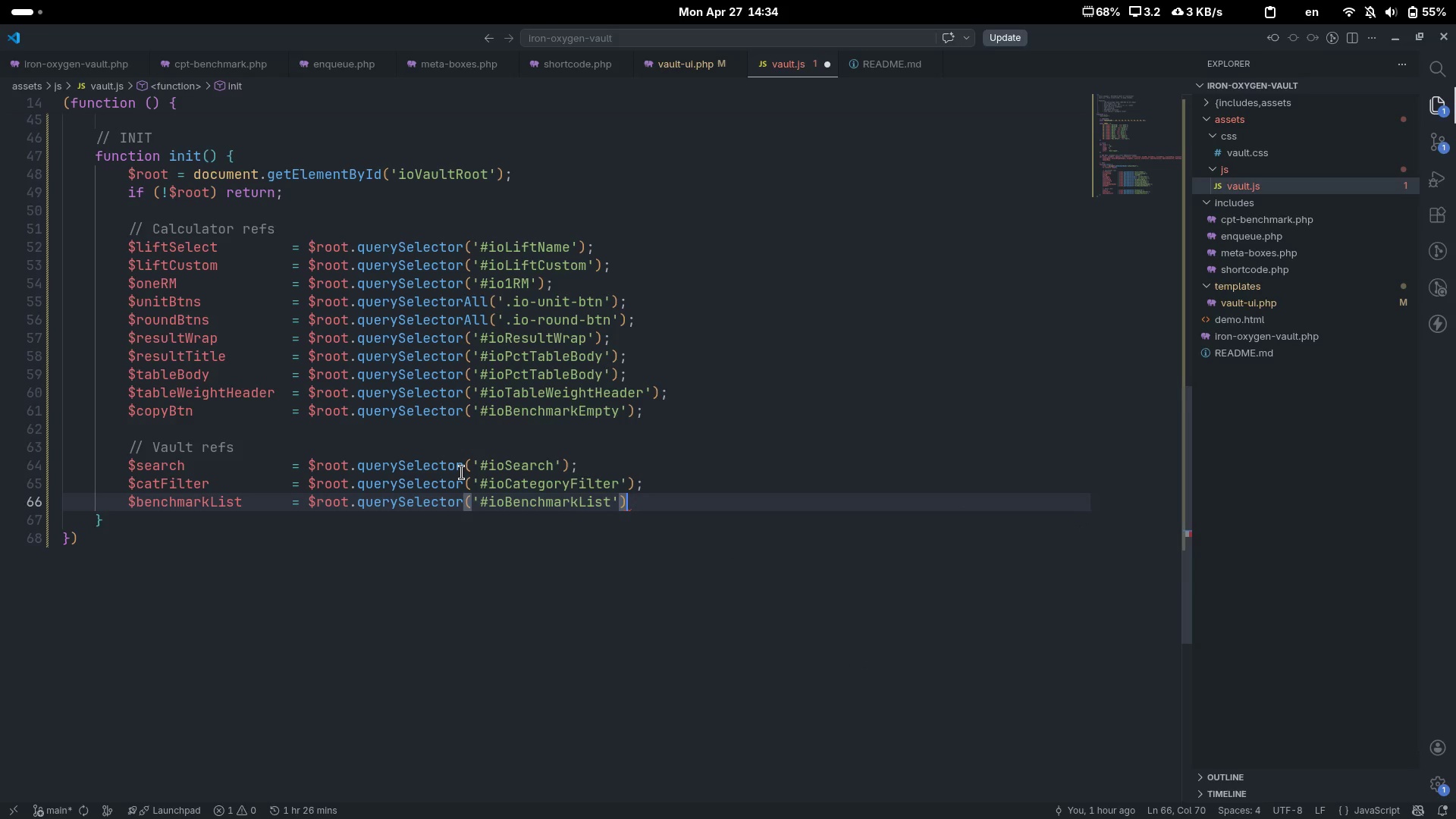 
key(Semicolon)
 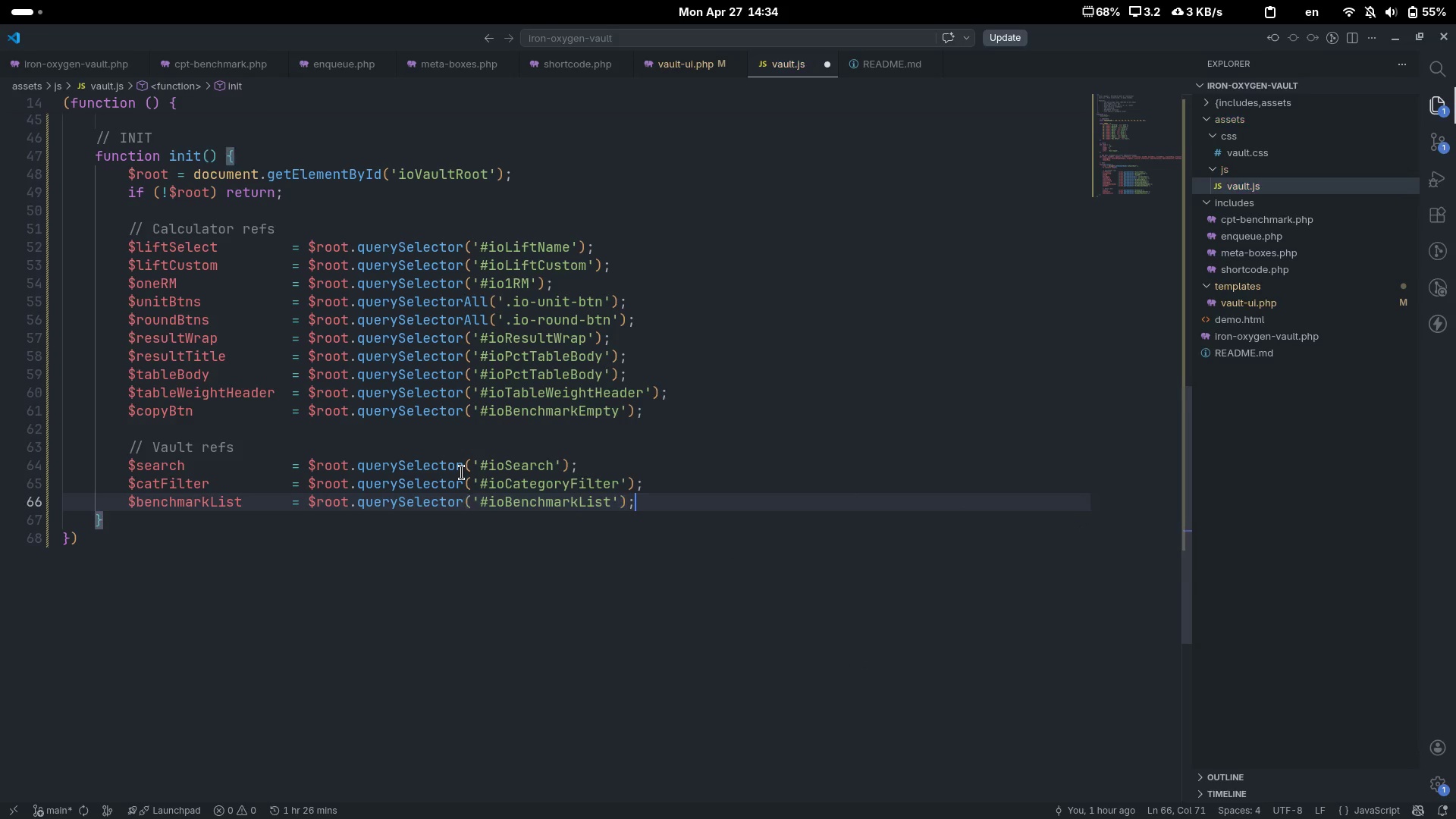 
key(Enter)
 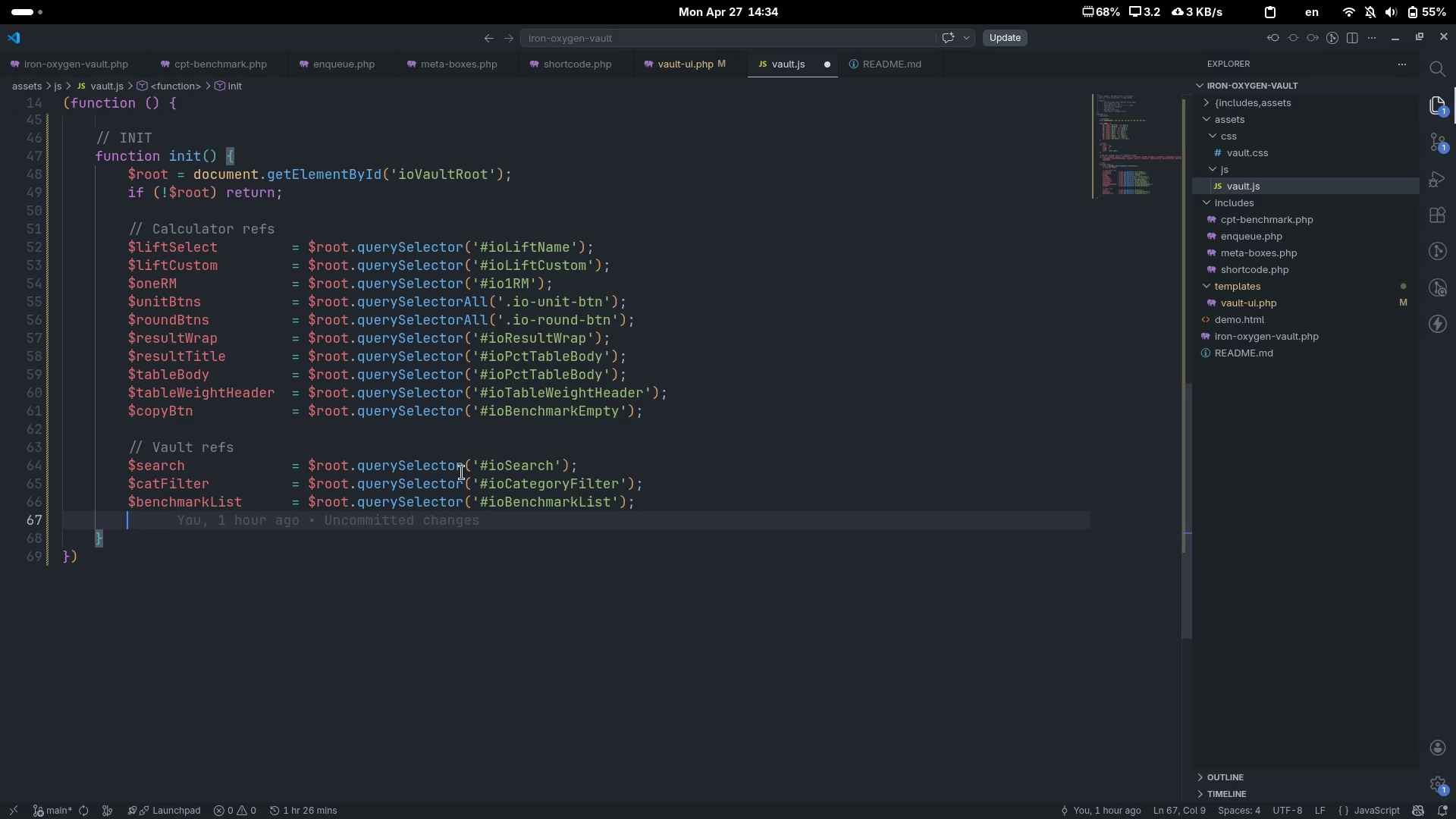 
type(')
key(Backspace)
type($bench)
 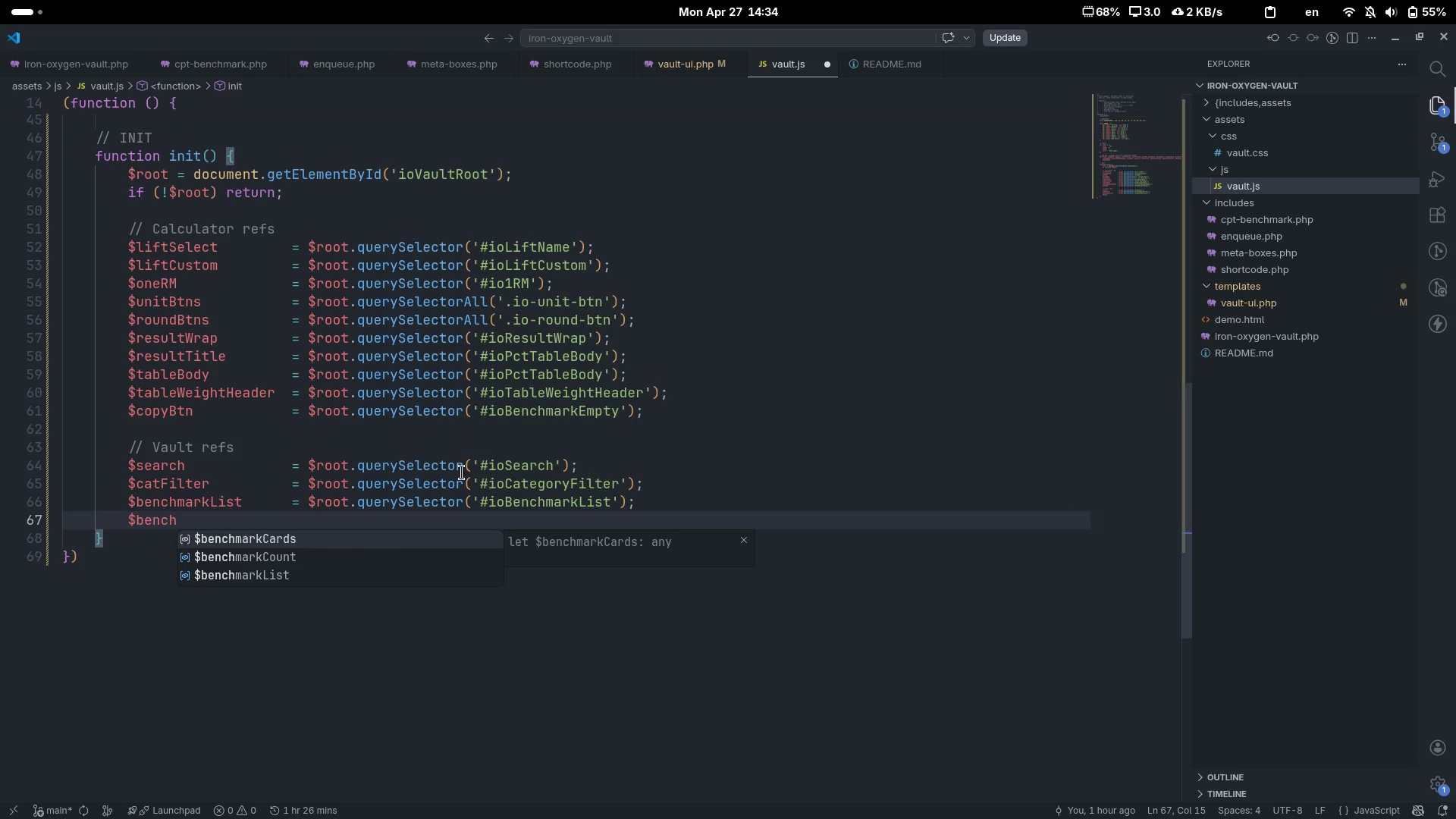 
key(Enter)
 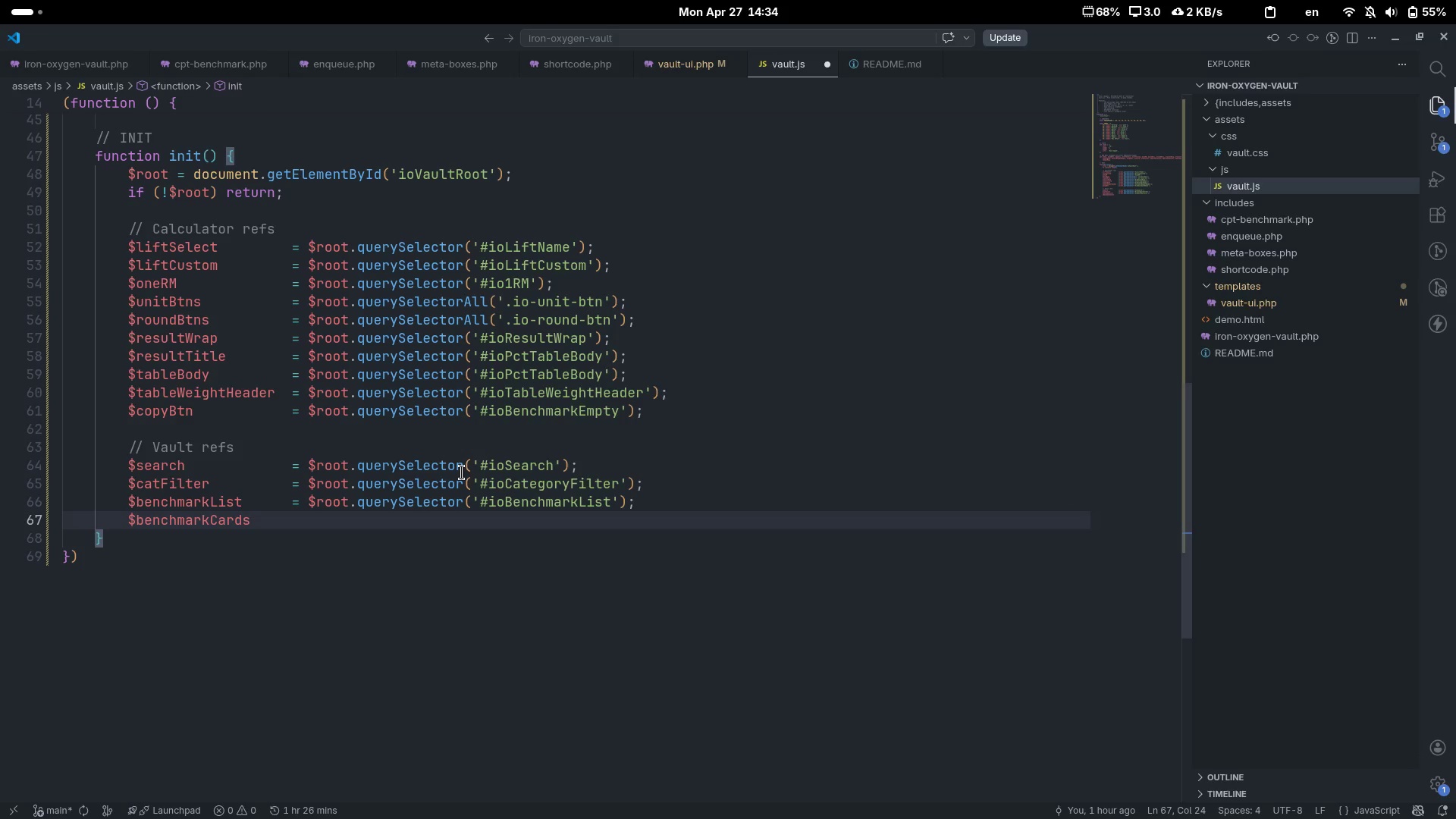 
key(Tab)
key(Tab)
type(= $root.Q)
key(Backspace)
type(que)
key(Tab)
type(()
key(Backspace)
type(A)
key(Tab)
type(('.io-bencha)
key(Backspace)
type(mark-card)
 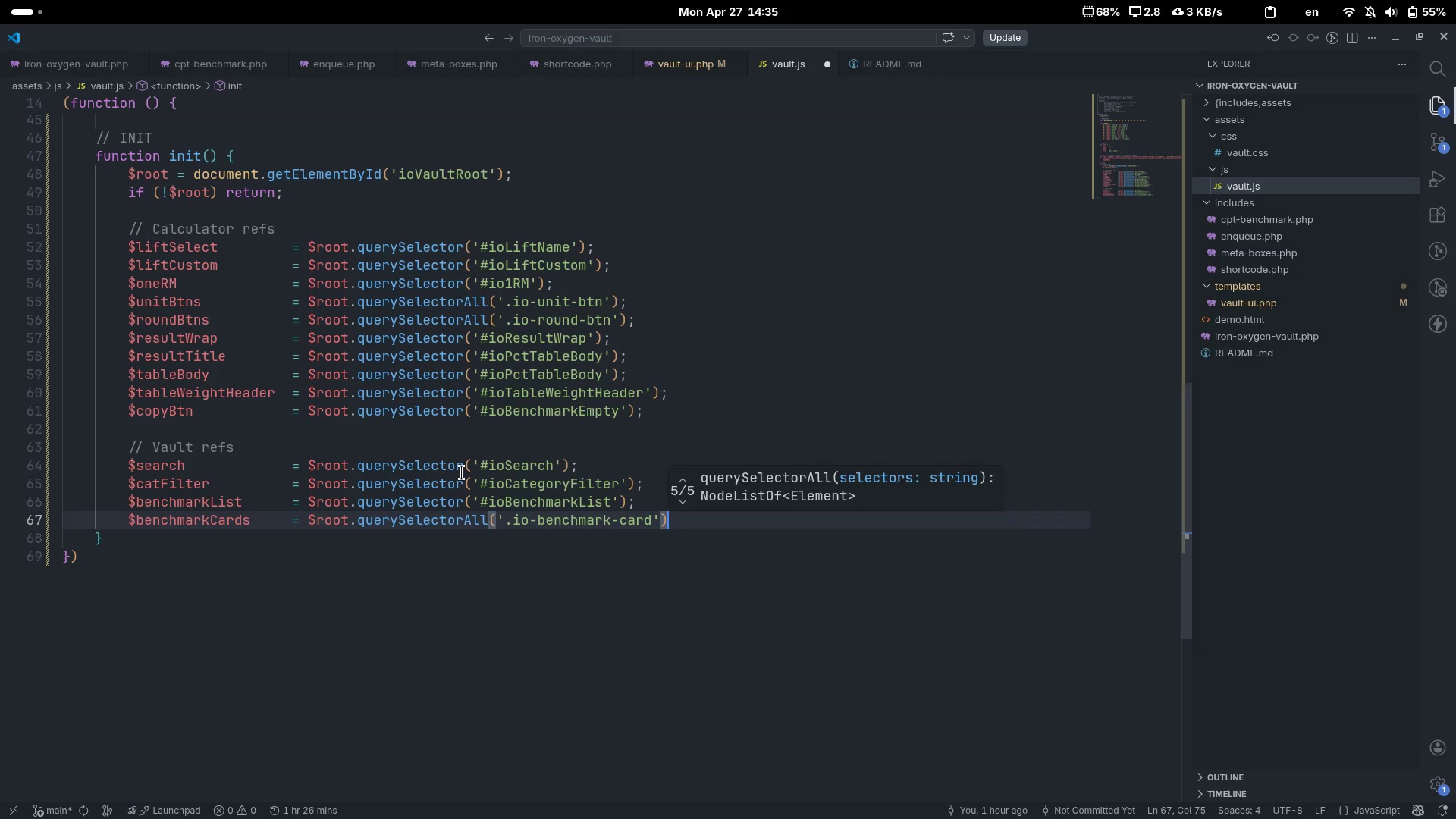 
 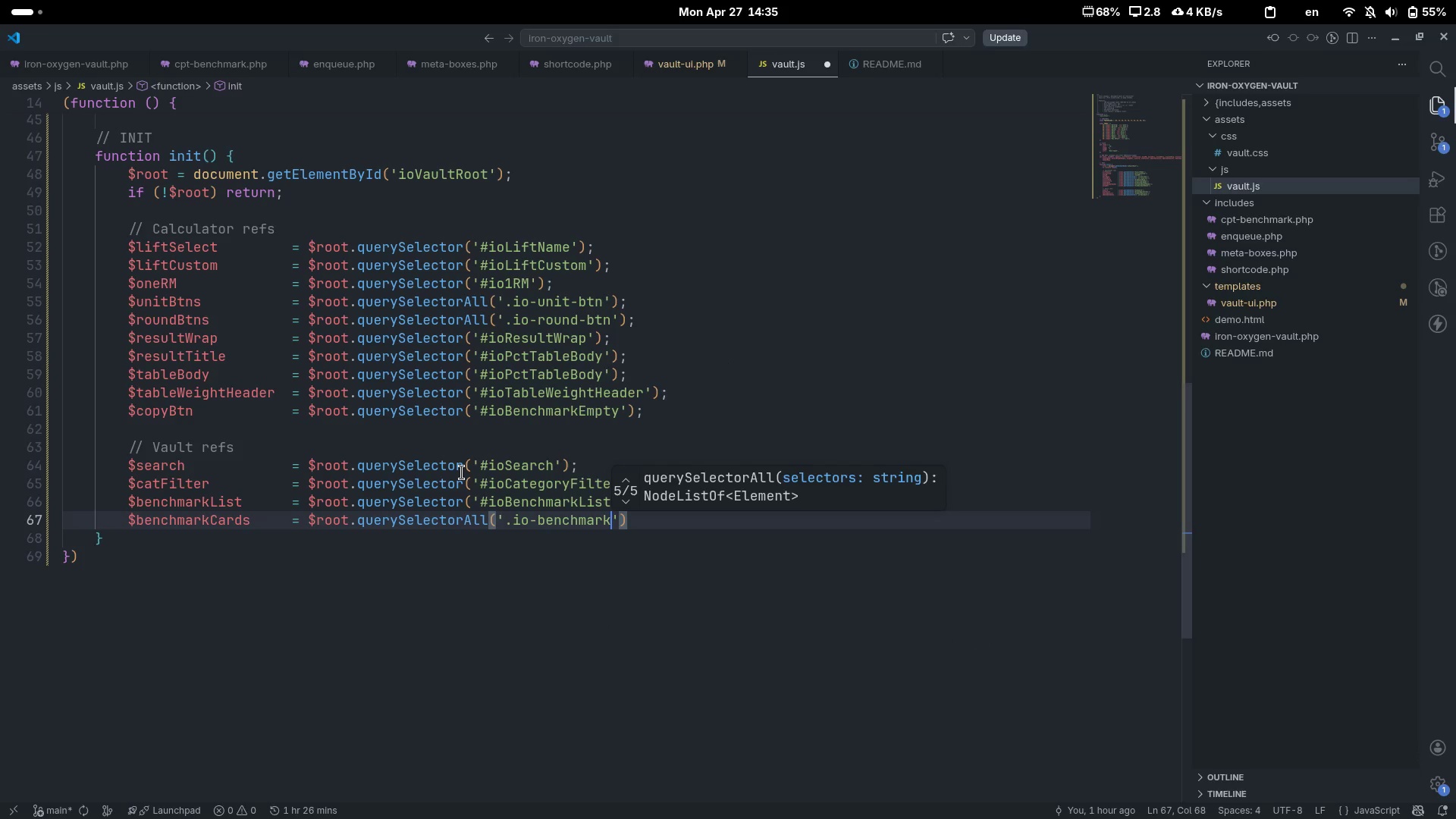 
key(Control+ControlLeft)
 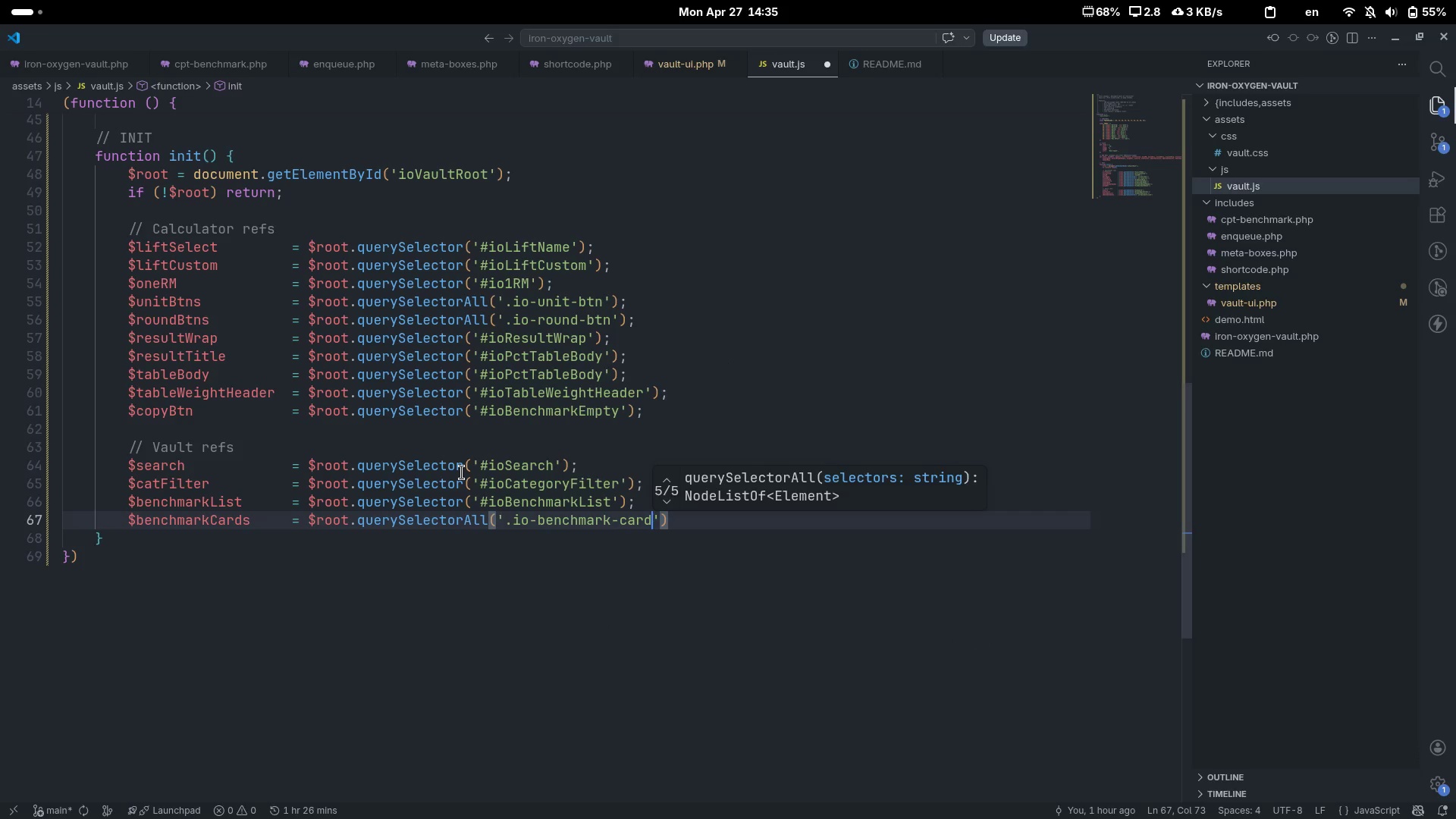 
key(Control+ArrowRight)
 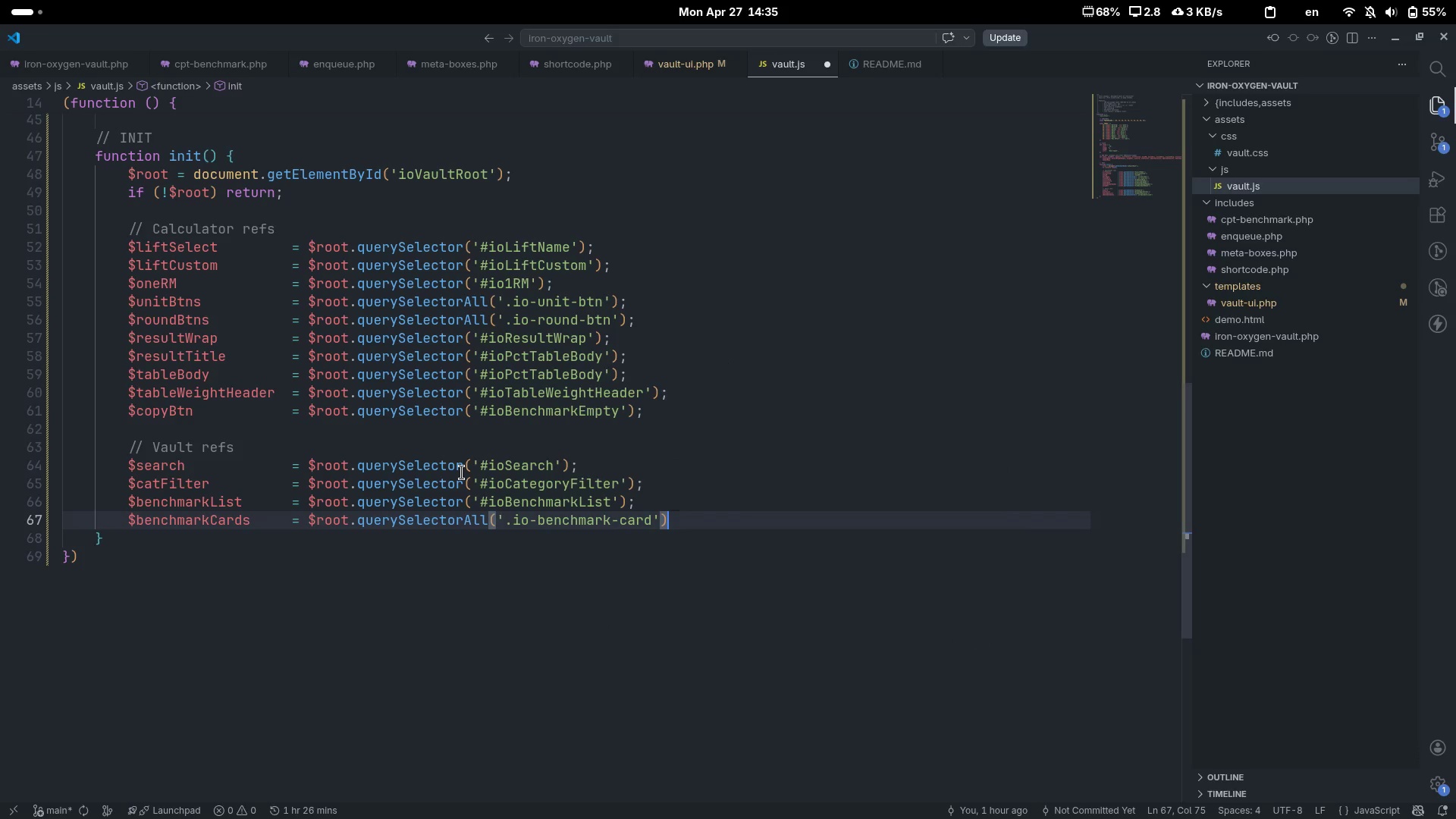 
key(Semicolon)
 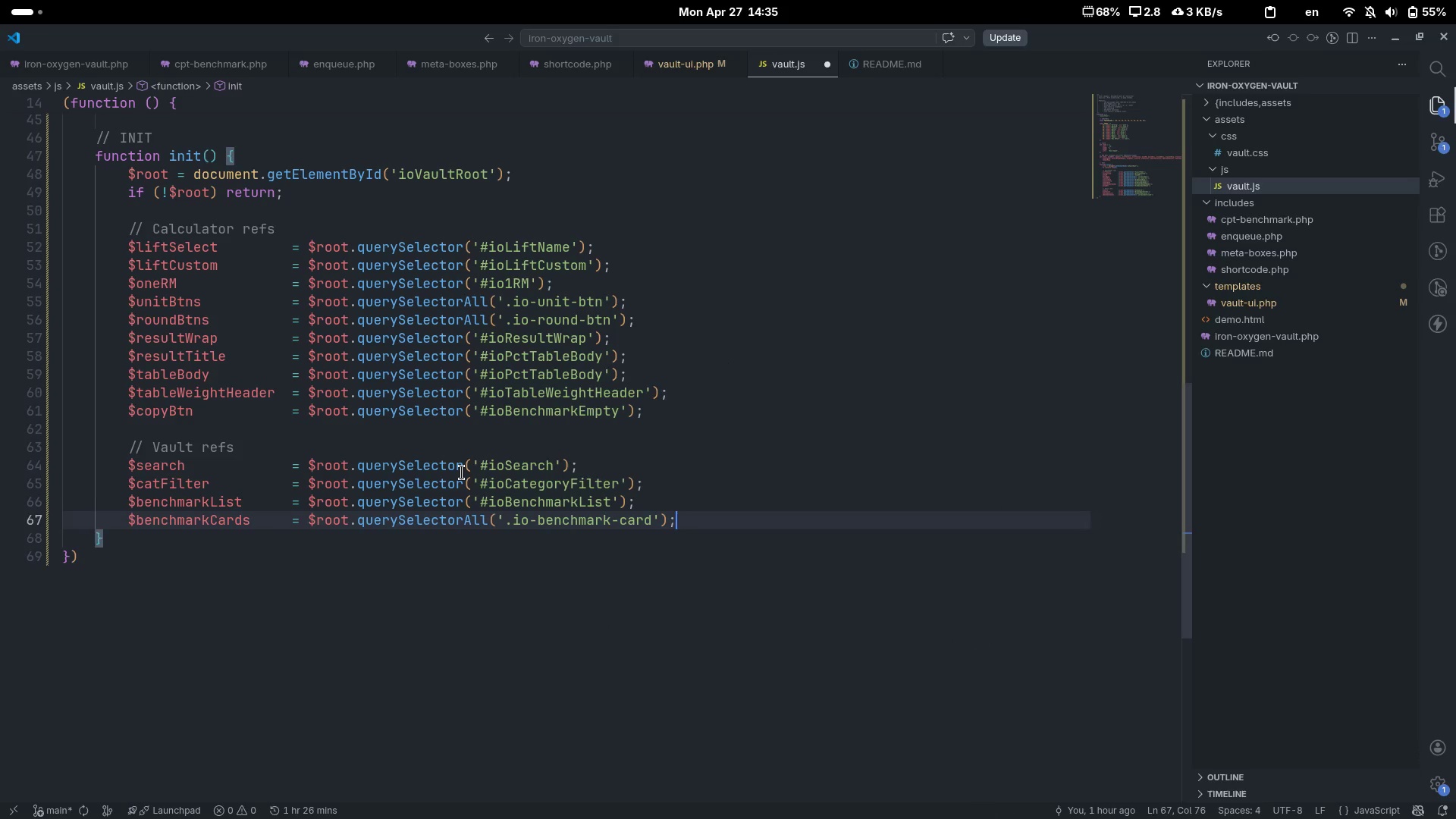 
key(Enter)
 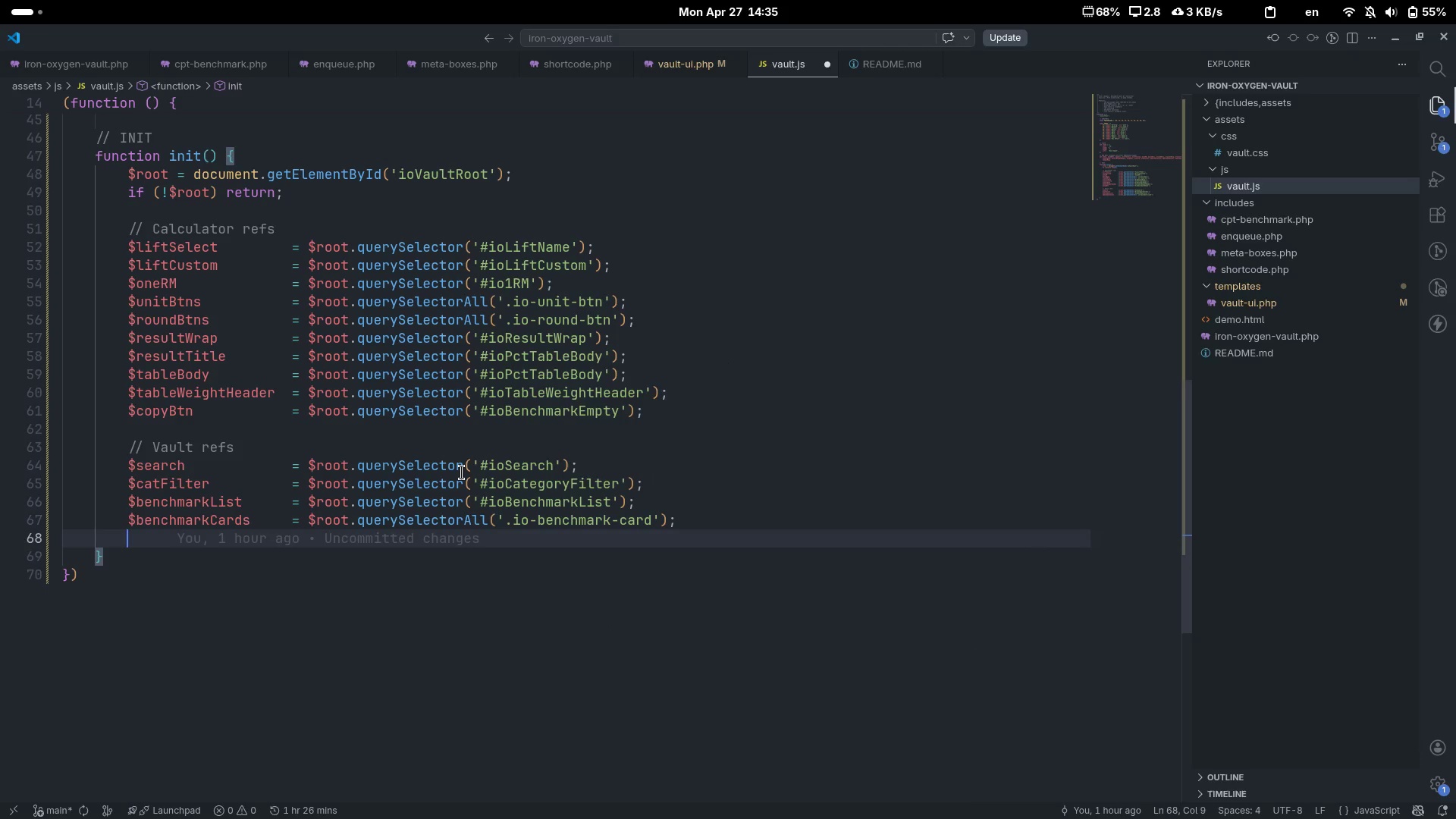 
type($bench)
 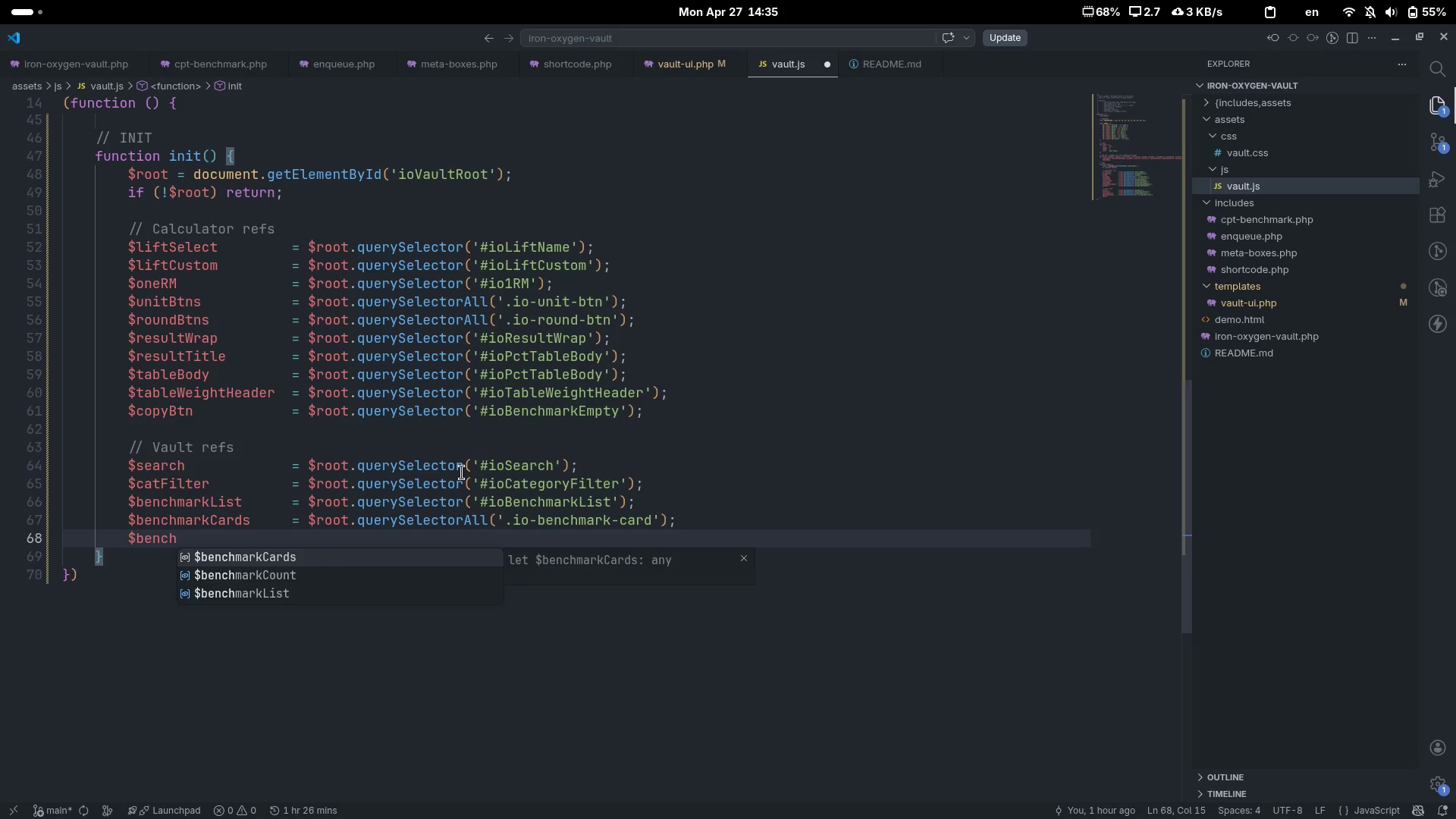 
key(ArrowDown)
 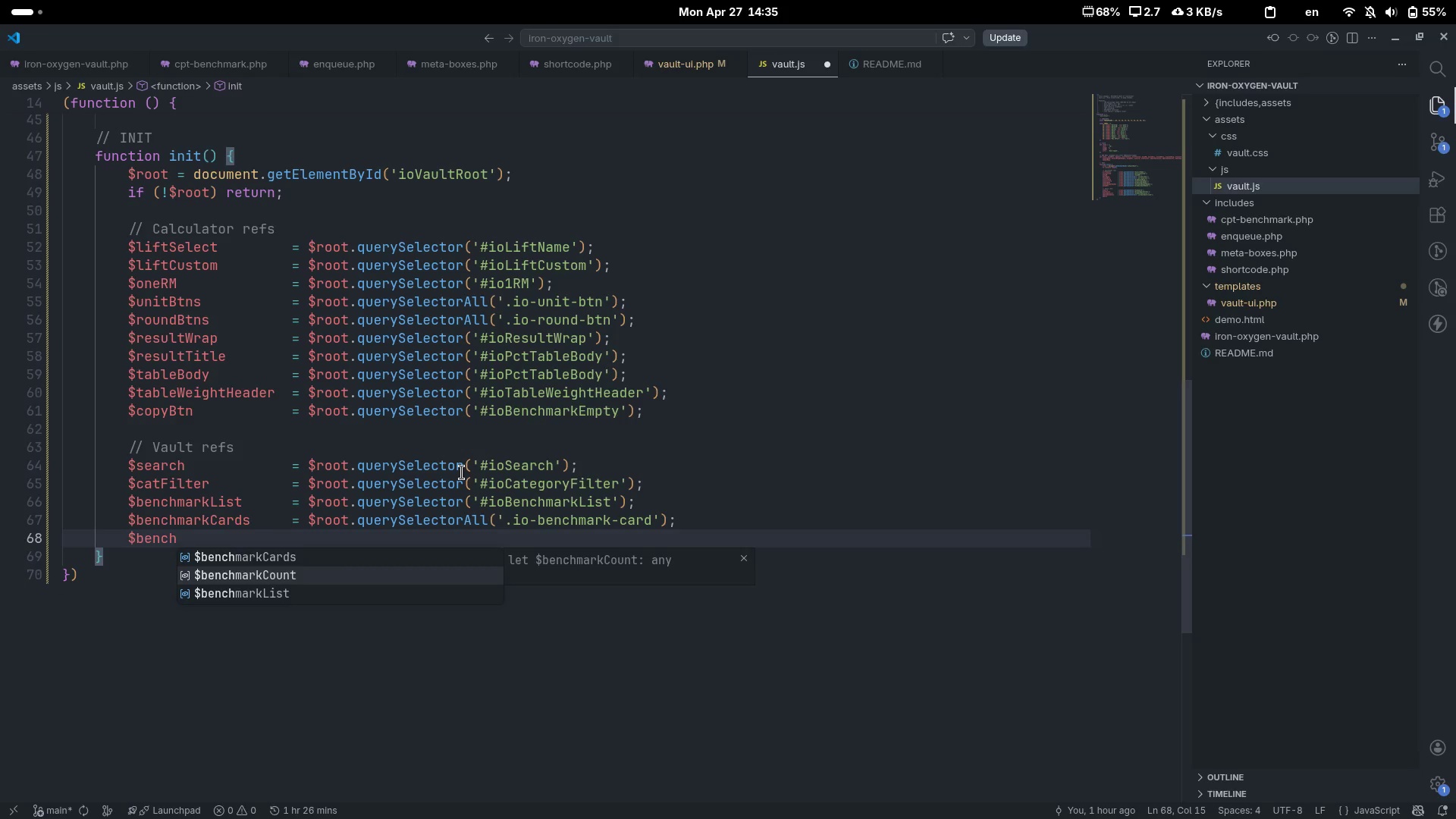 
key(Enter)
 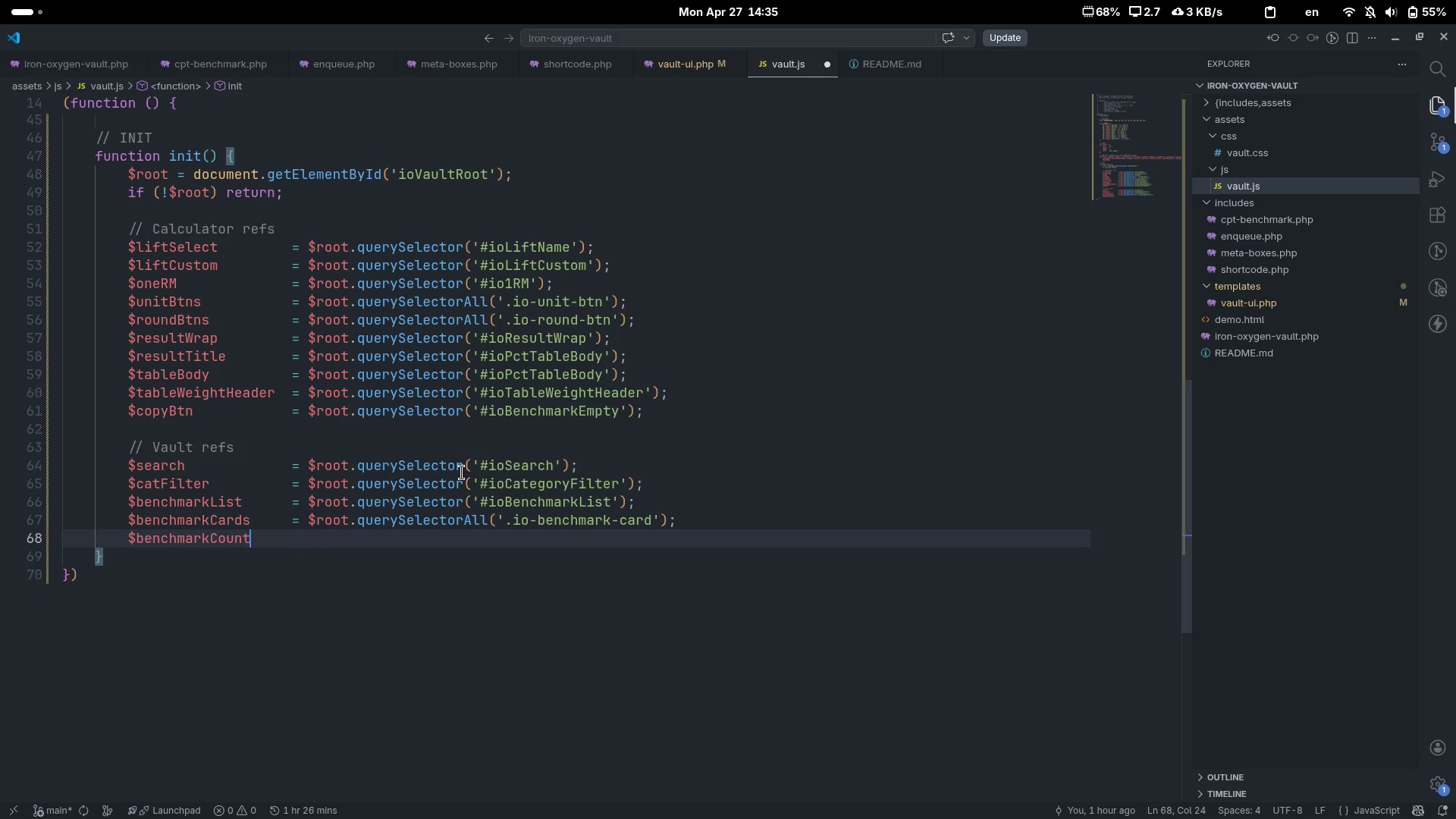 
key(Tab)
key(Tab)
type(= $root.que)
key(Tab)
type(('#ioBenchmarkCound)
key(Backspace)
type(rt)
key(Backspace)
key(Backspace)
type(t)
 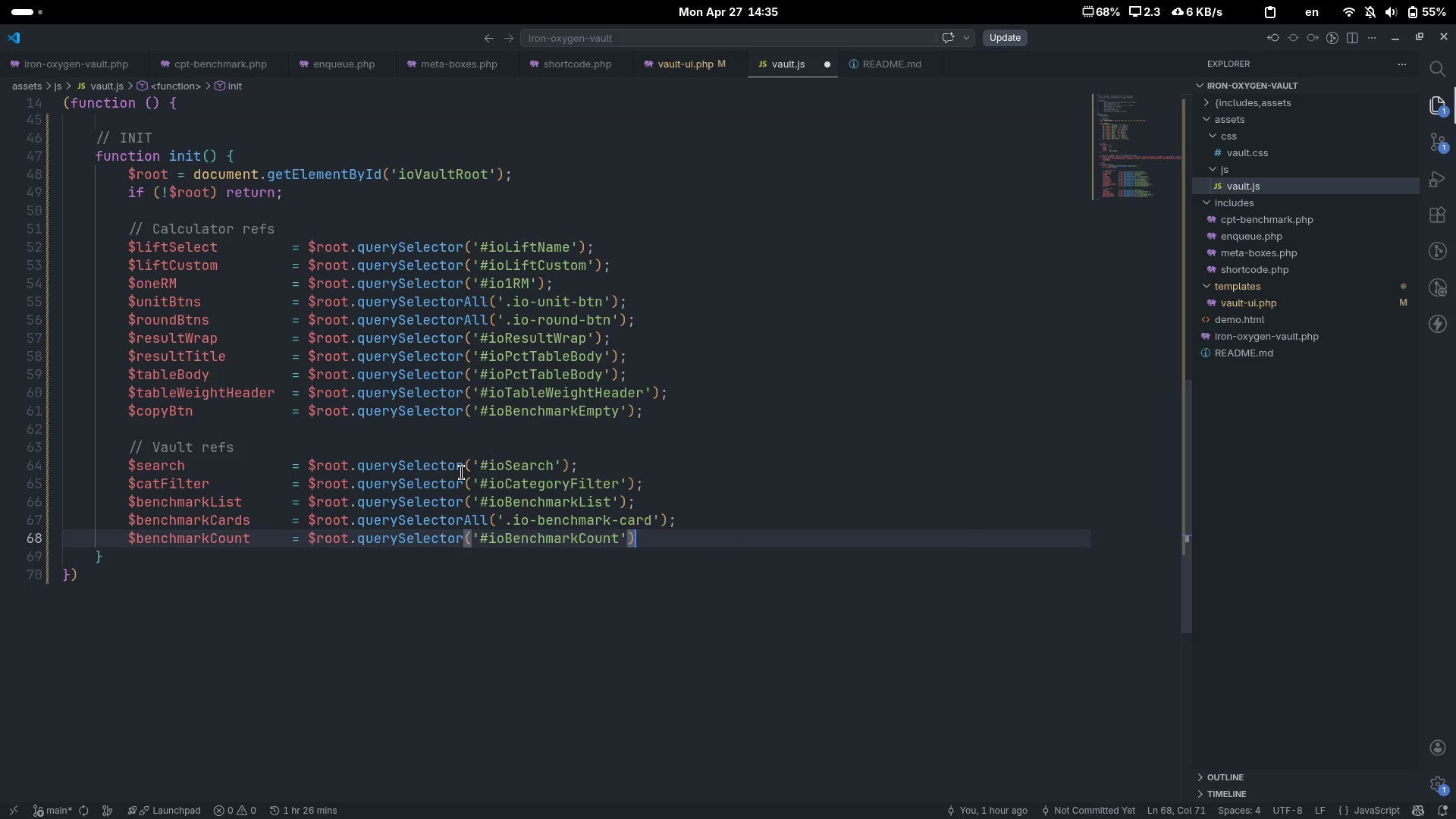 
 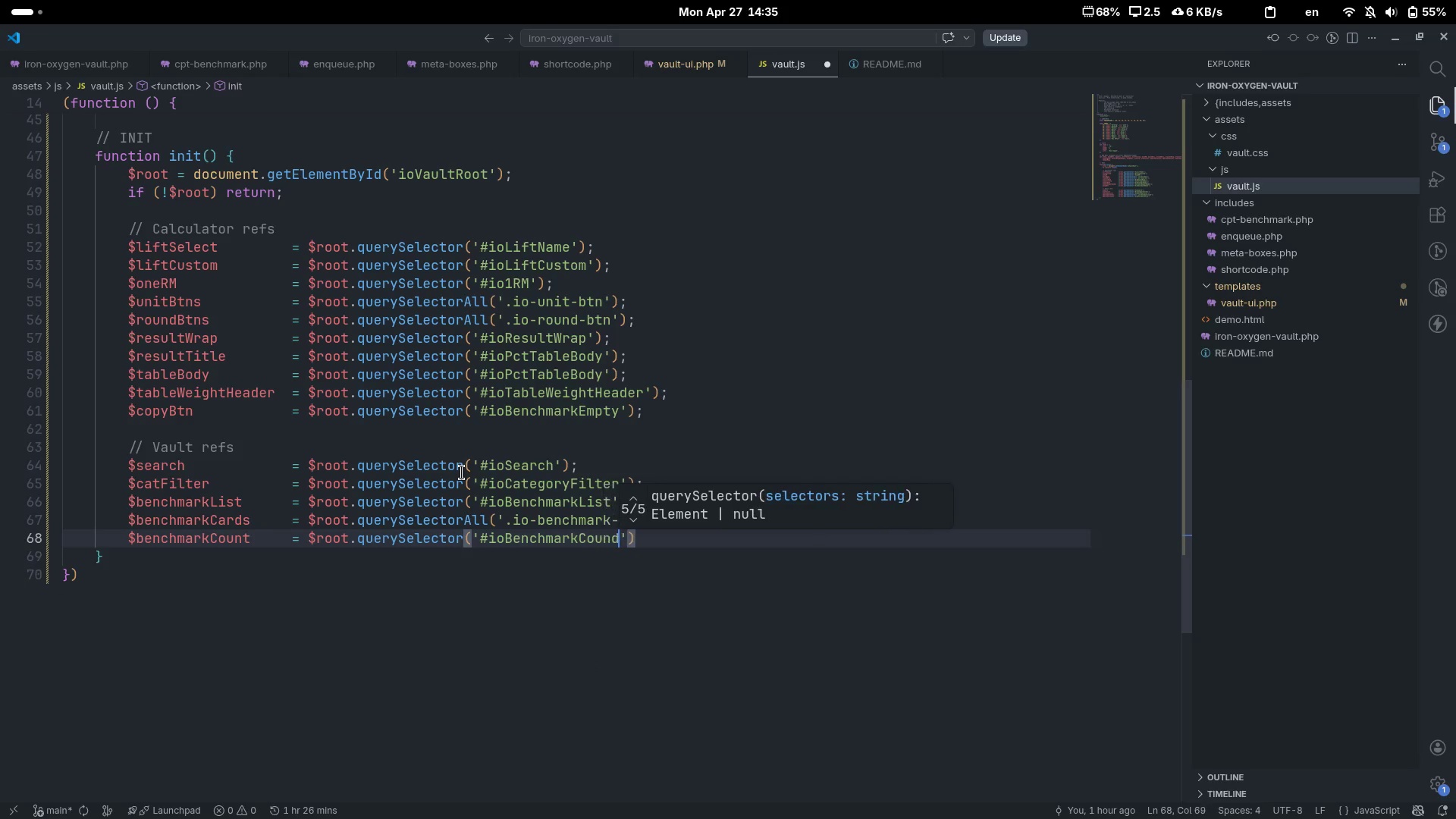 
key(Control+ControlLeft)
 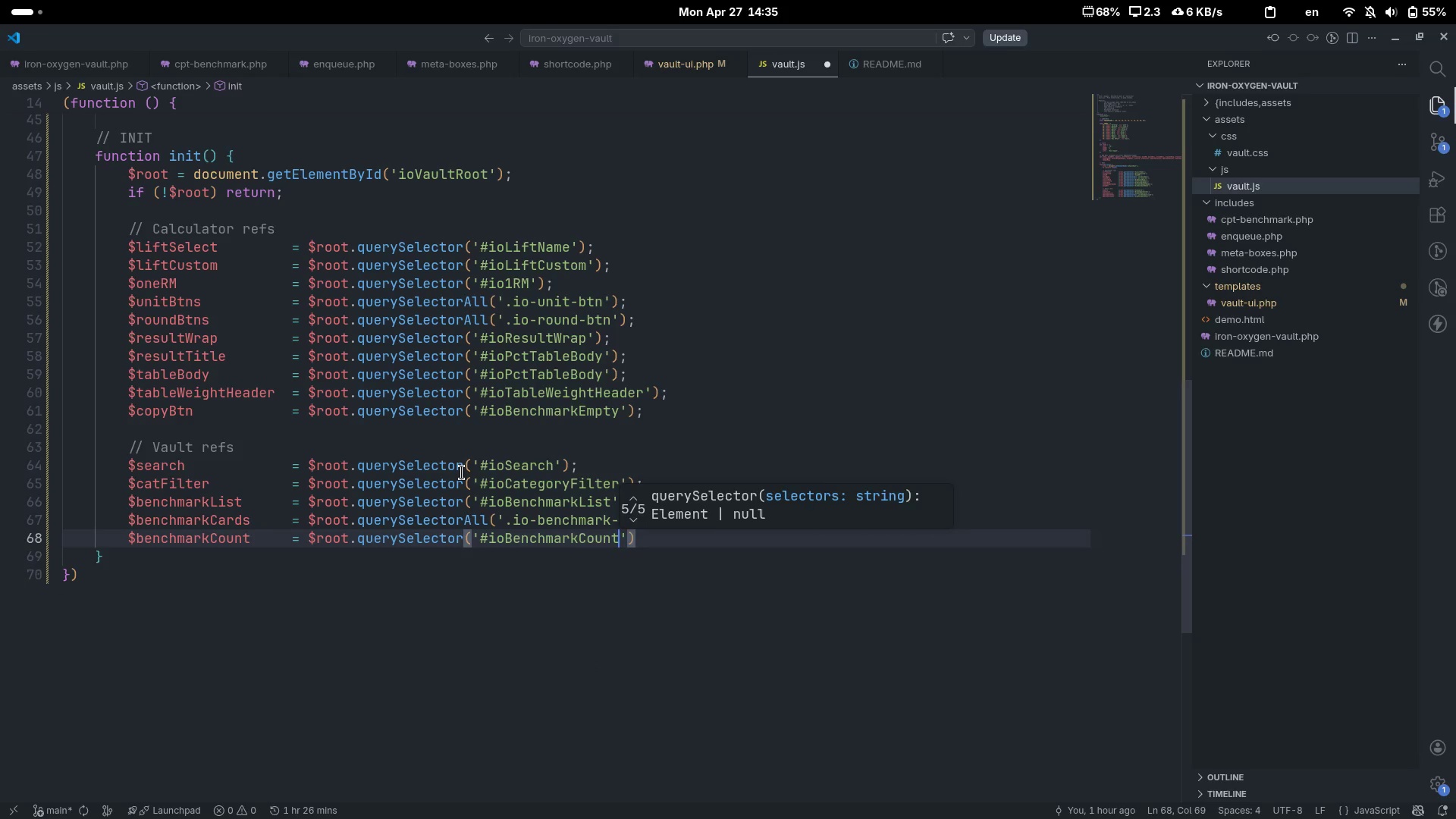 
key(Control+ArrowRight)
 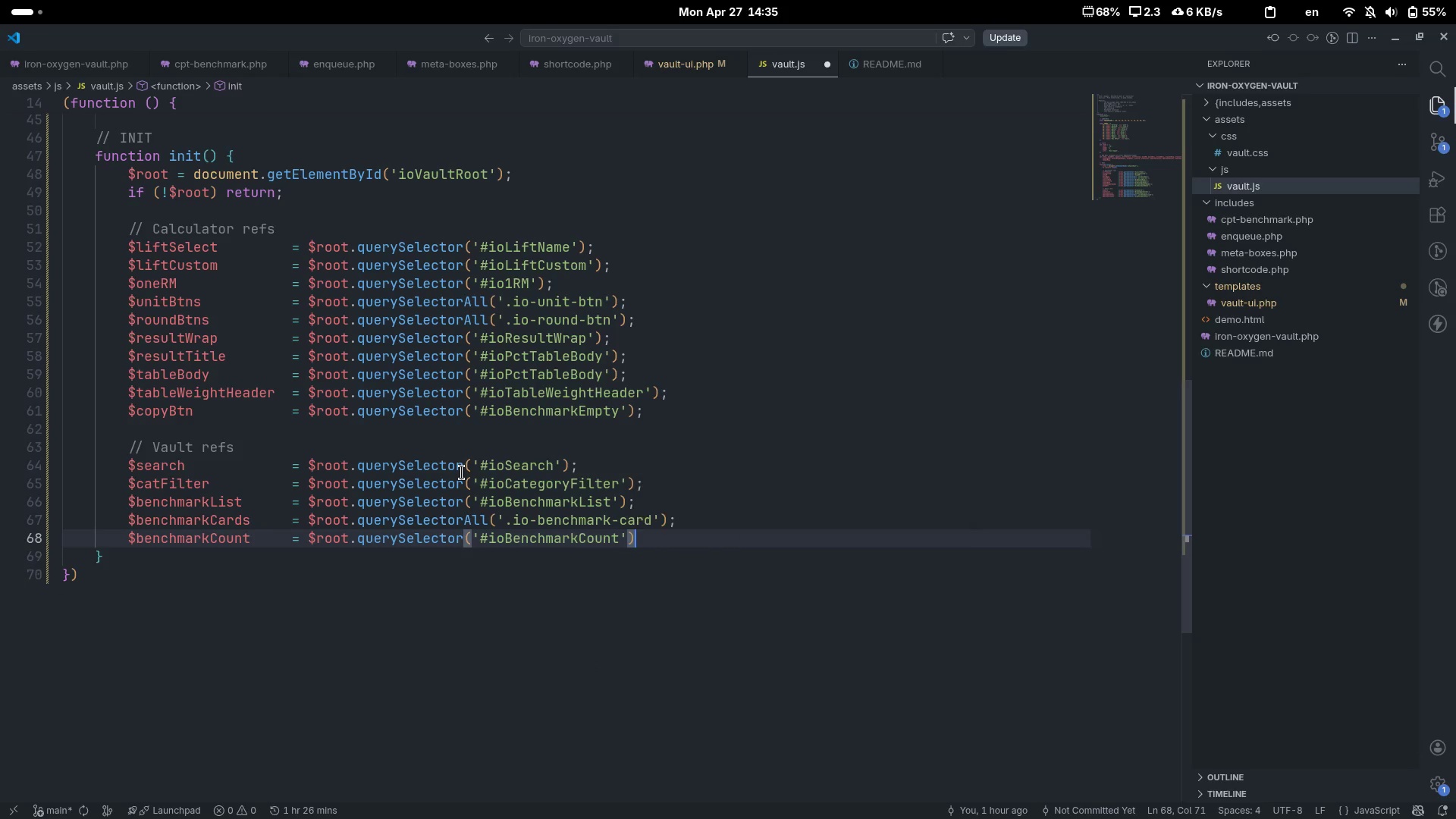 
key(Semicolon)
 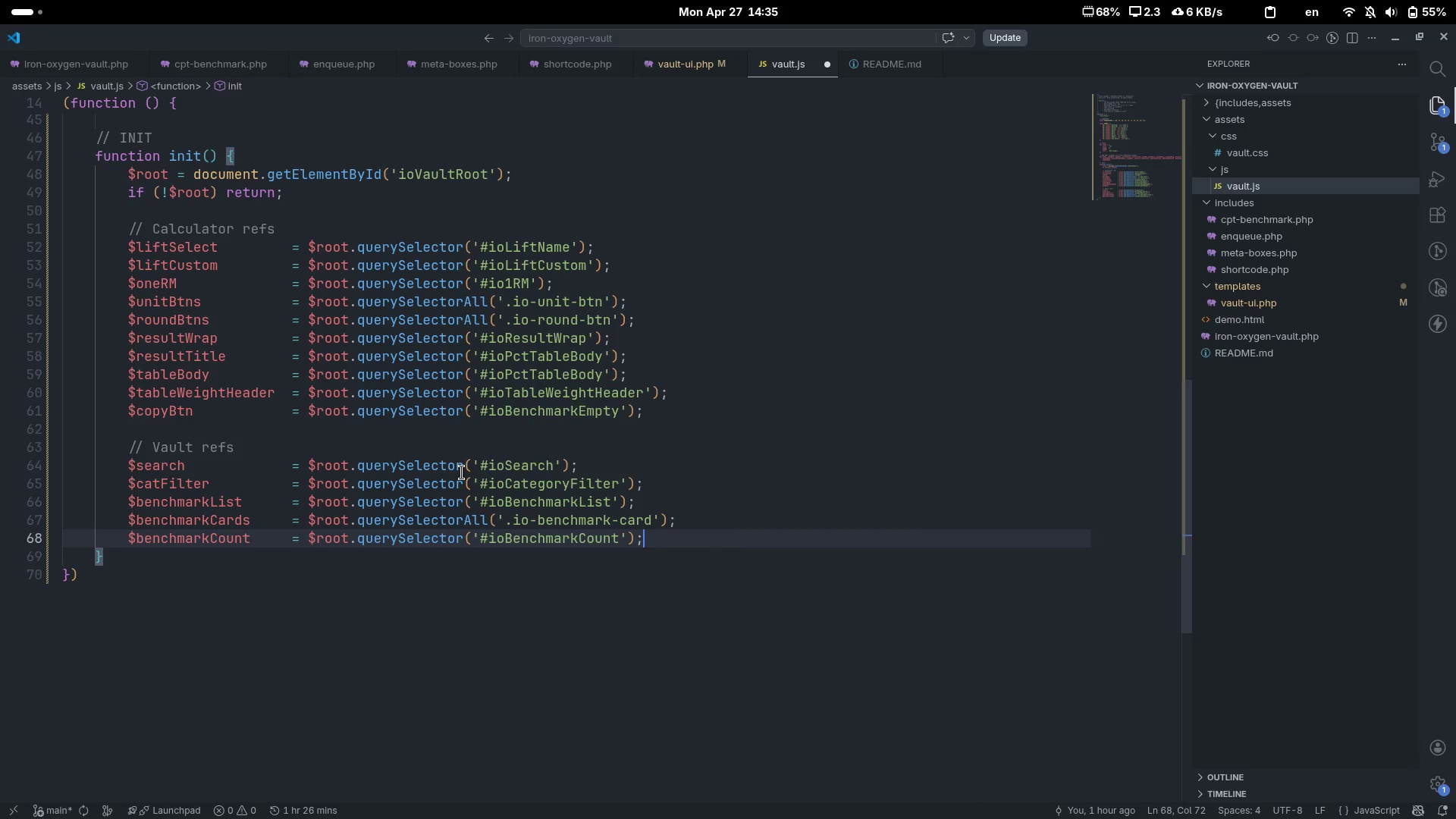 
key(Enter)
 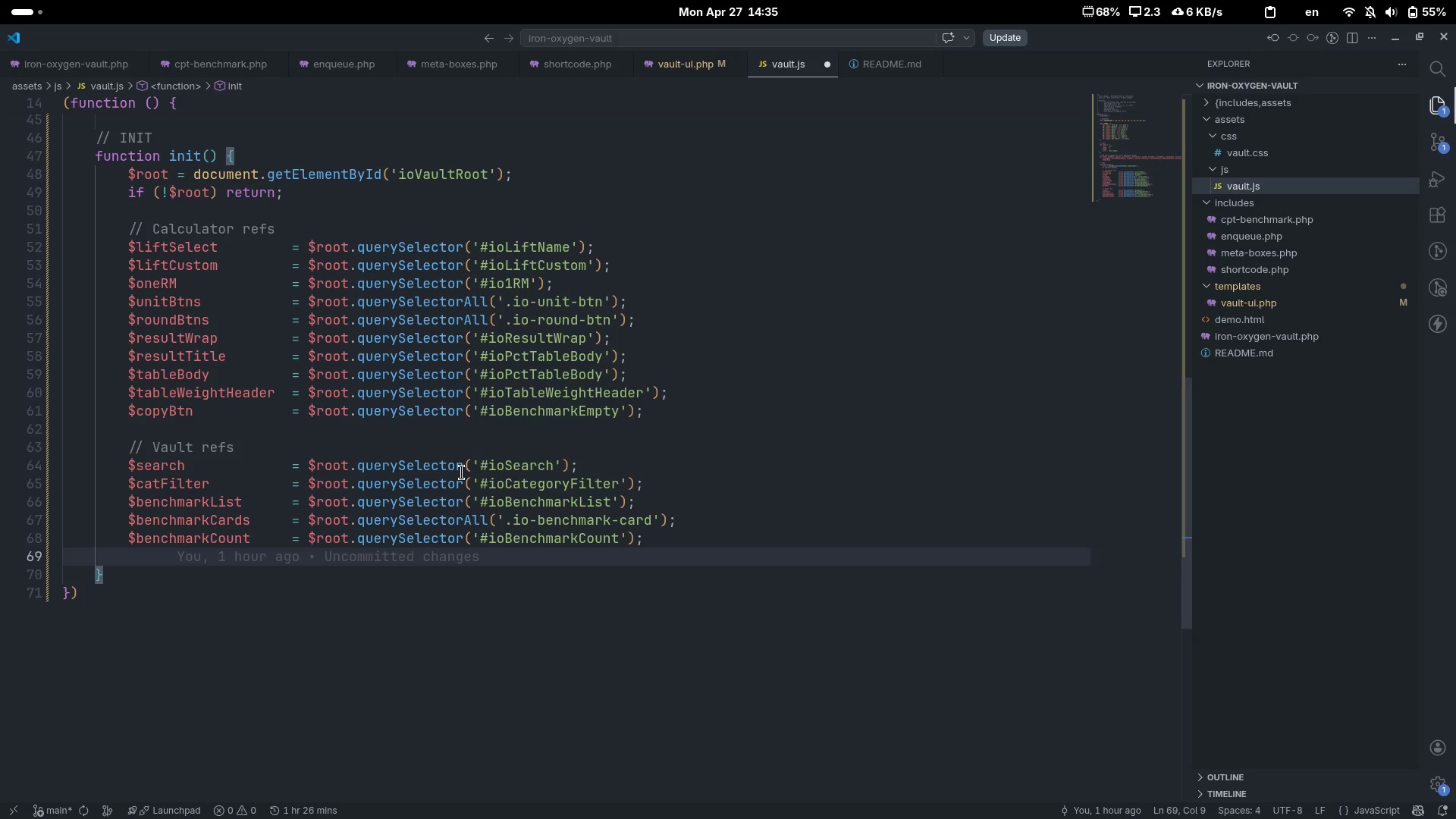 
type($emp)
key(Tab)
type( )
key(Tab)
key(Tab)
key(Tab)
type(= $roo)
key(Tab)
type(.Que)
key(Tab)
type(*)
key(Backspace)
type(('#ioBenchmaek)
key(Backspace)
key(Backspace)
type(rkEmpty)
 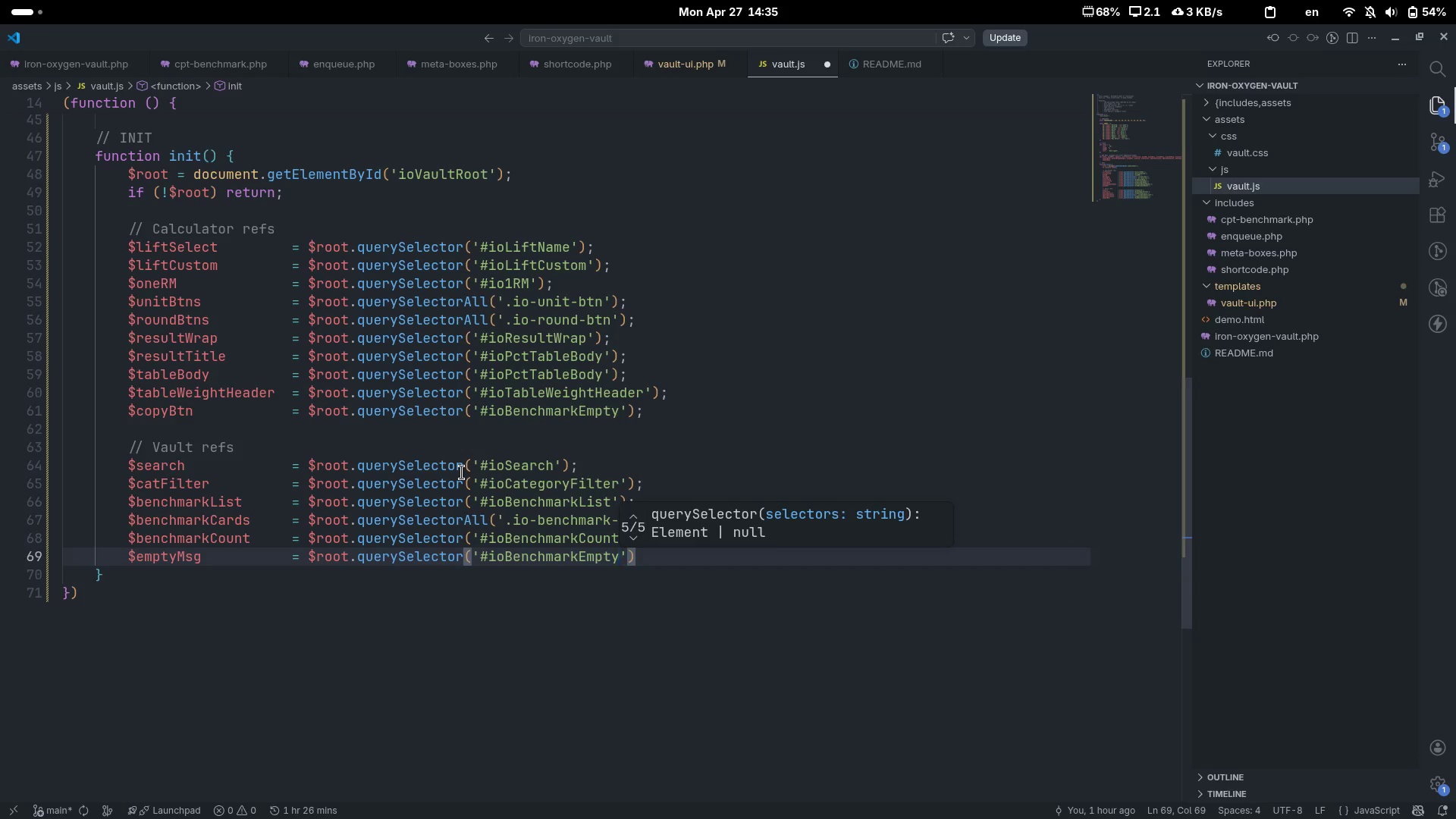 
key(Control+ControlLeft)
 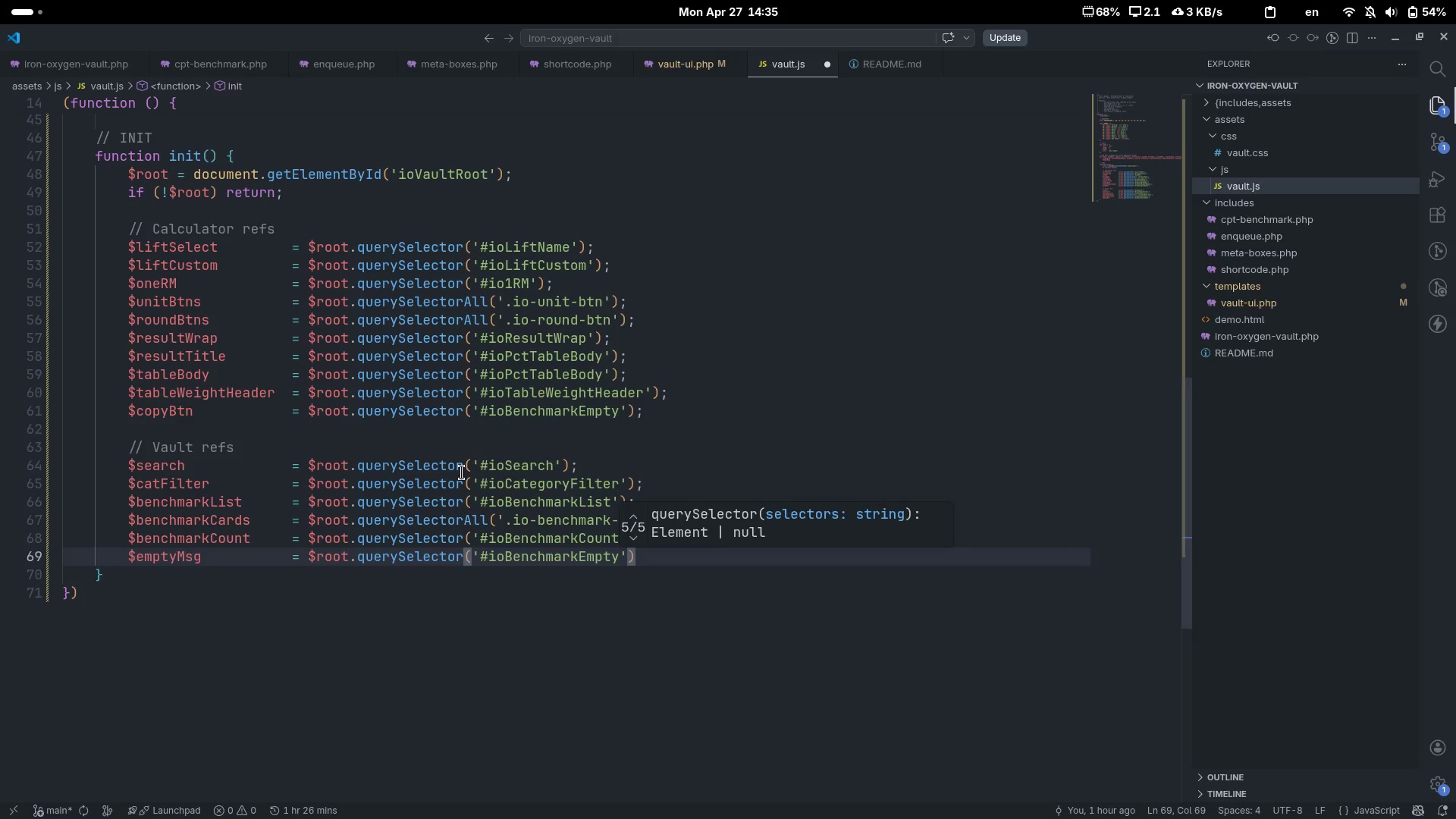 
key(Control+ArrowRight)
 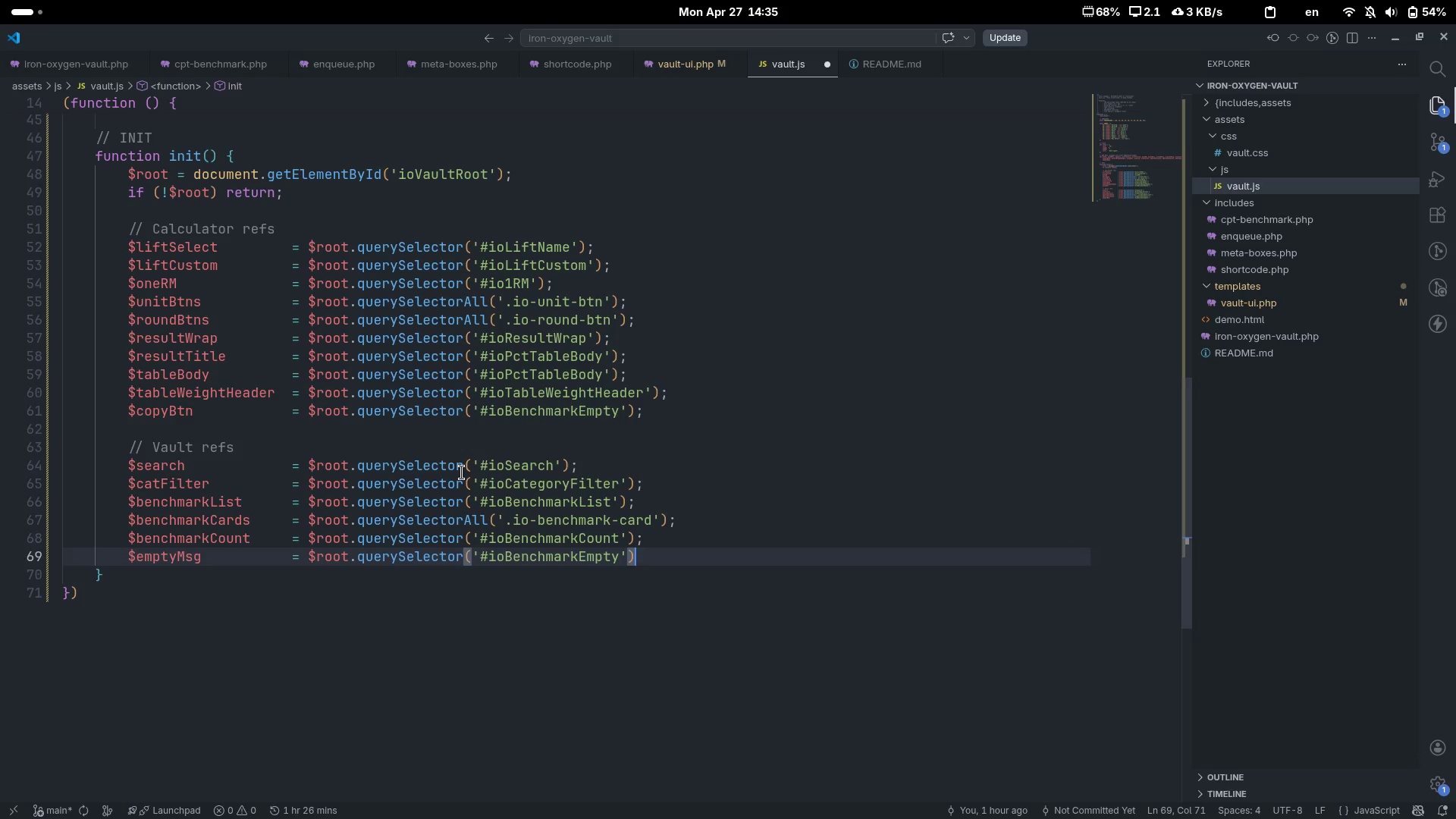 
key(Semicolon)
 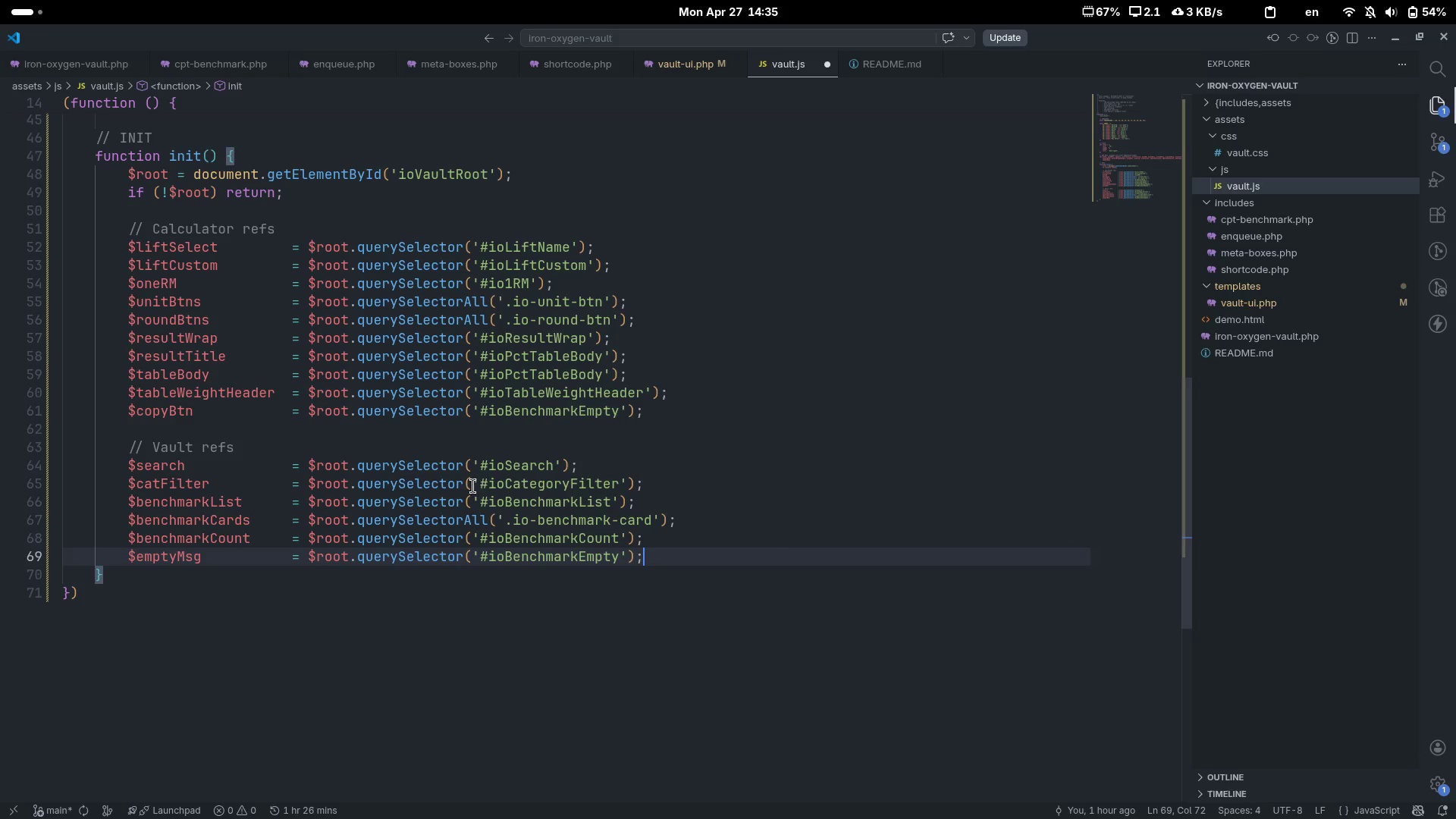 
left_click([557, 655])
 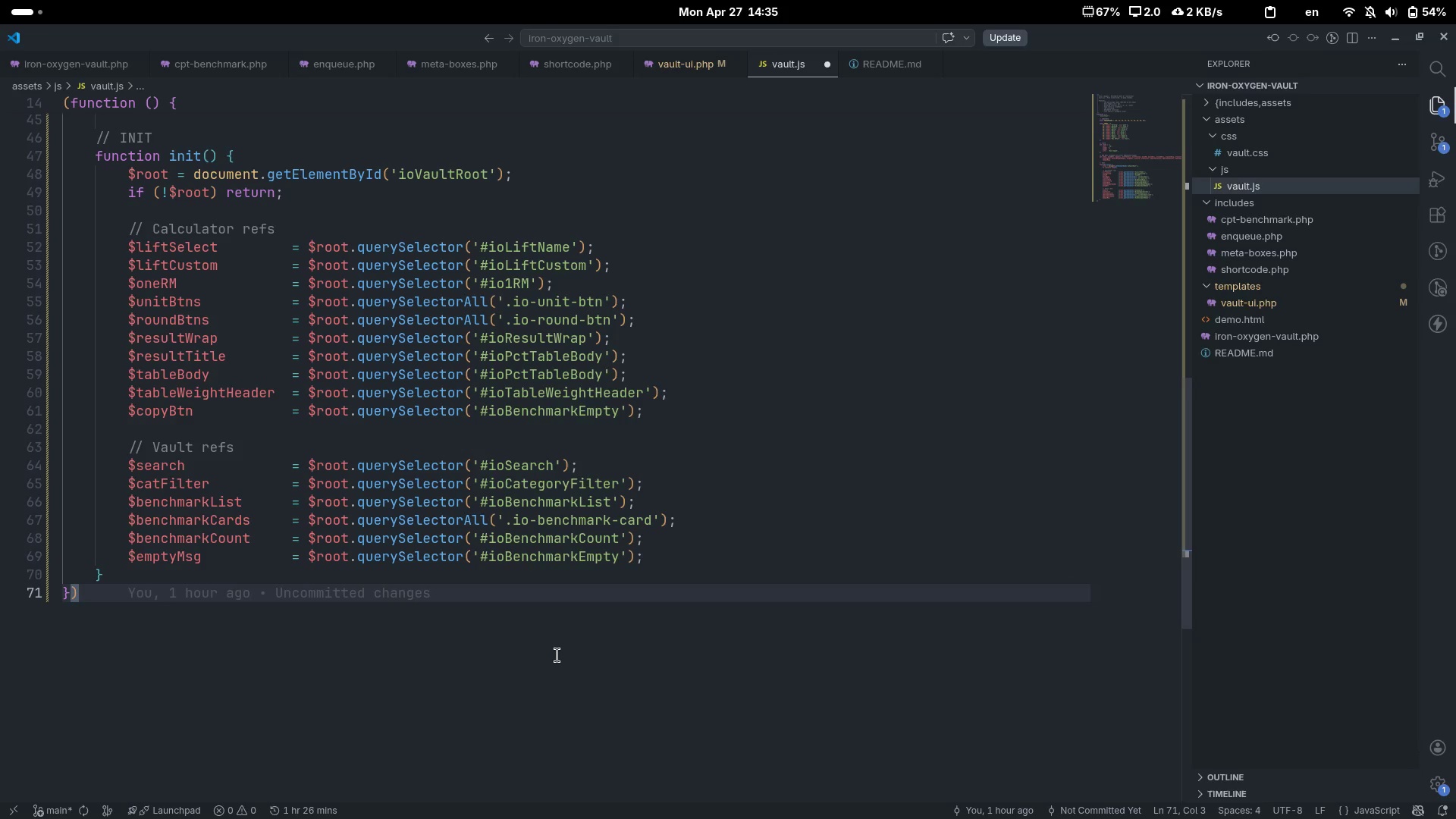 
wait(15.86)
 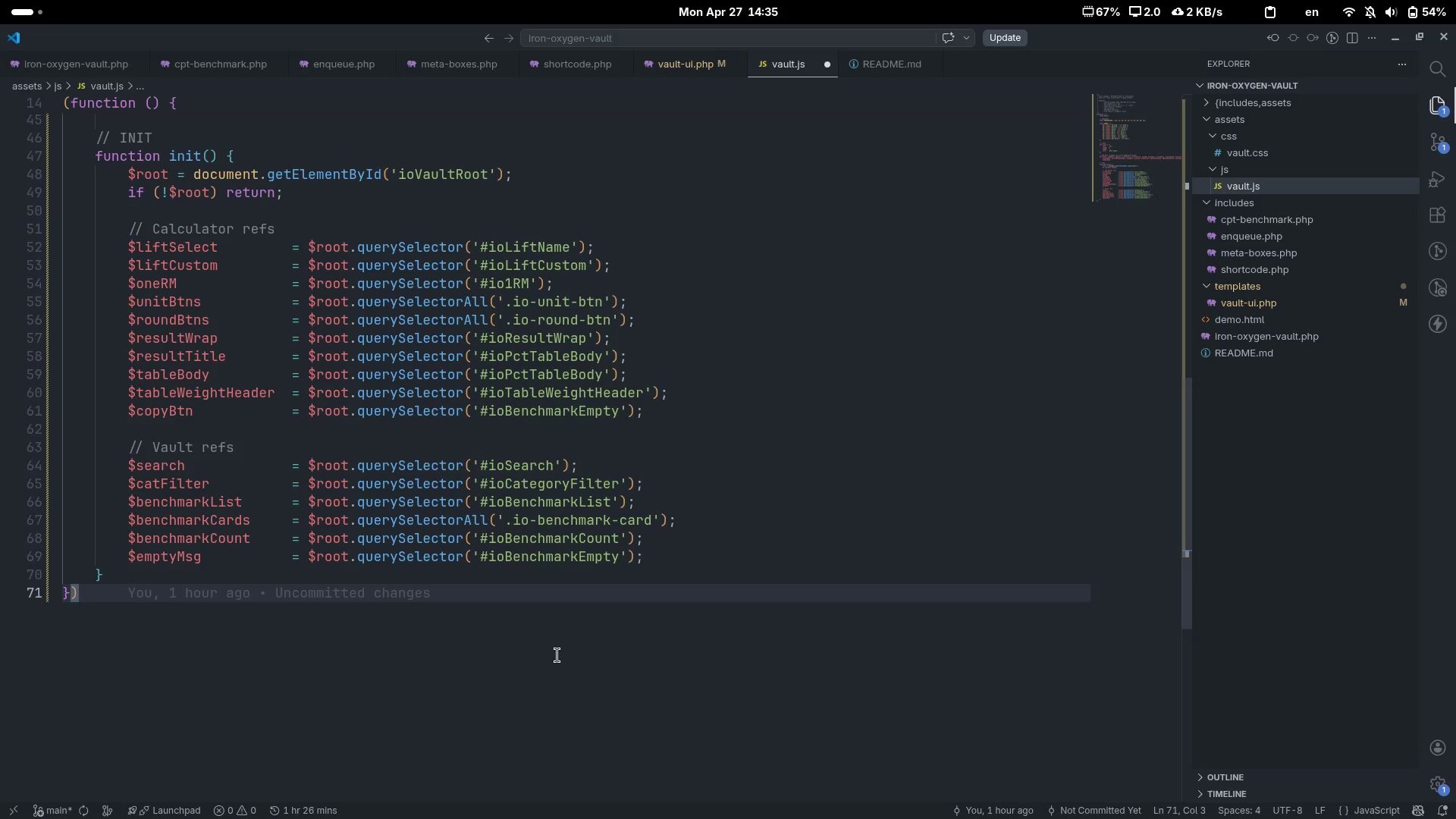 
hold_key(key=ArrowUp, duration=0.74)
 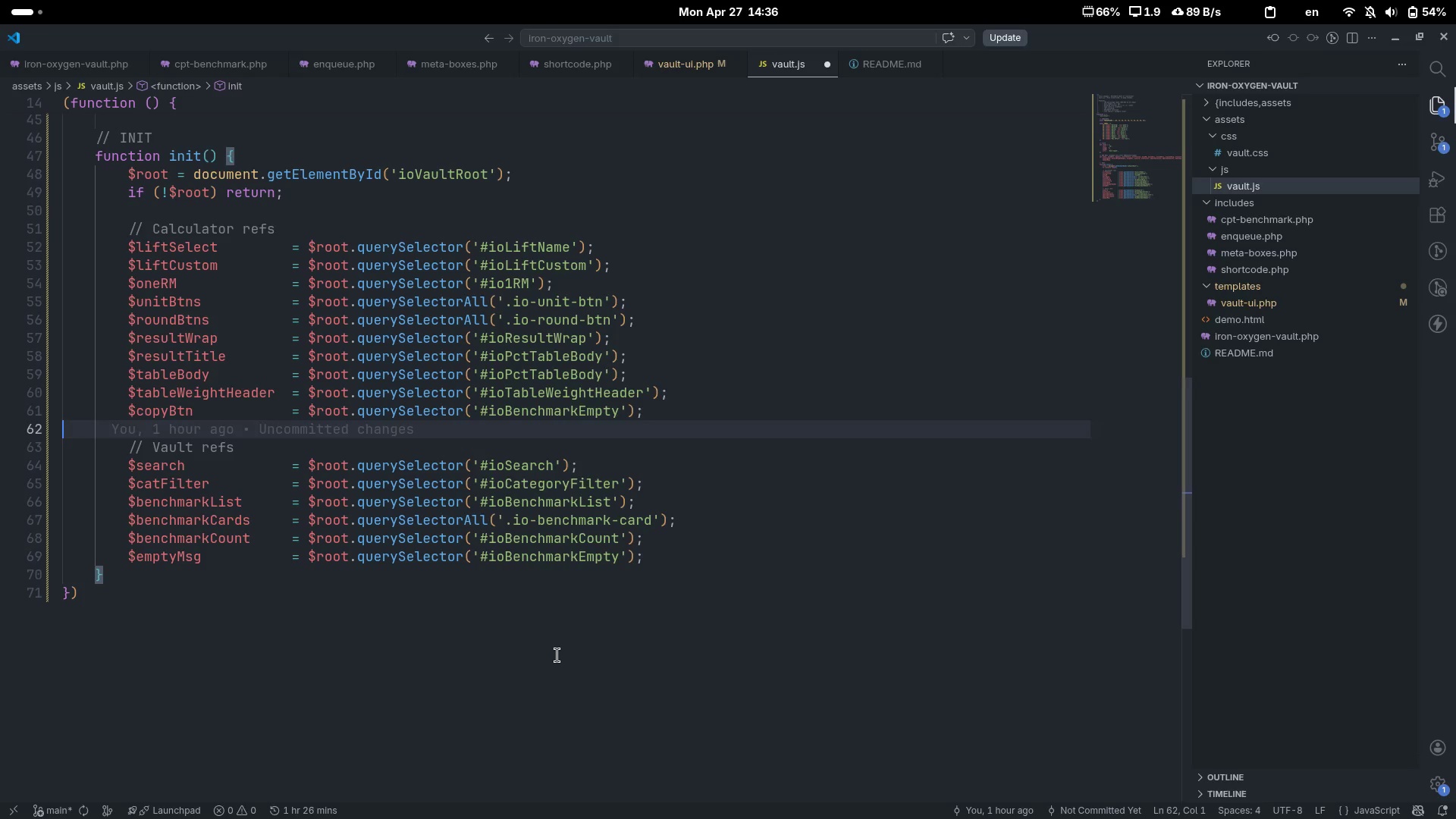 
key(ArrowUp)
 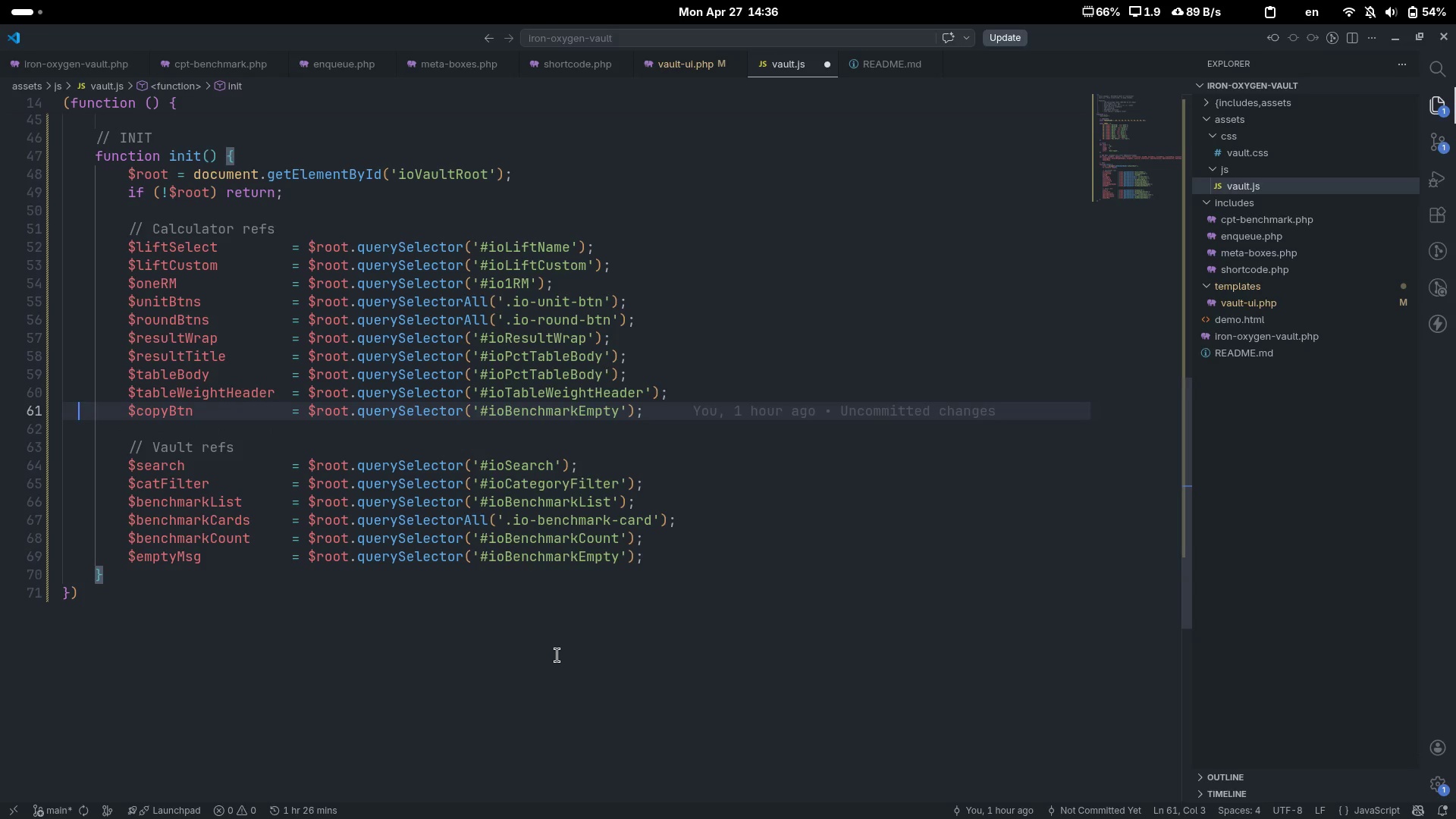 
key(End)
 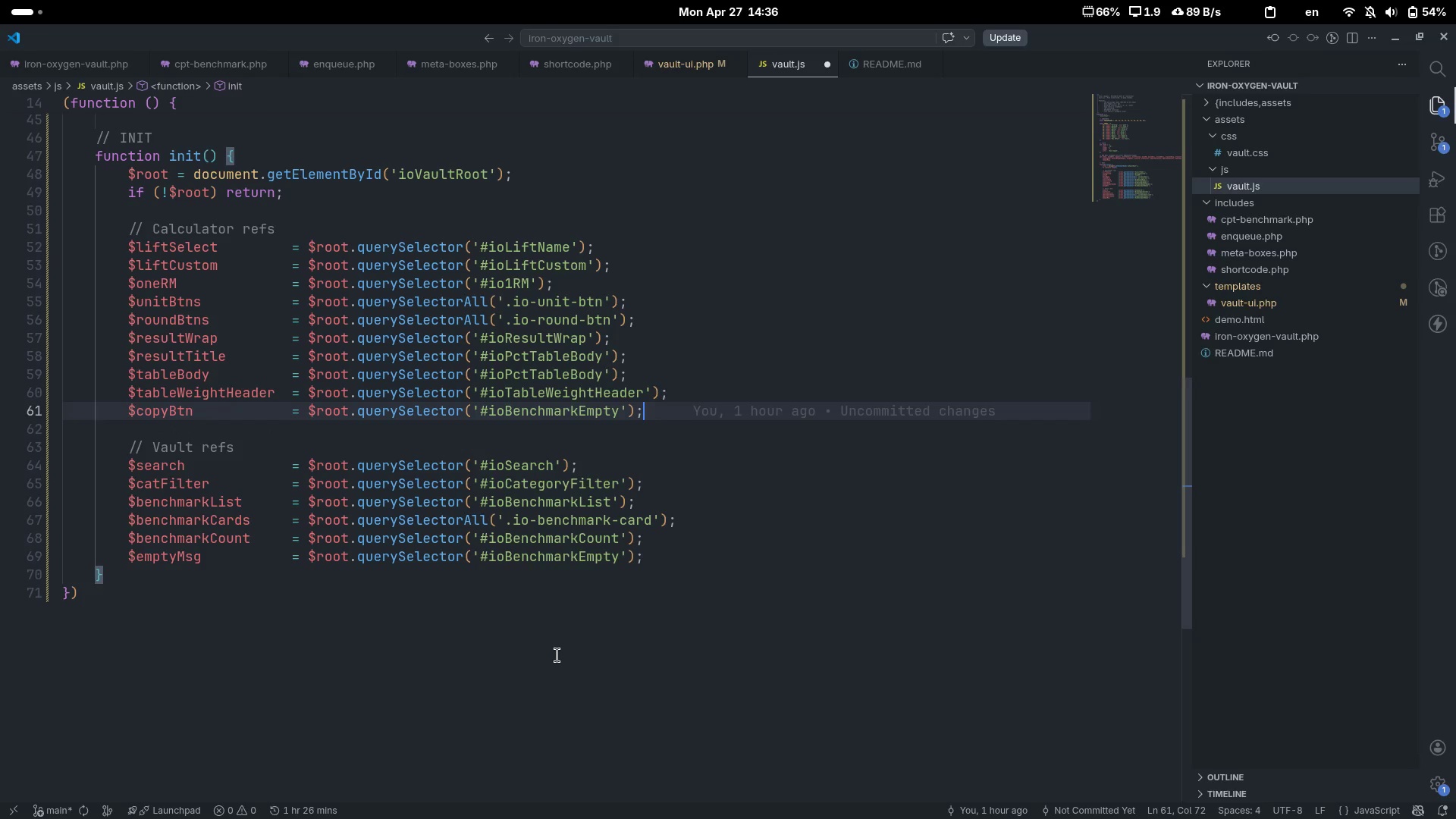 
key(ArrowLeft)
 